 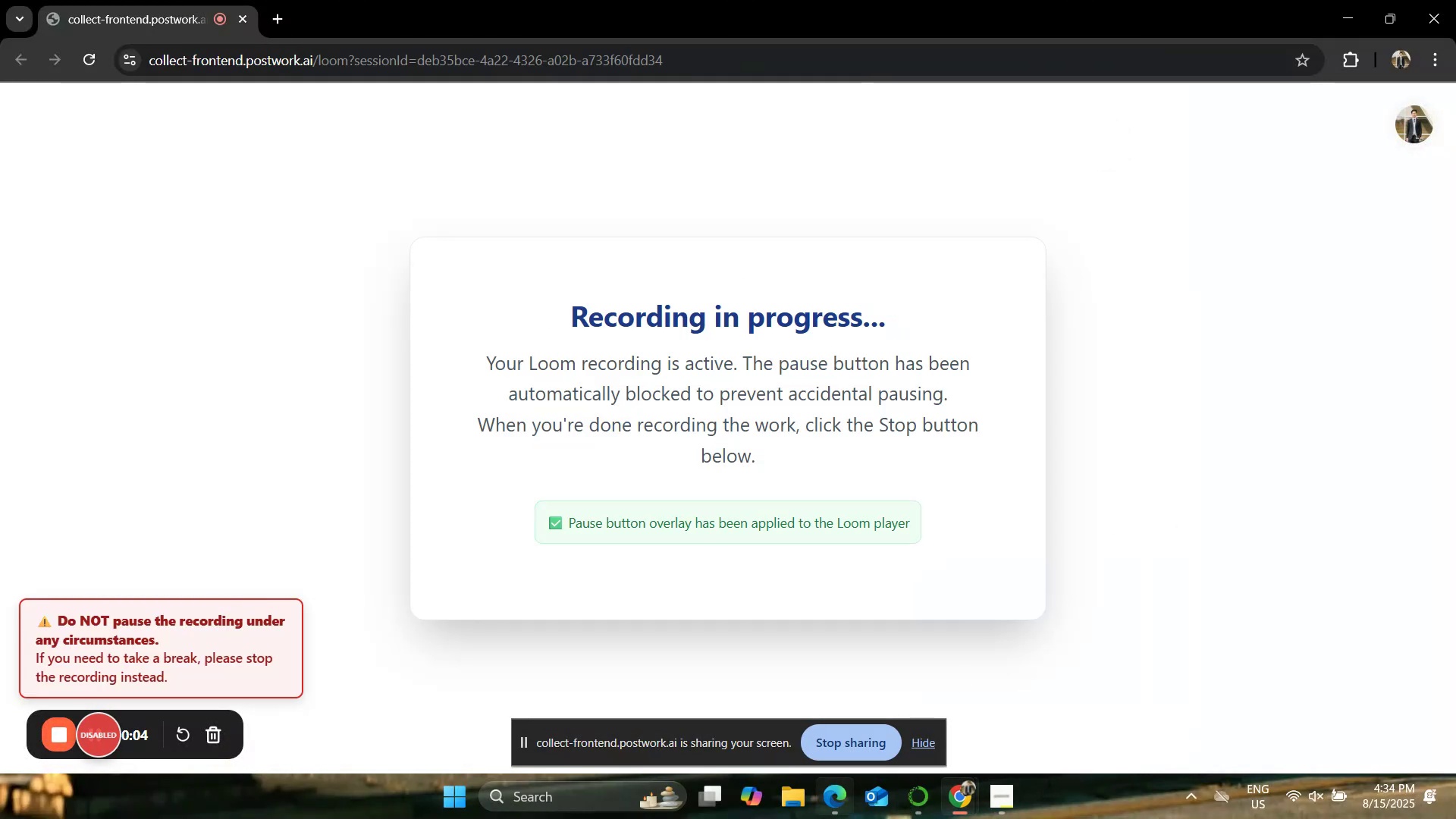 
scroll: coordinate [906, 446], scroll_direction: up, amount: 13.0
 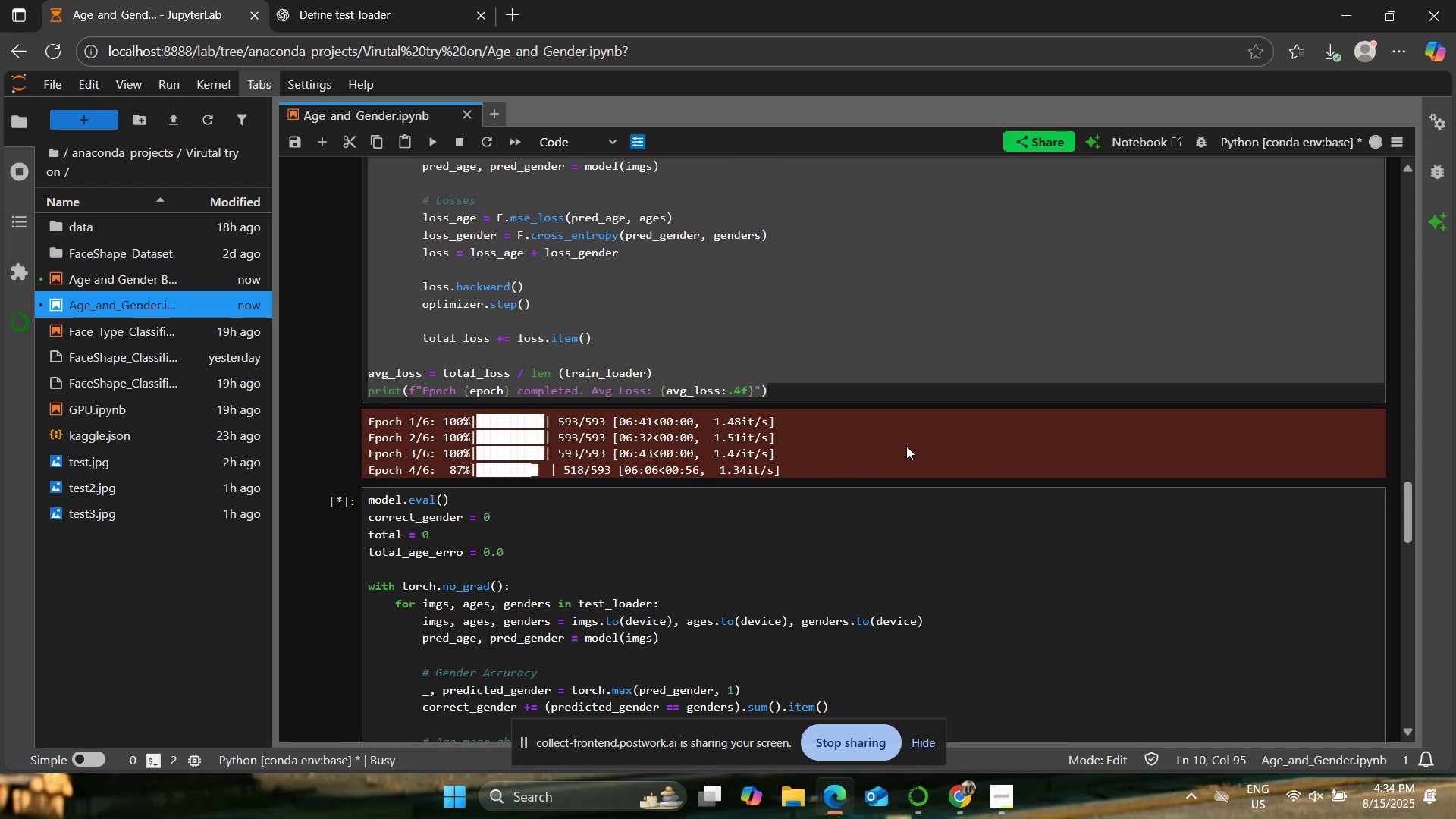 
scroll: coordinate [906, 446], scroll_direction: down, amount: 9.0
 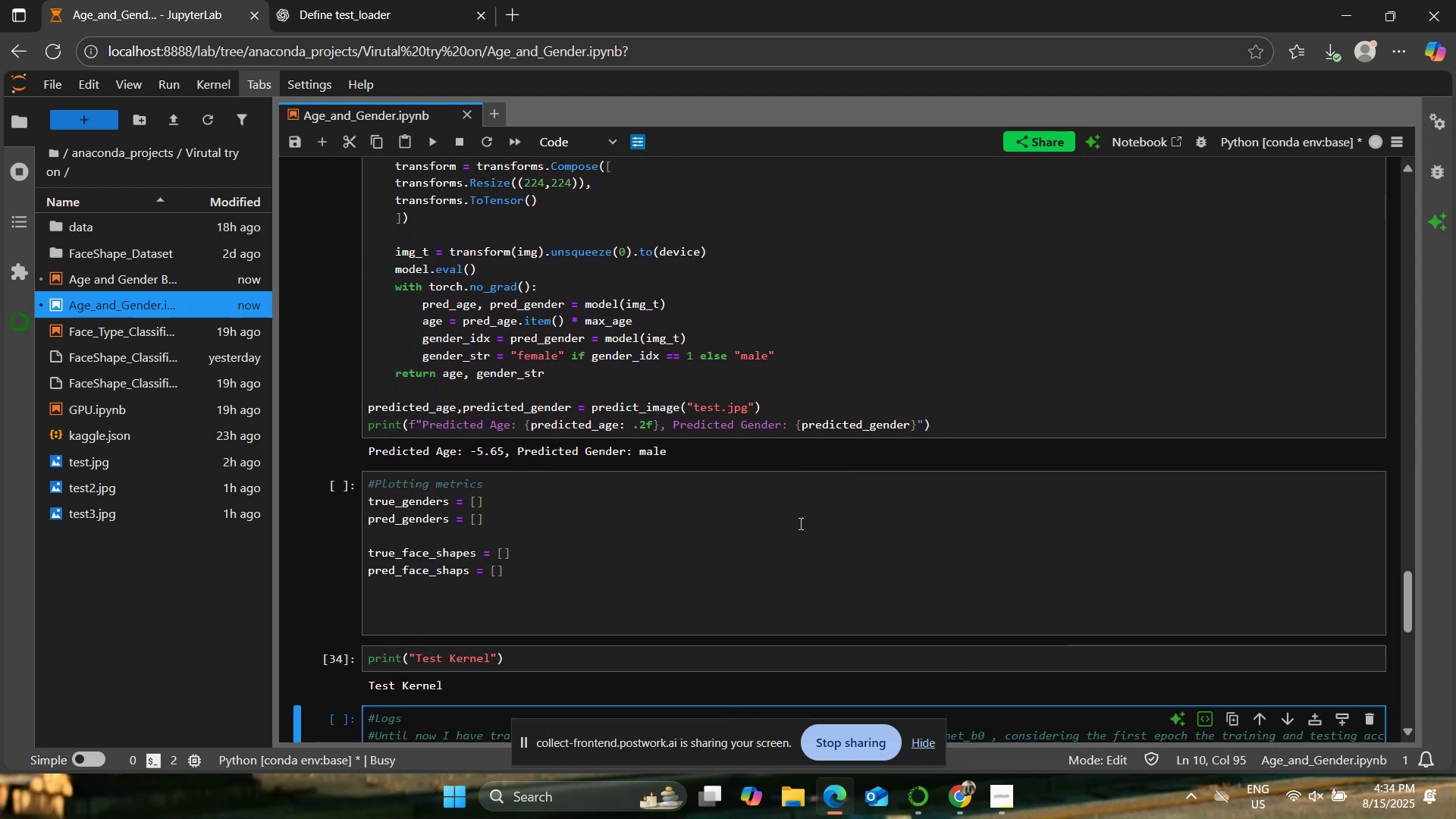 
left_click([798, 628])
 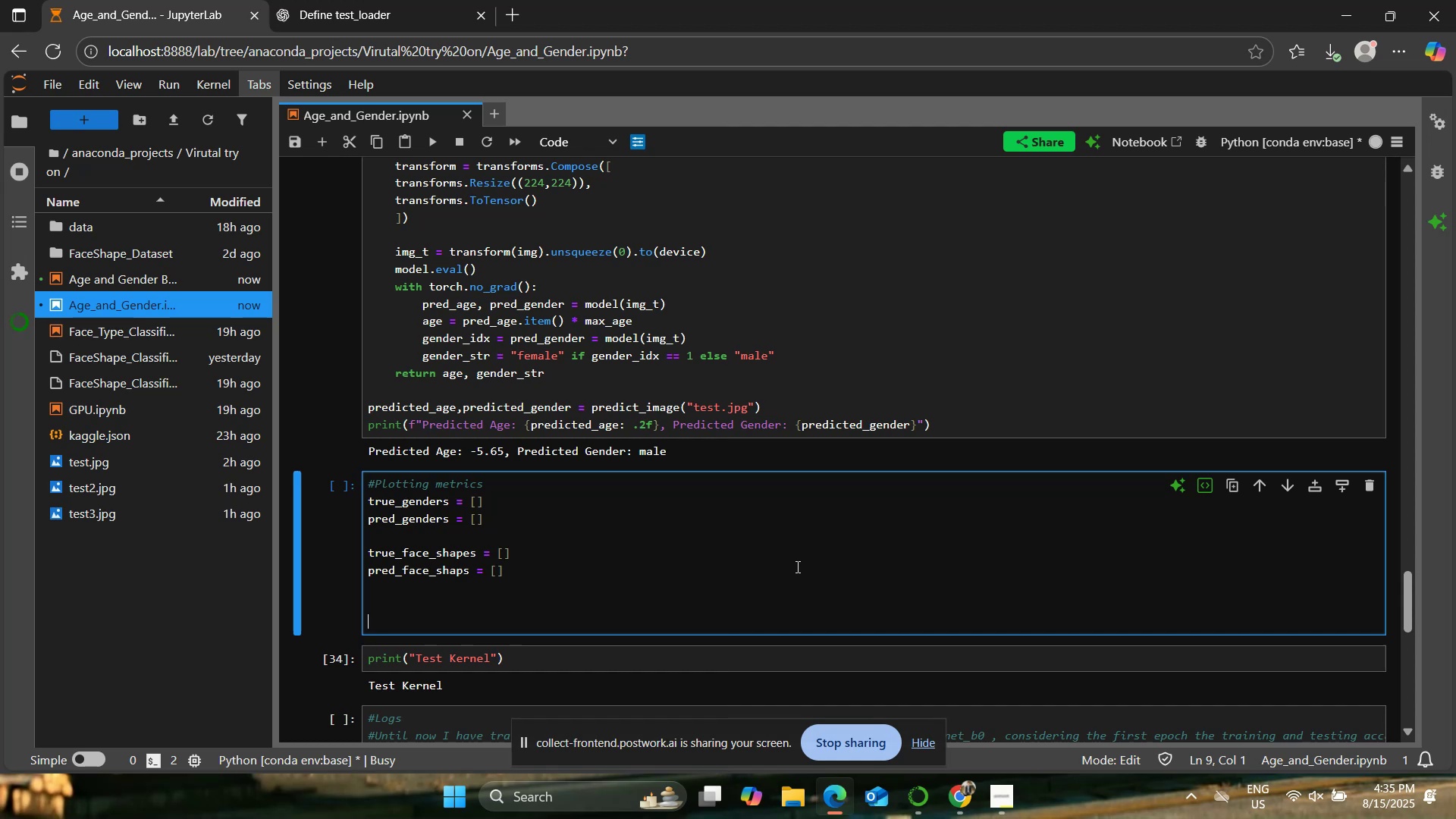 
wait(40.06)
 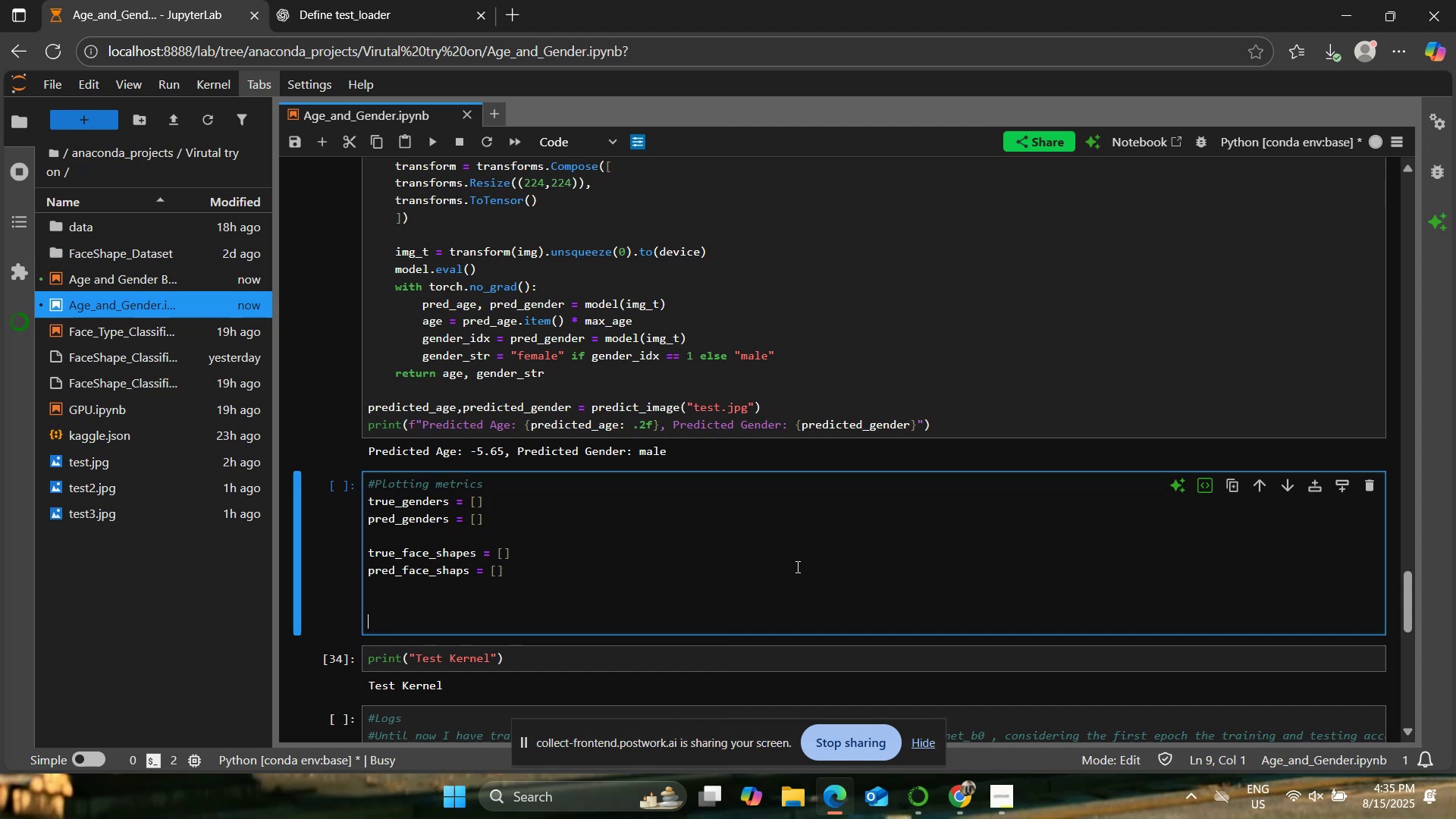 
type(model.eval())
 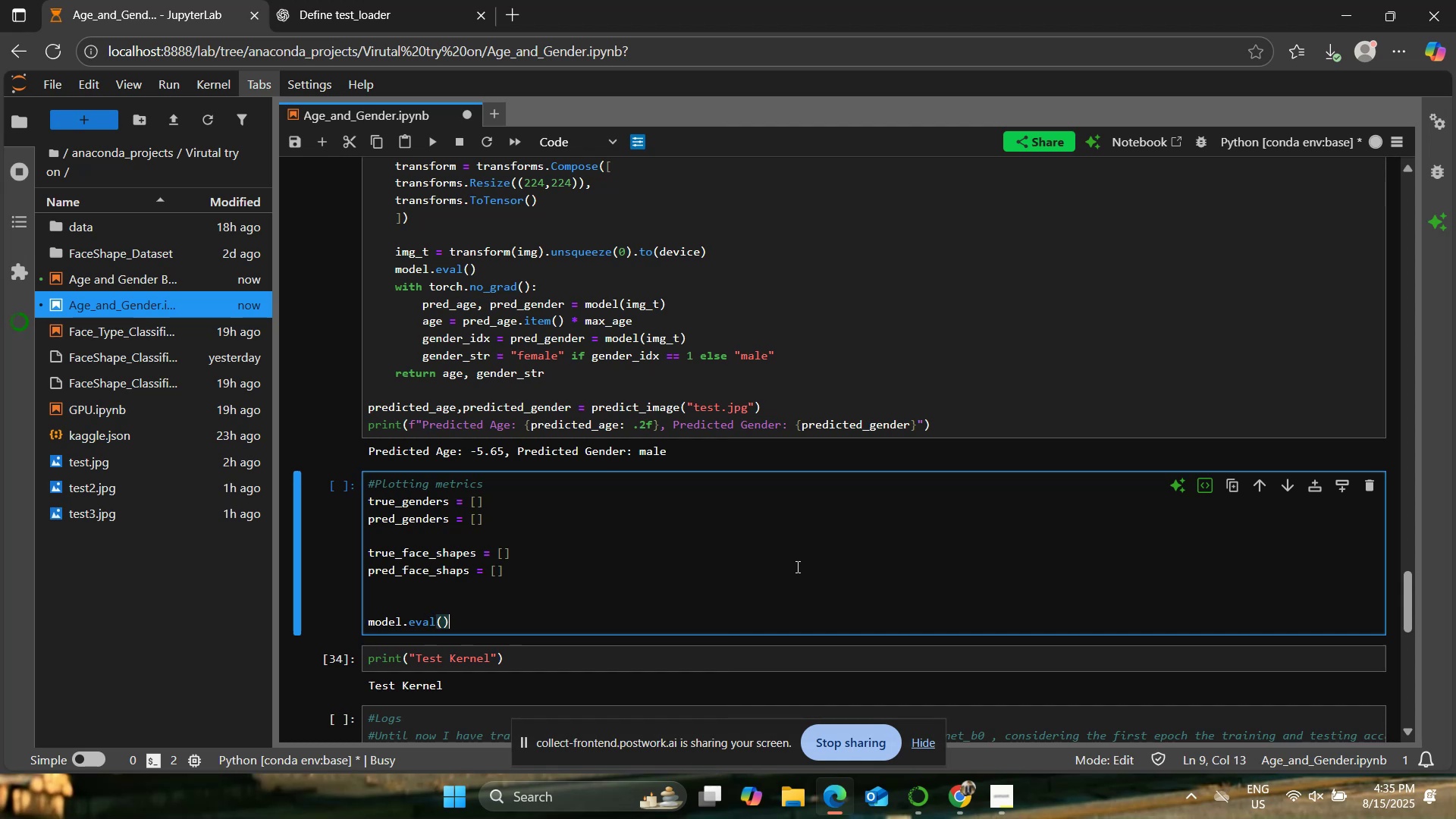 
key(Enter)
 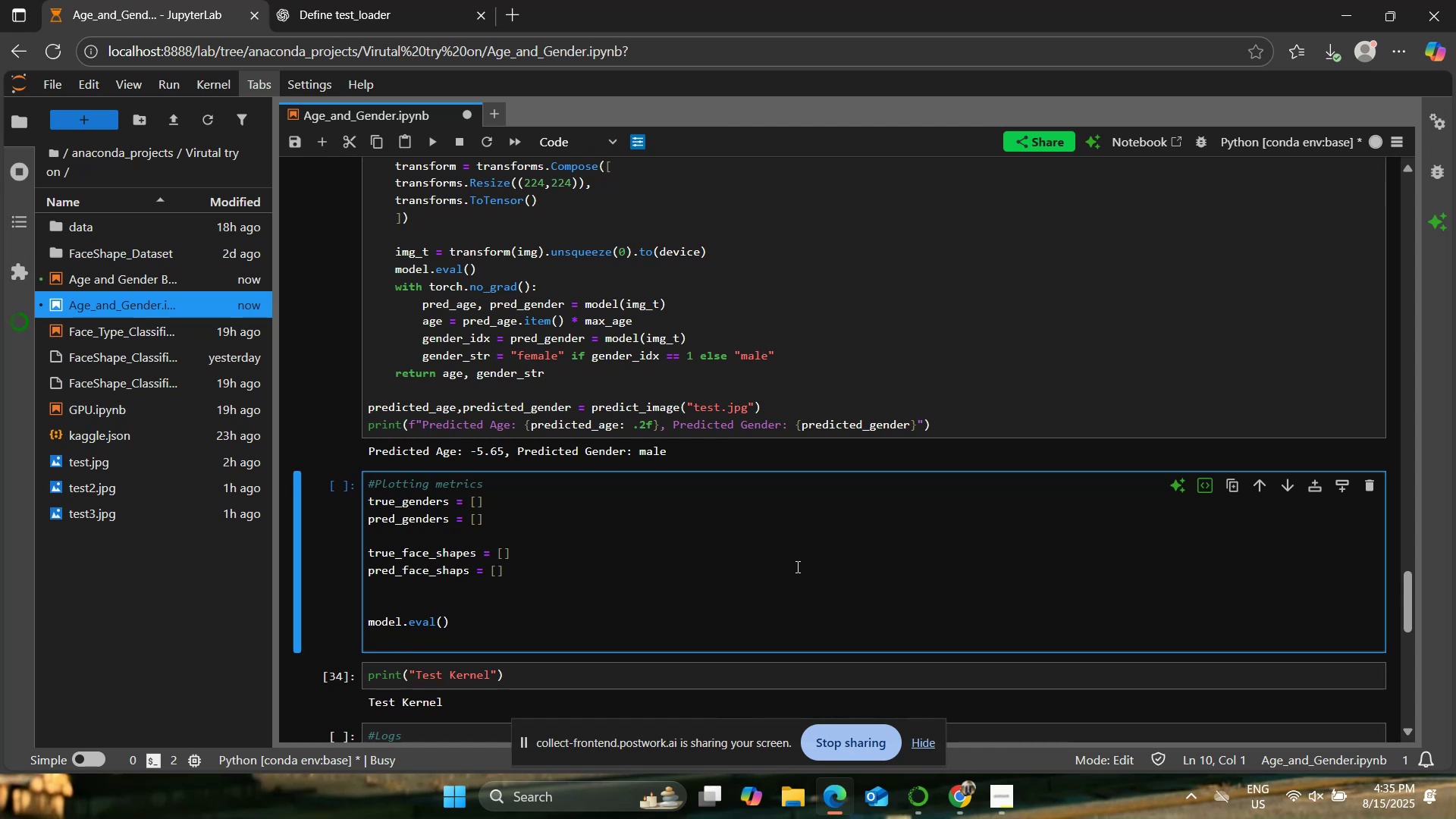 
type(with torch.no_grad():)
 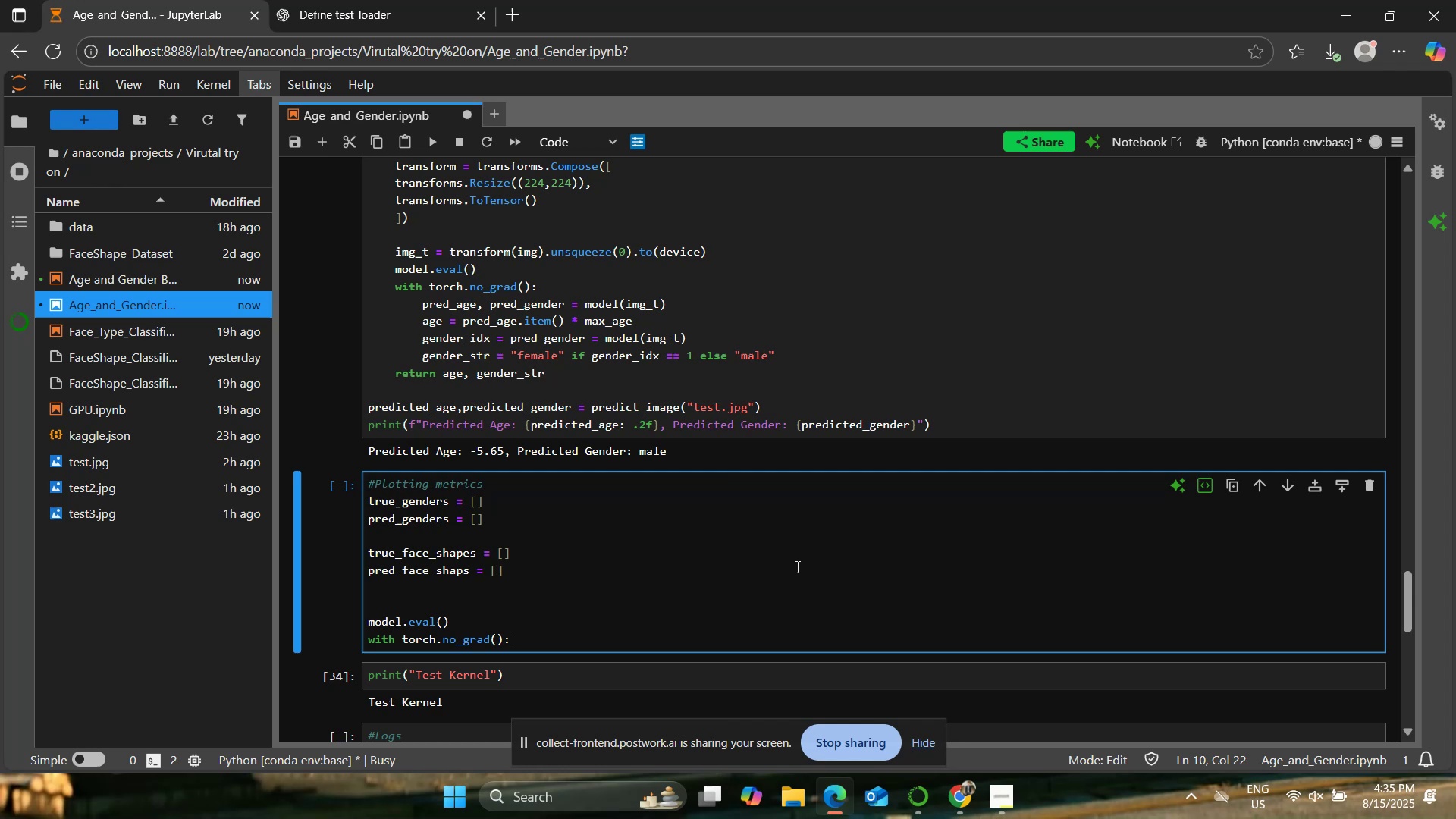 
 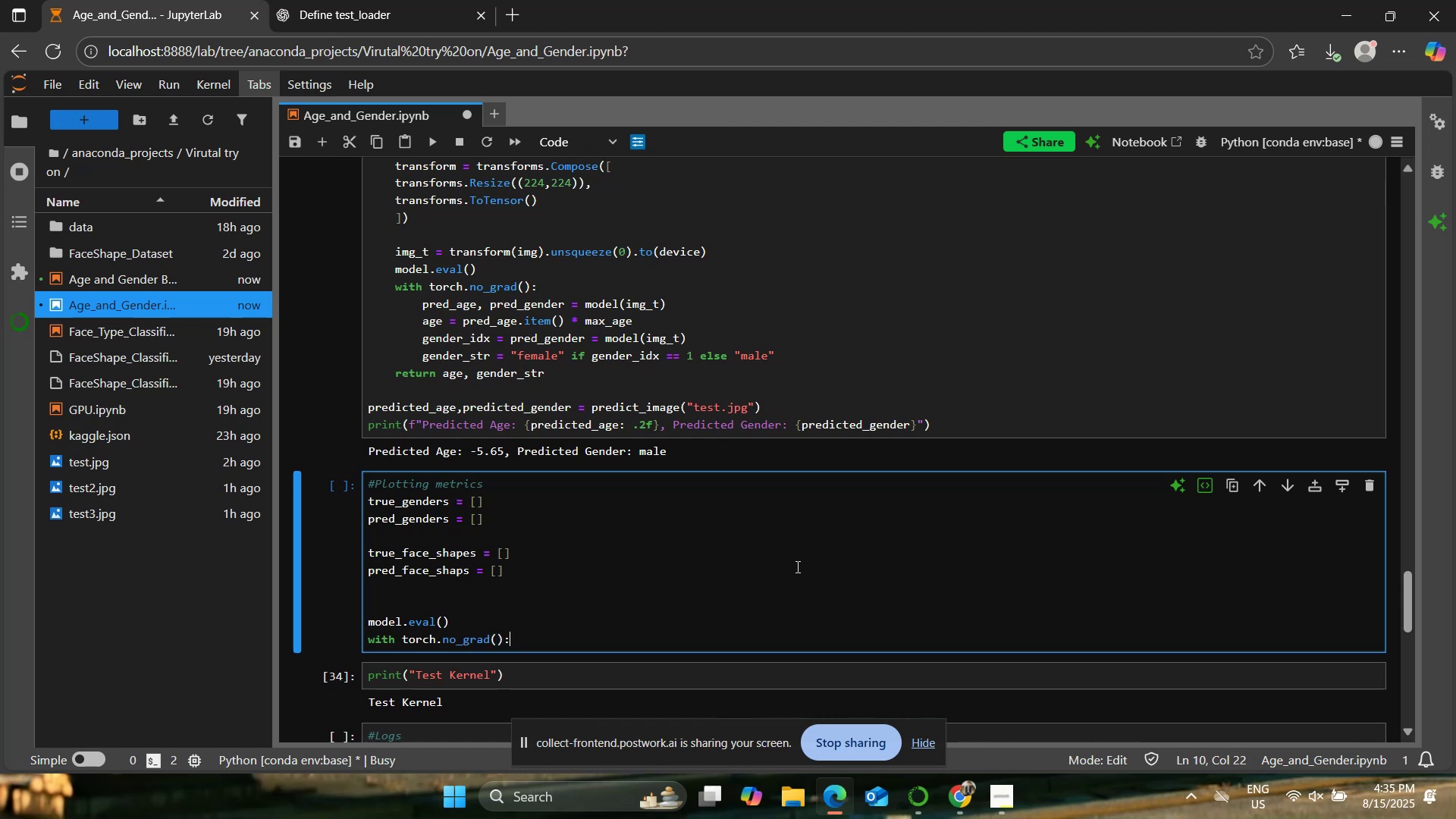 
key(Enter)
 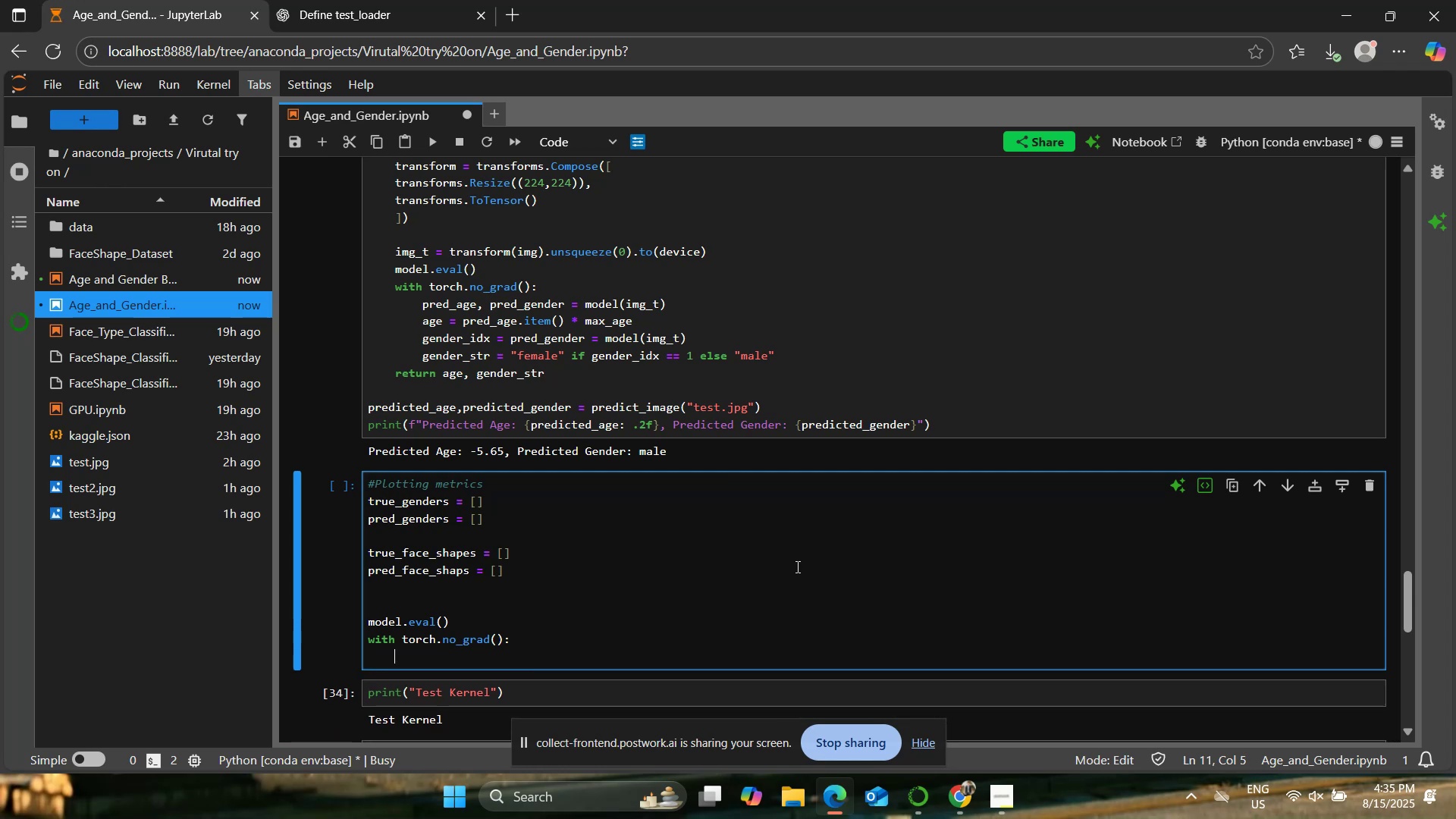 
type(for imgs, ages, genders,face_shaps in test_loader:)
 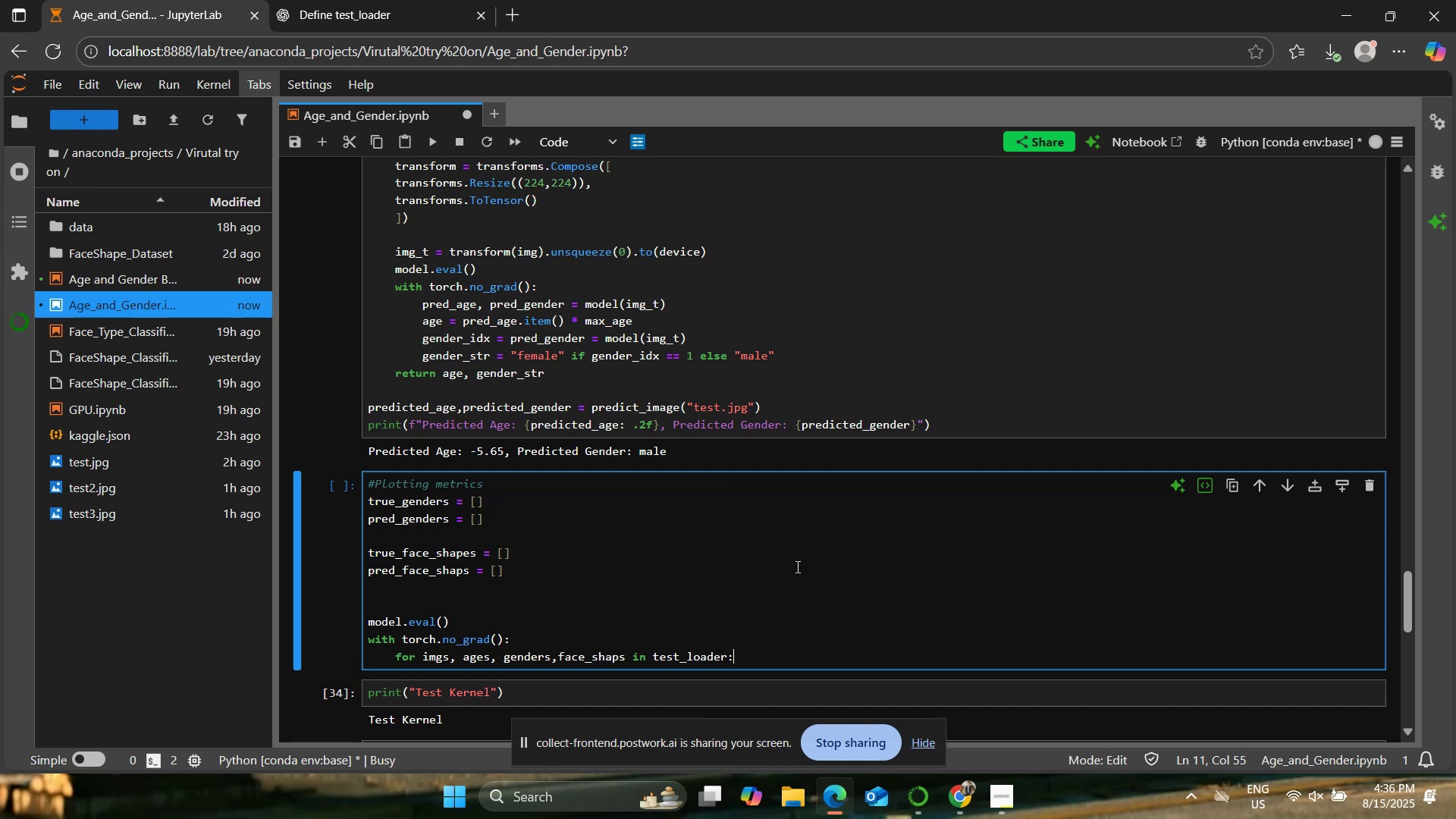 
key(Enter)
 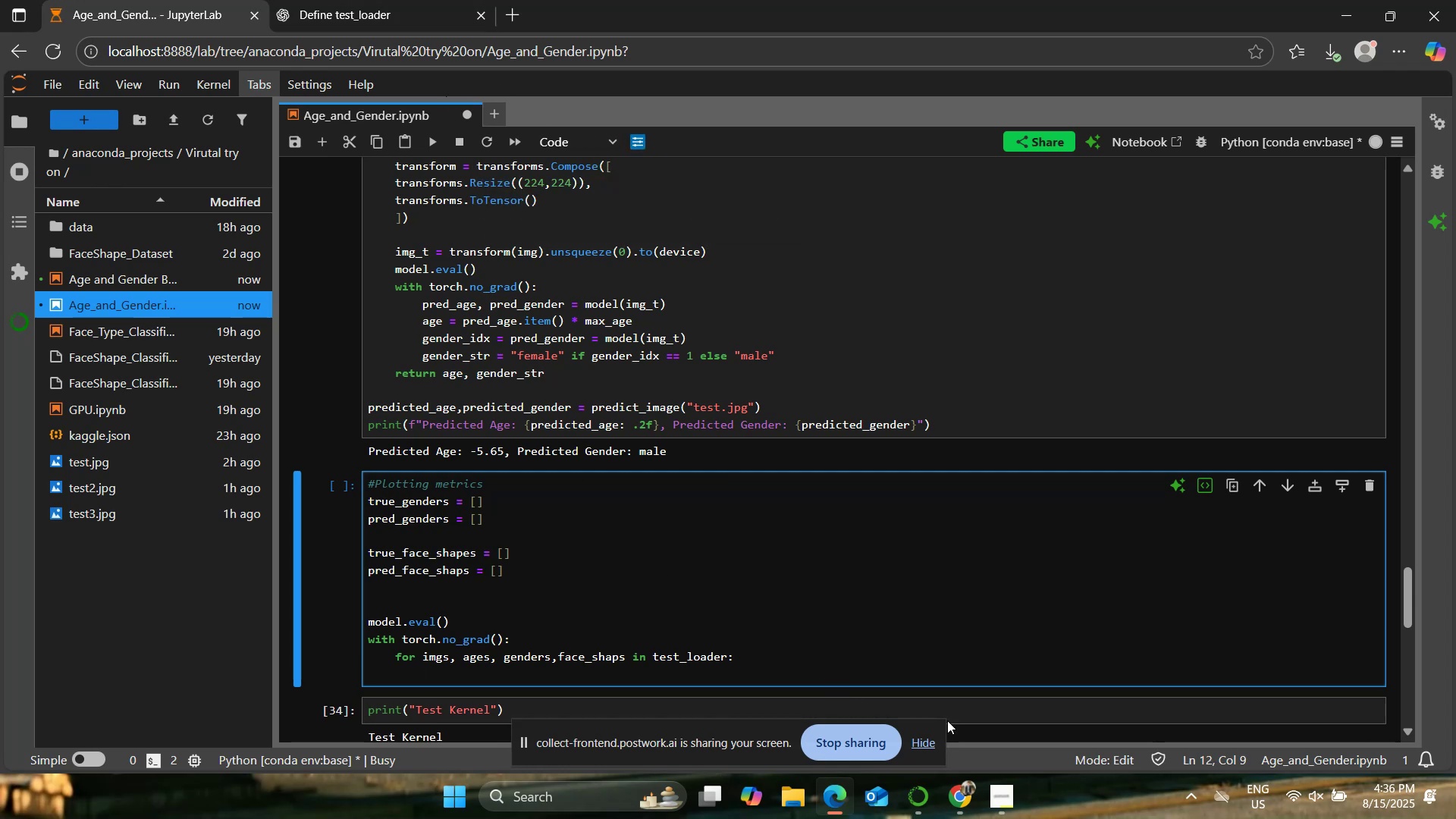 
scroll: coordinate [686, 507], scroll_direction: up, amount: 9.0
 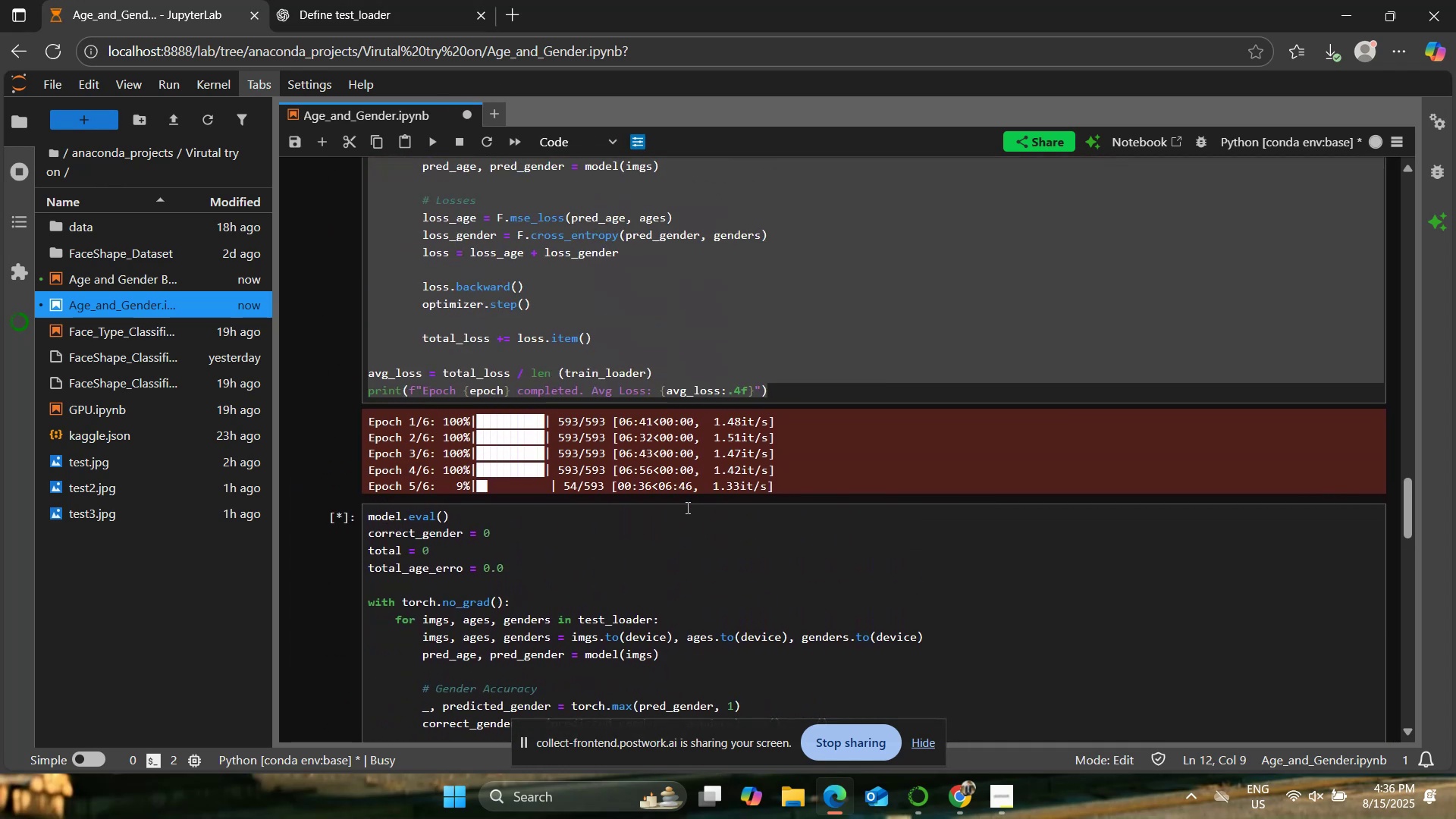 
scroll: coordinate [686, 507], scroll_direction: down, amount: 9.0
 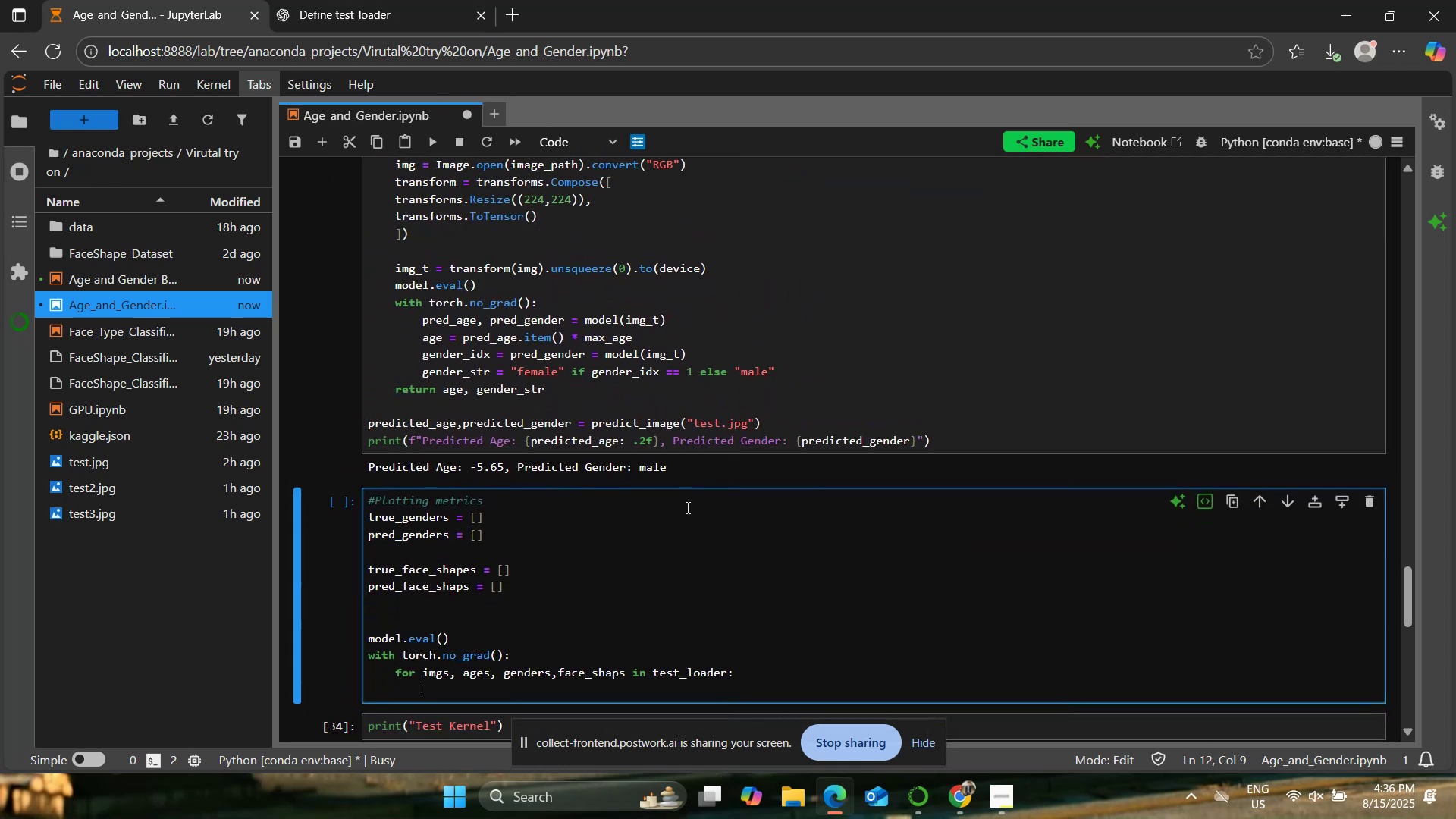 
key(Control+S)
 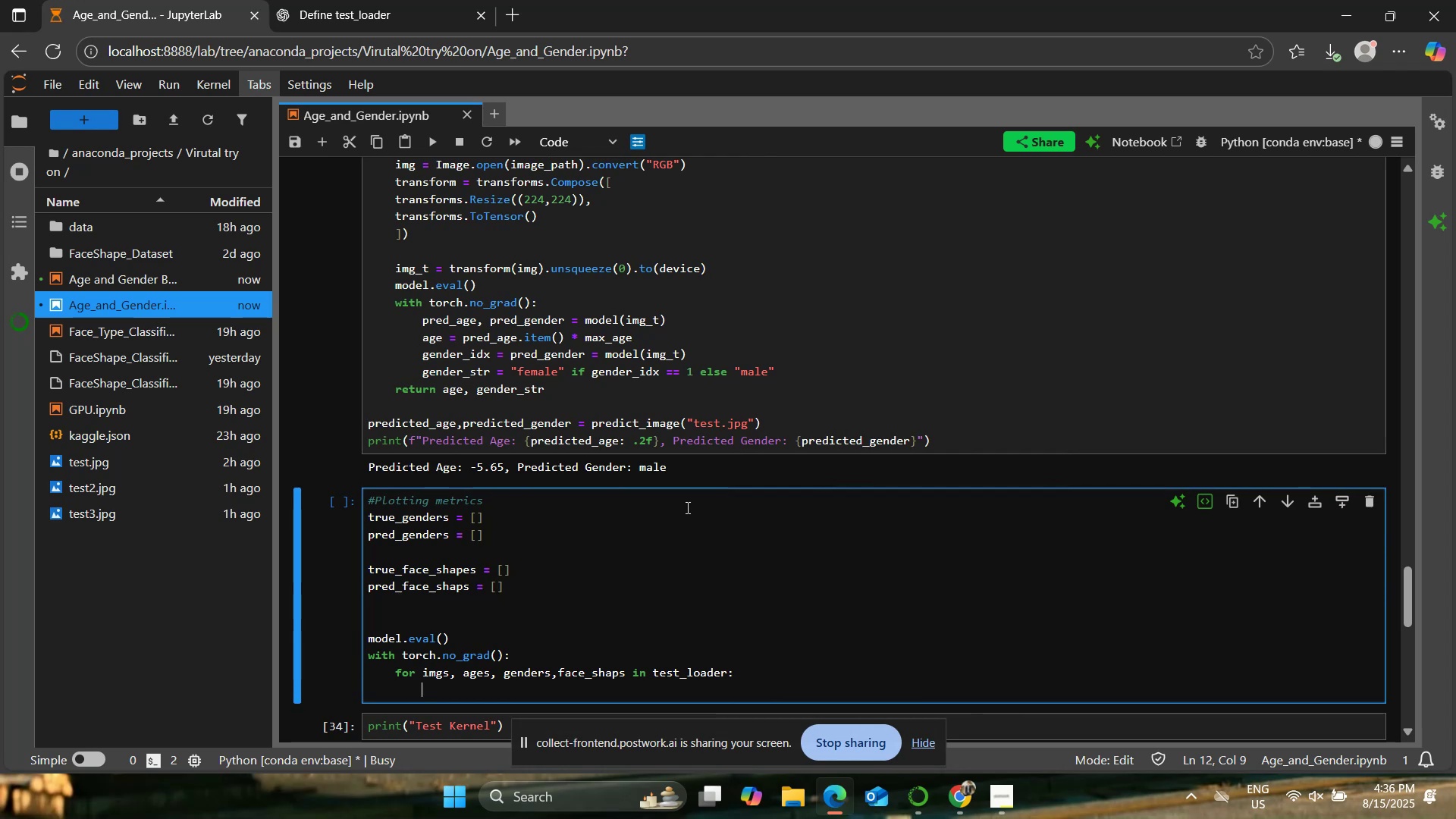 
wait(6.06)
 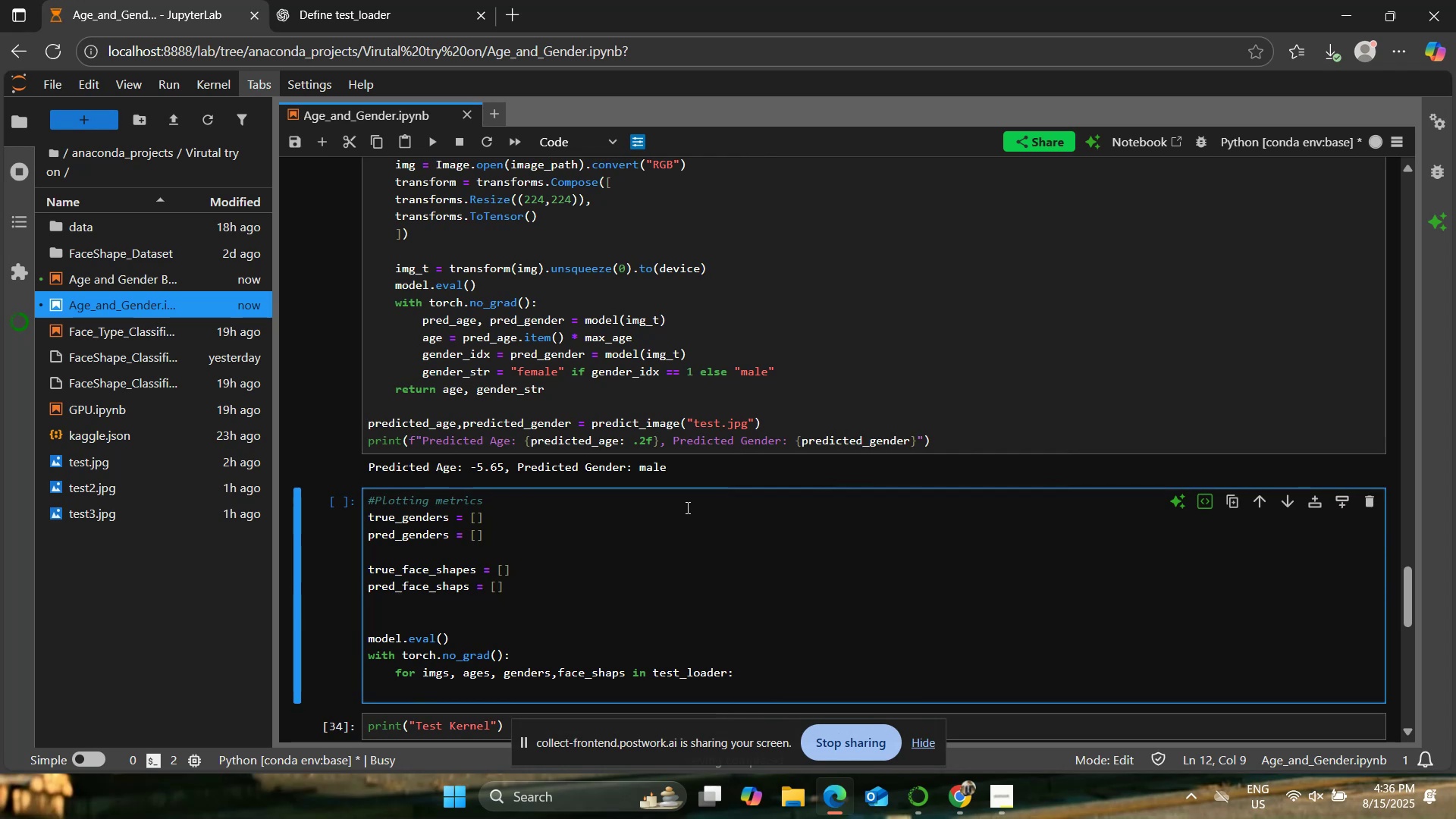 
type(imgs, ages, genders)
 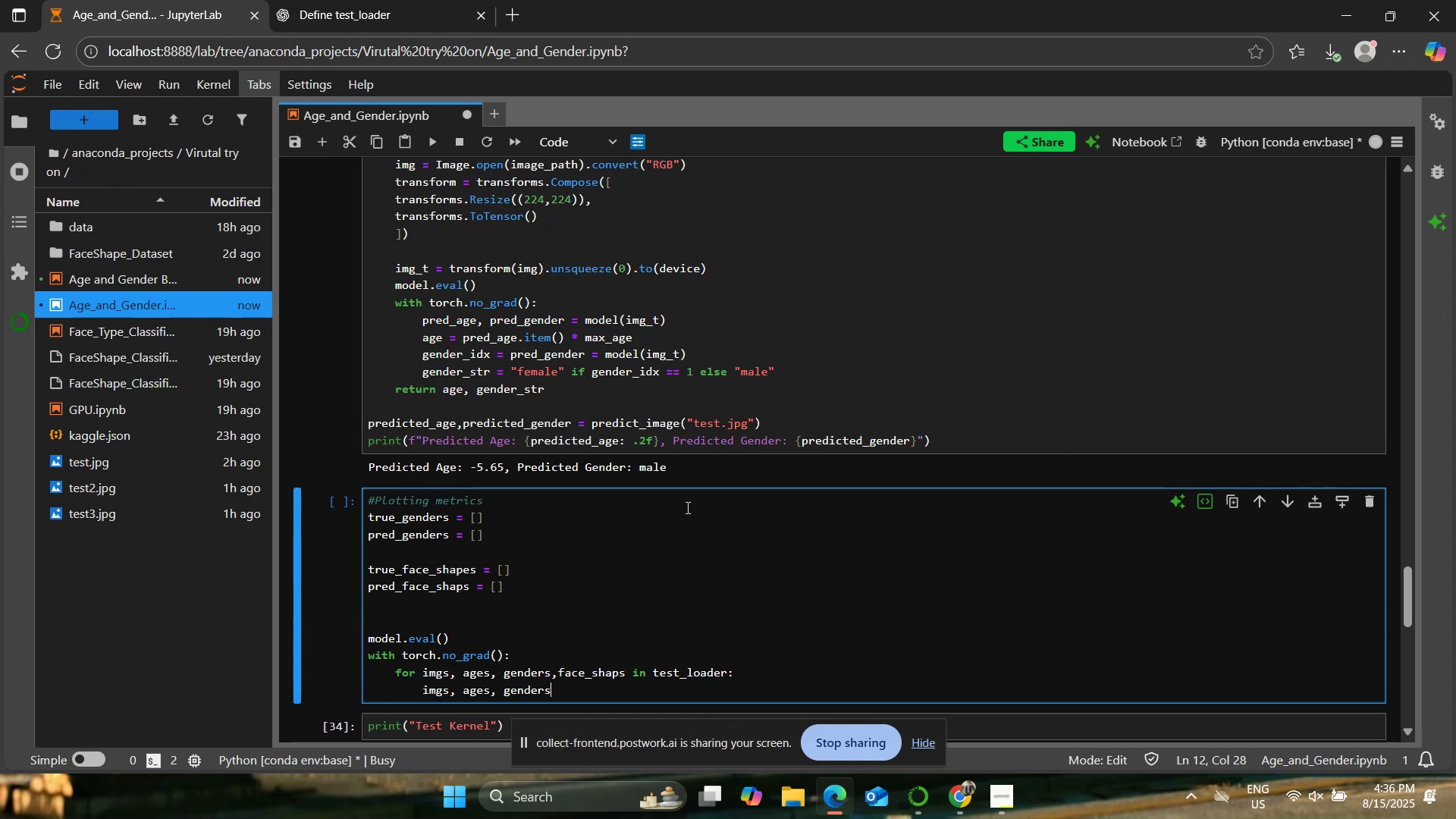 
wait(6.62)
 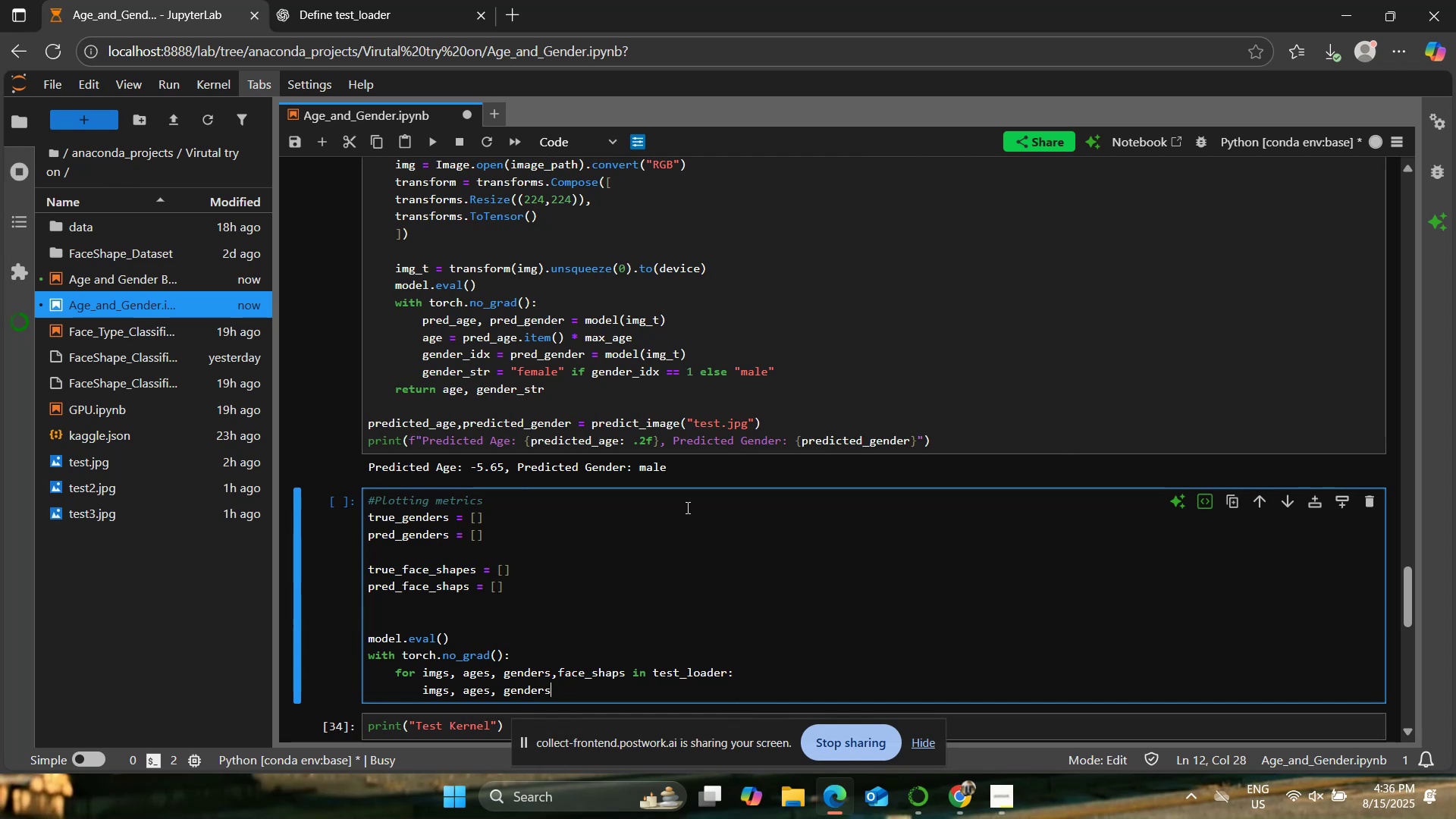 
type(, face_shapes)
 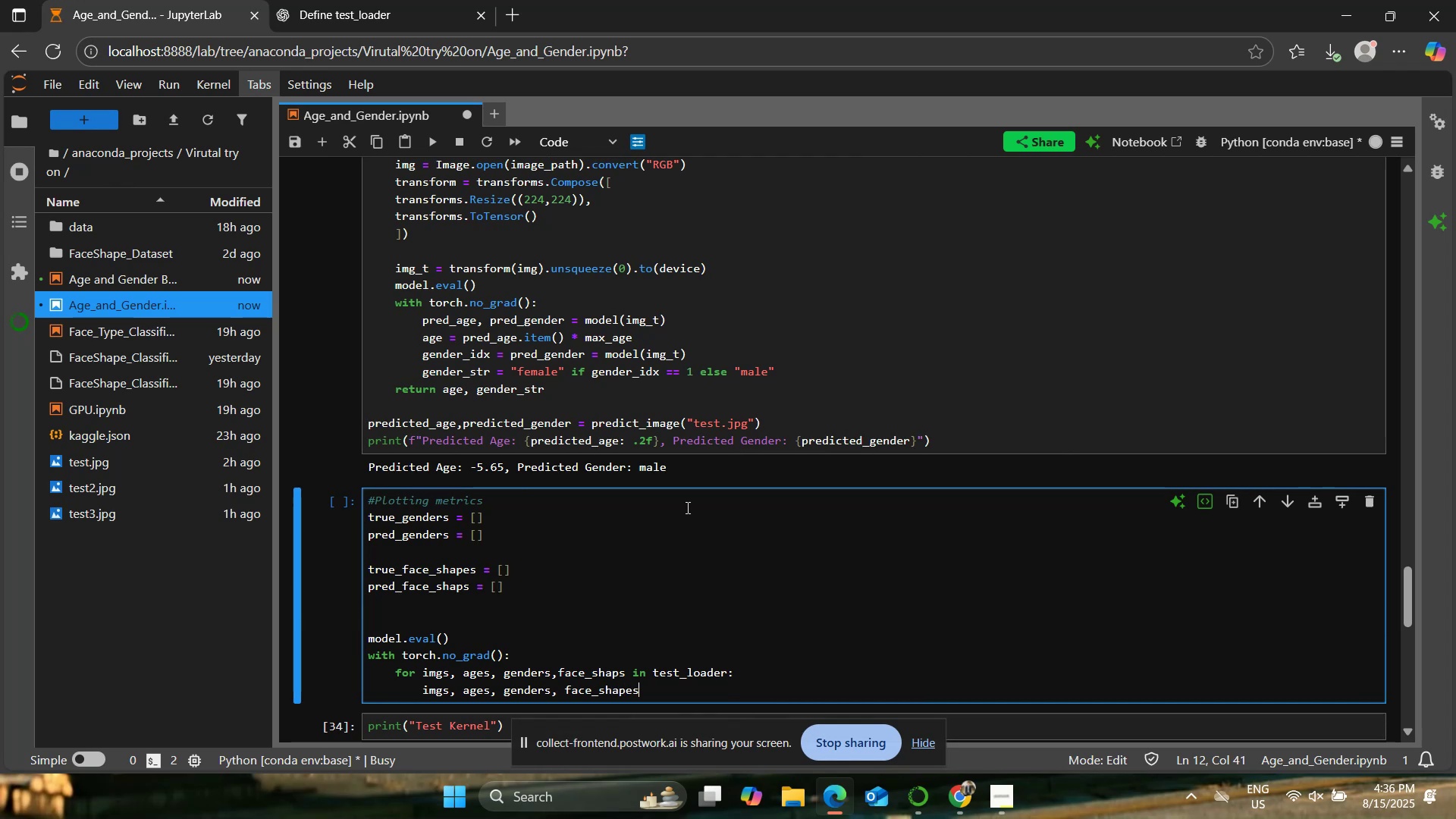 
scroll: coordinate [642, 496], scroll_direction: down, amount: 1.0
 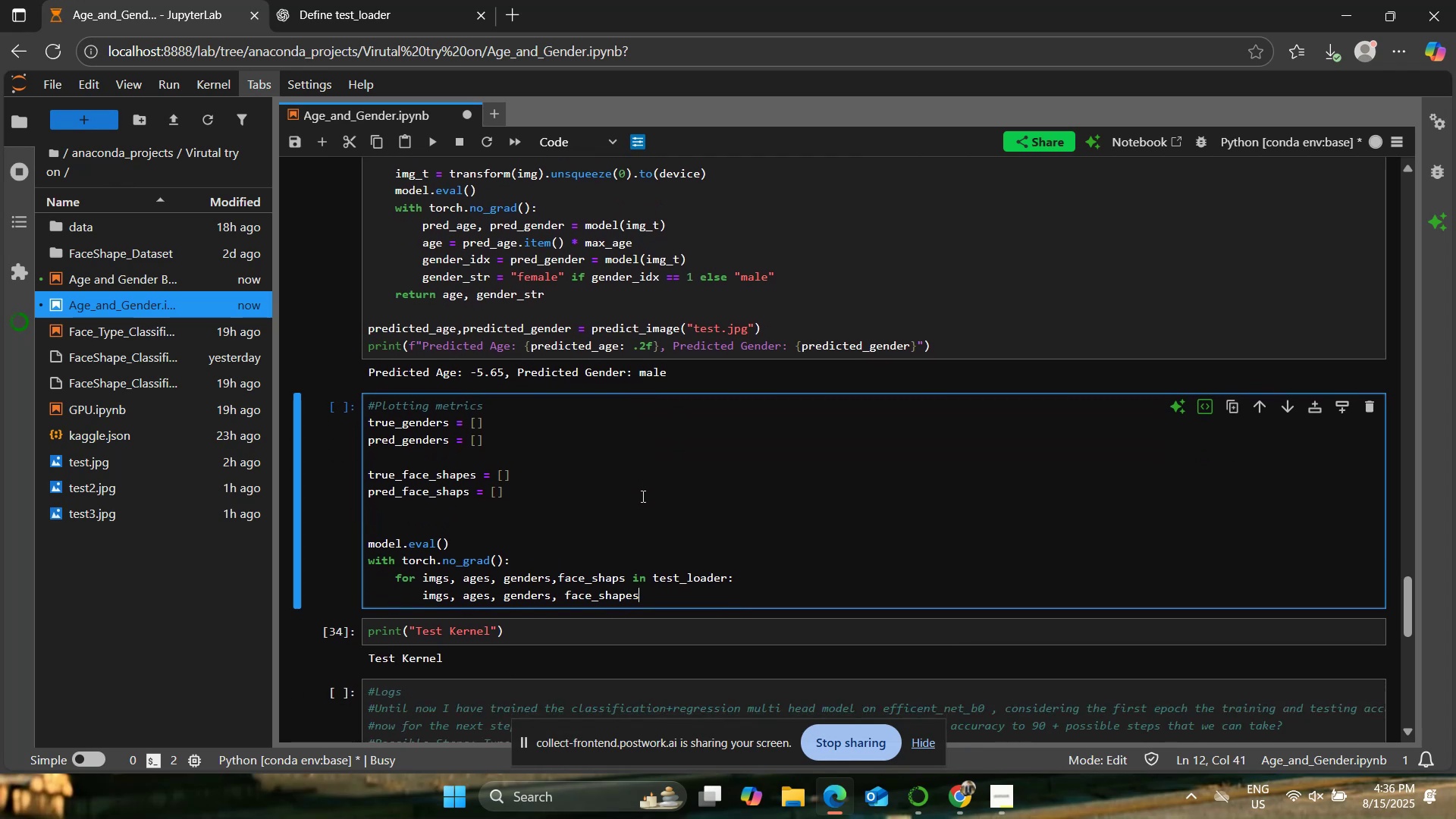 
type( = ())
 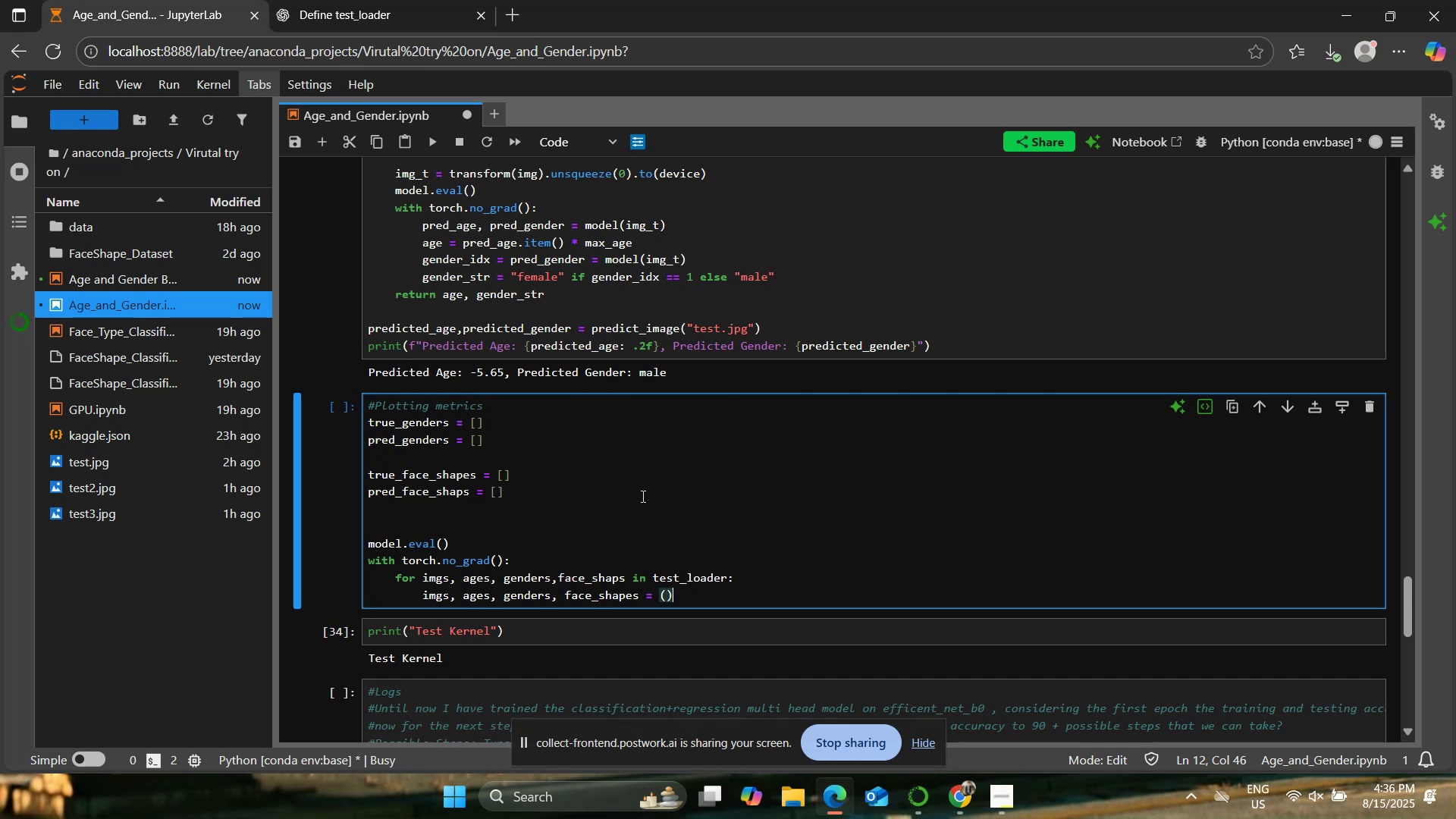 
key(ArrowLeft)
 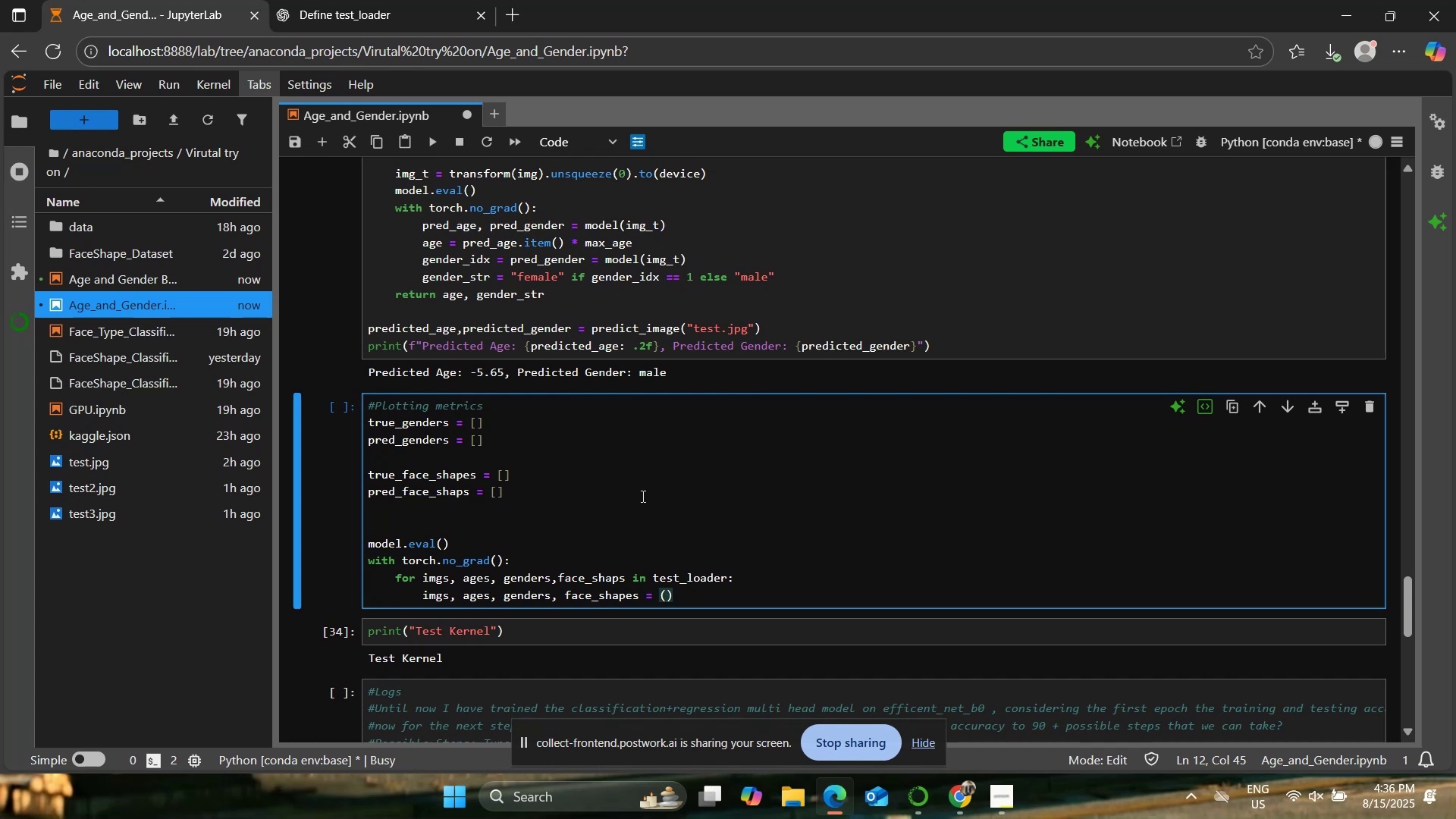 
key(Enter)
 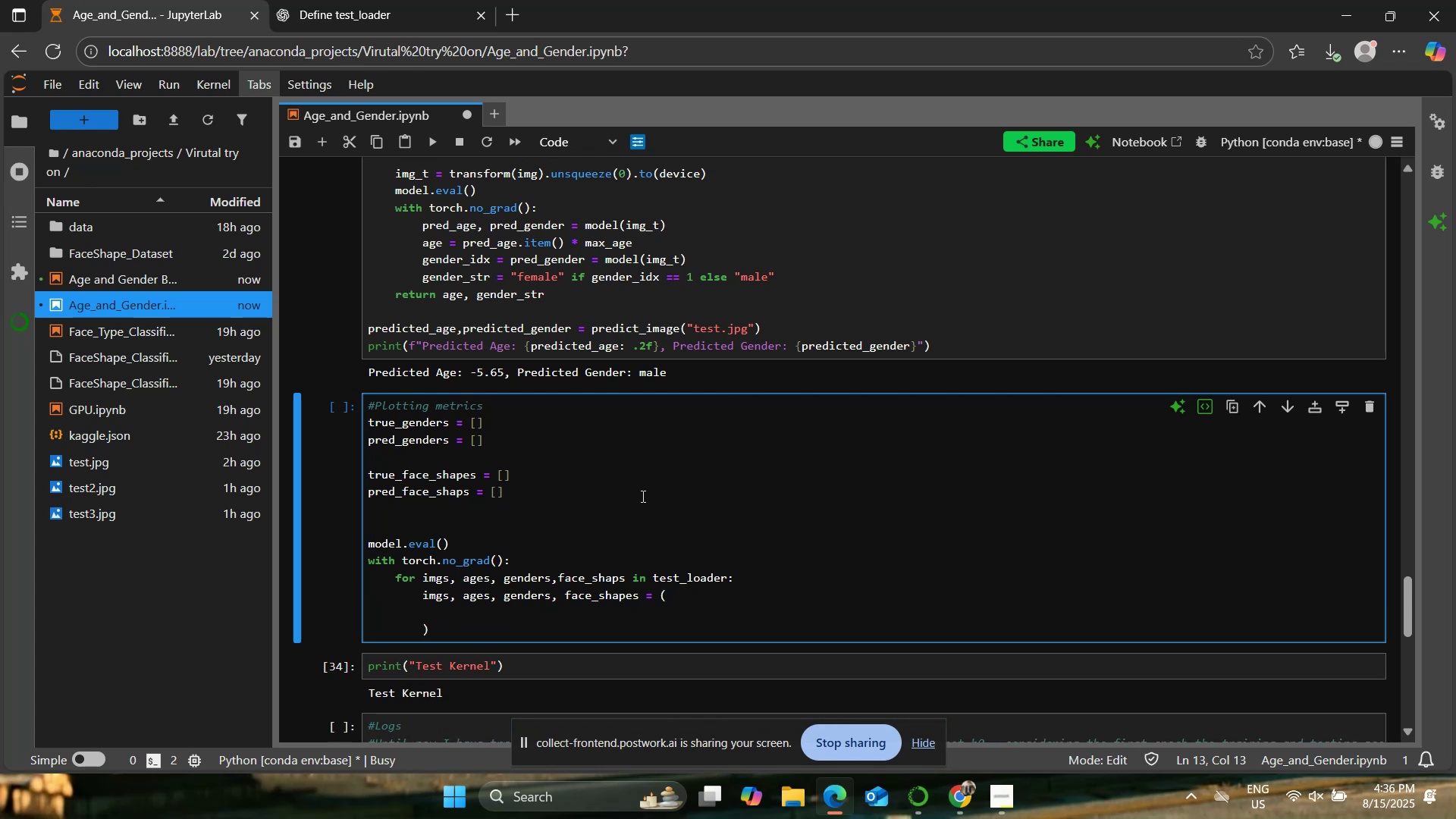 
type(imgs.to(device))
 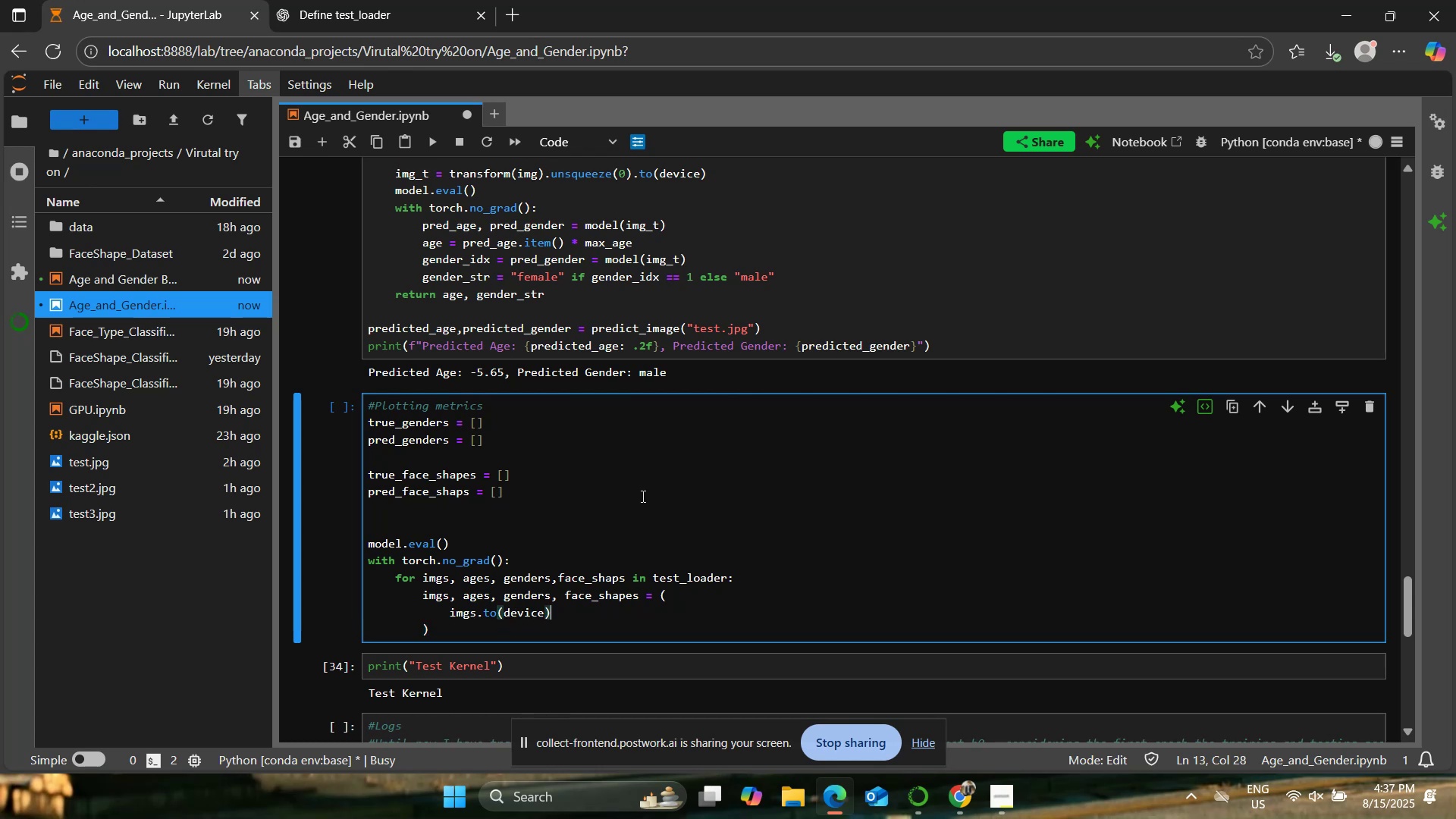 
wait(41.35)
 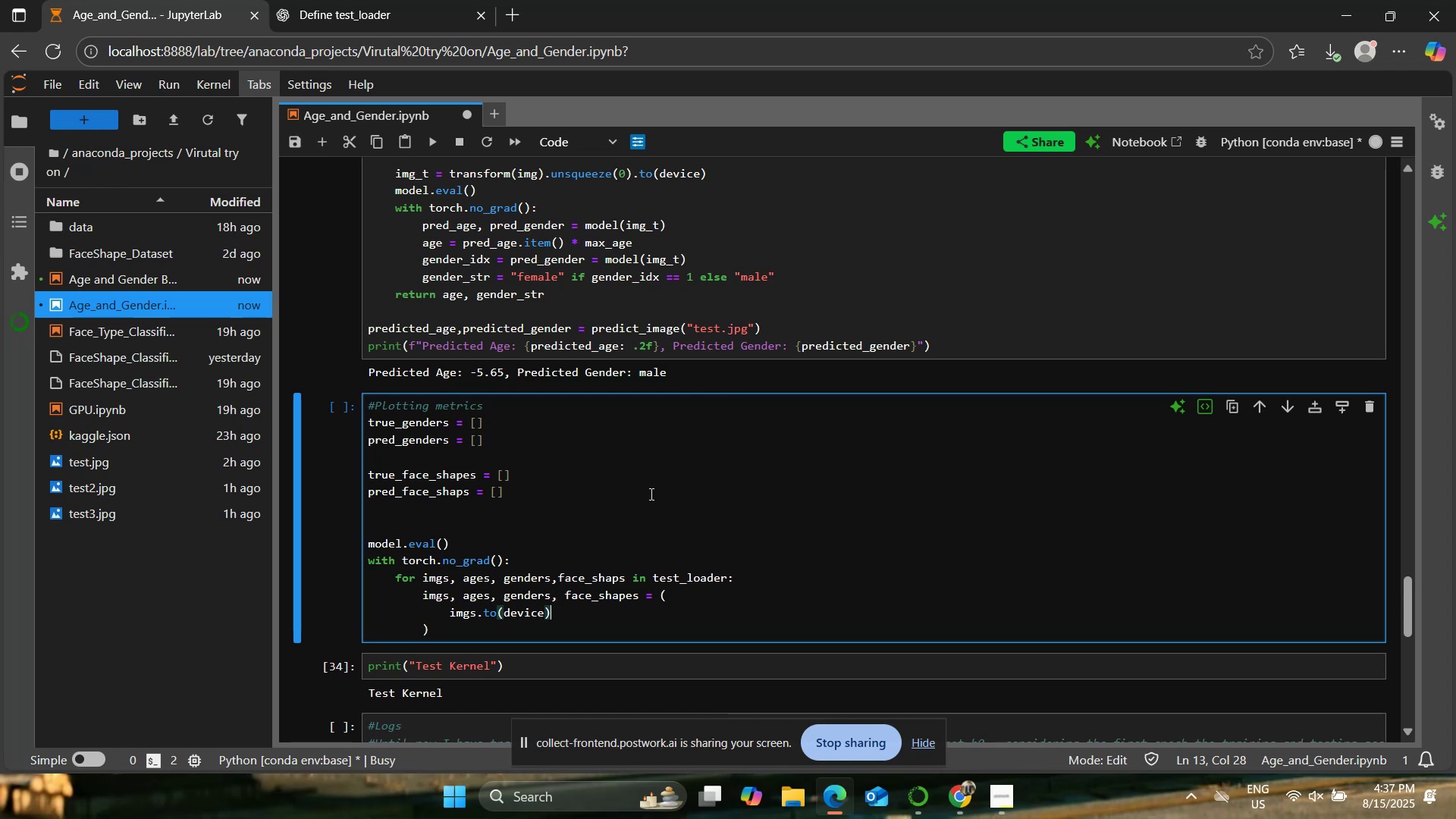 
type(, args.to(device), genders.to(device), face_shapes.to(device))
 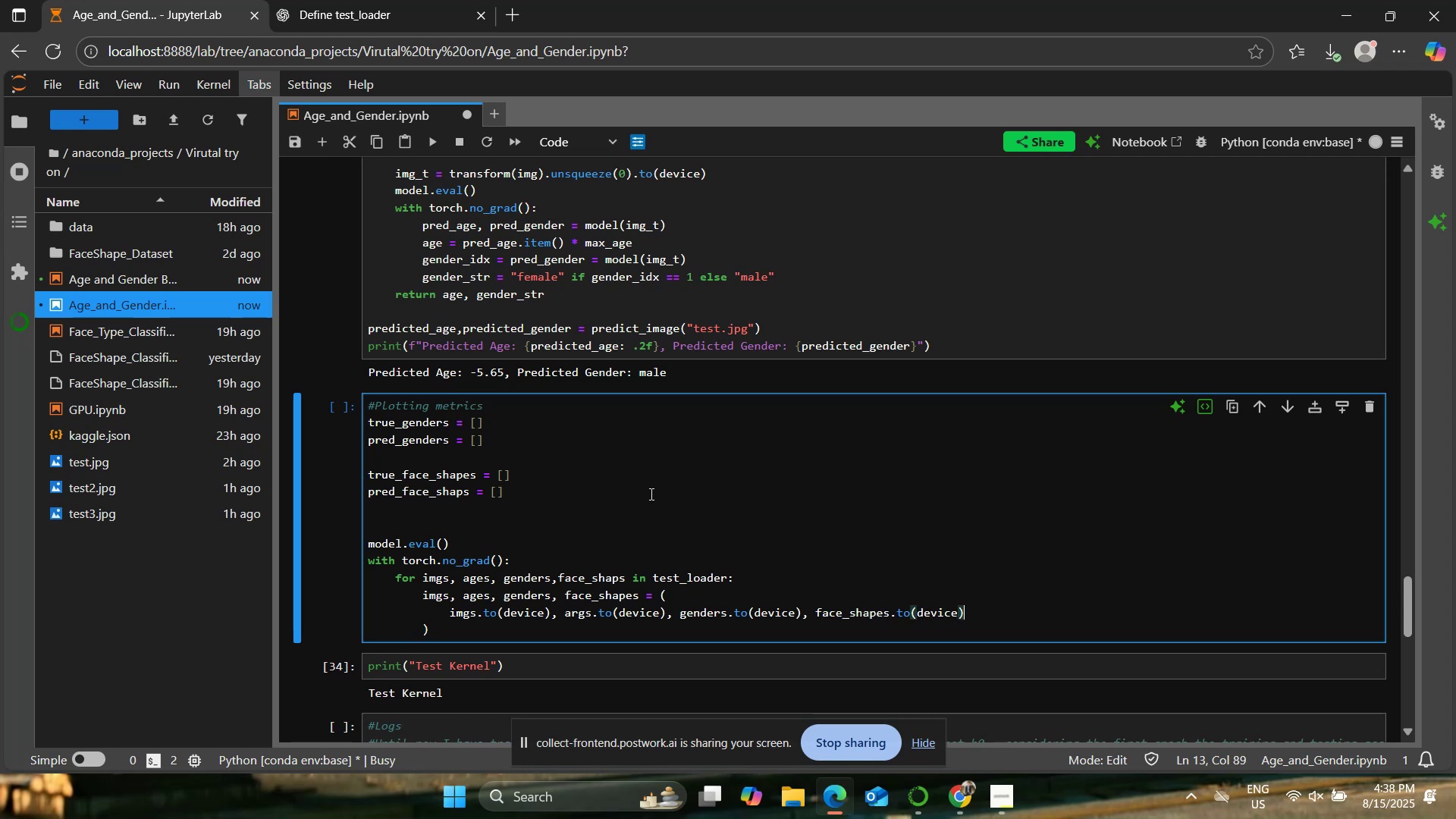 
key(ArrowDown)
 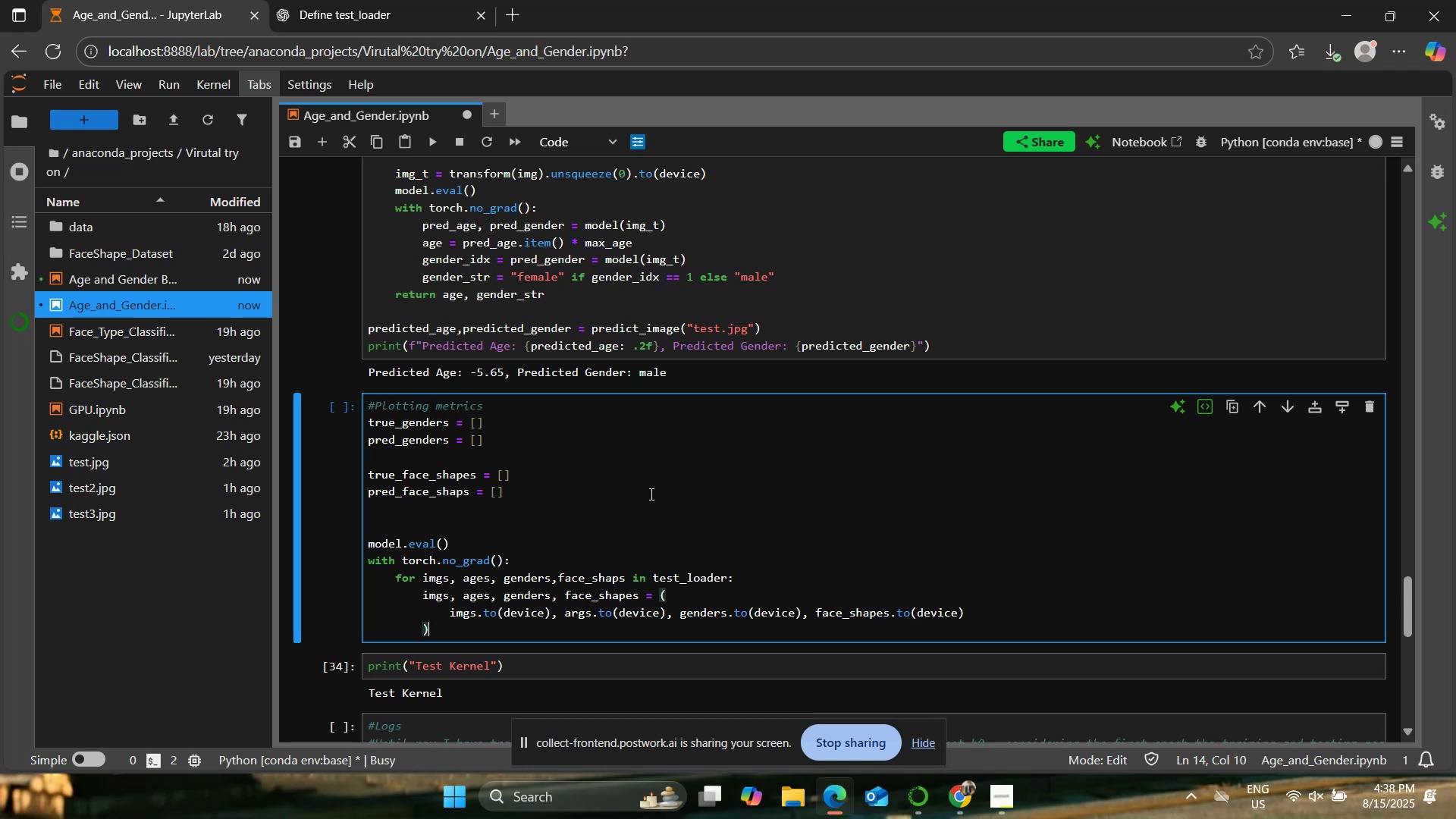 
key(Enter)
 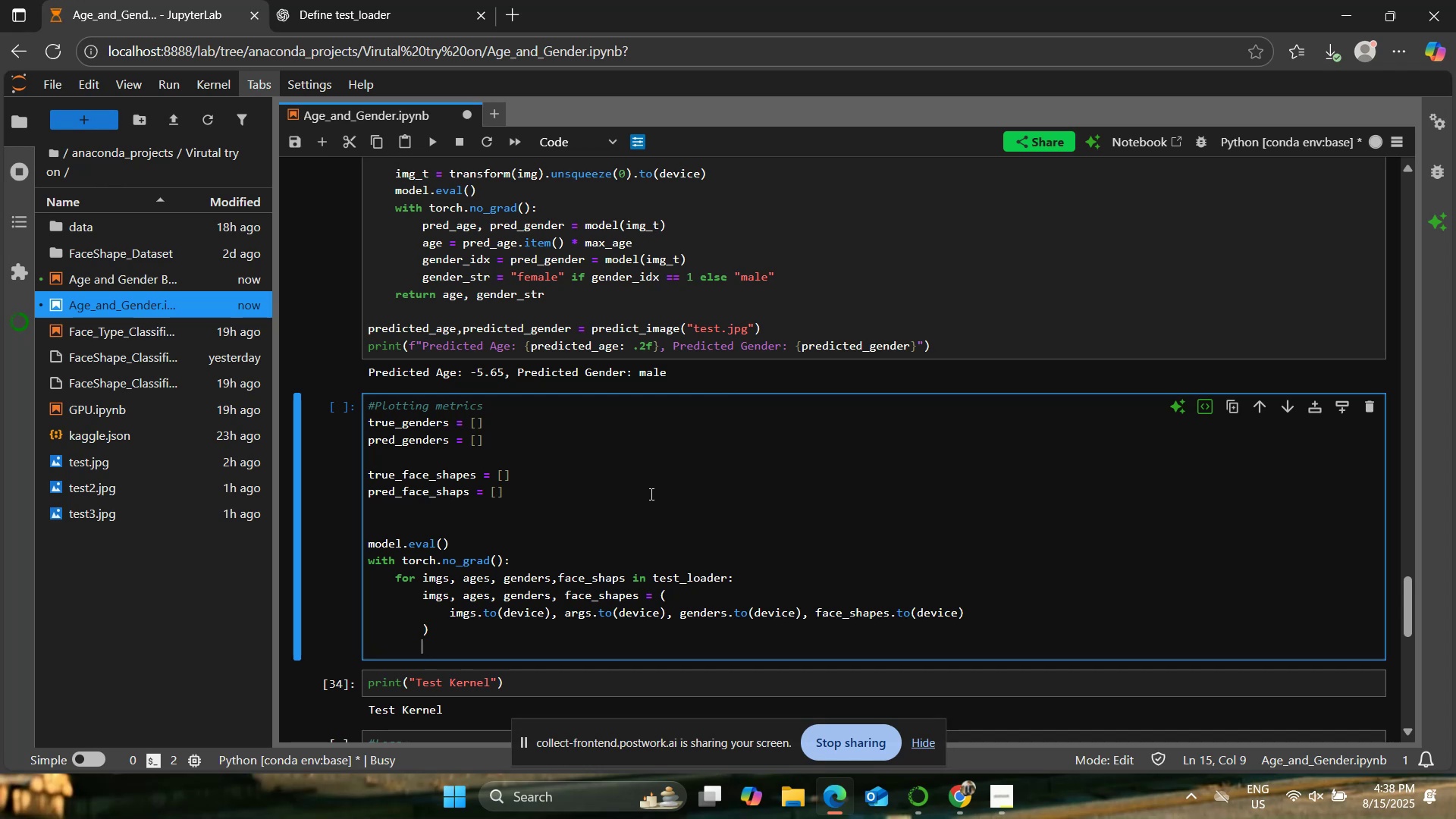 
type(pred_age, pred_gender_logits, pred)
 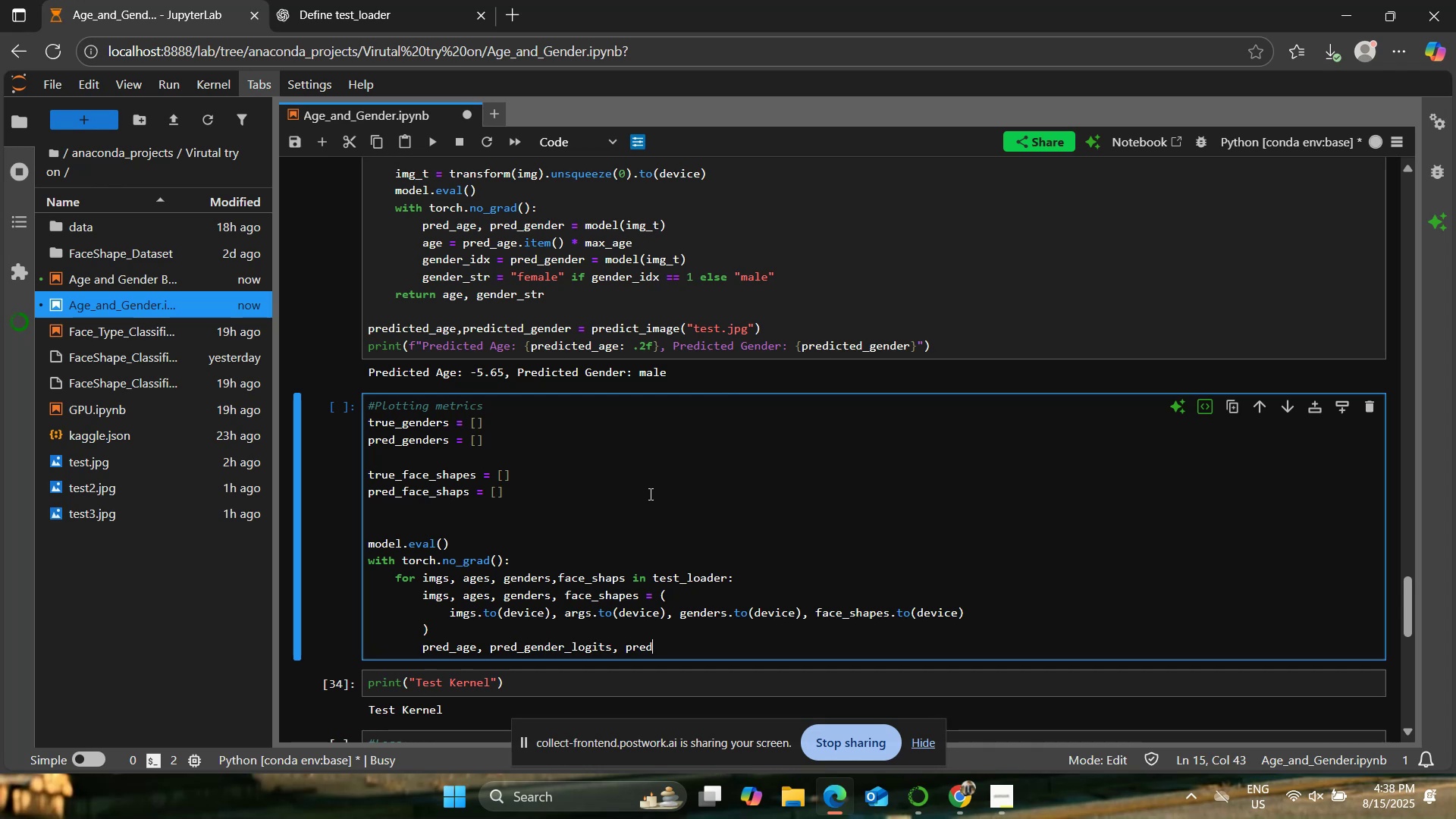 
scroll: coordinate [651, 494], scroll_direction: up, amount: 9.0
 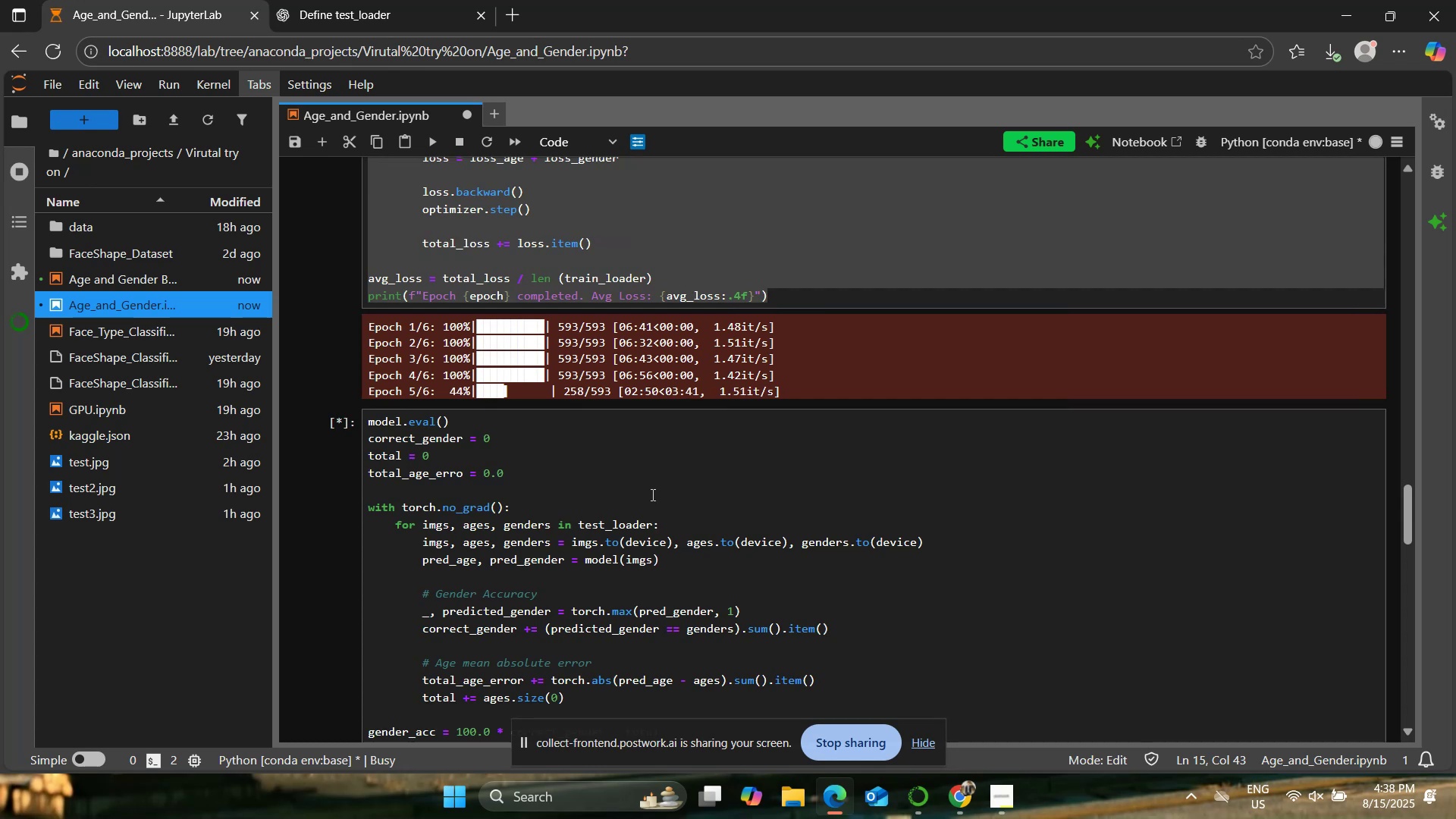 
wait(5.14)
 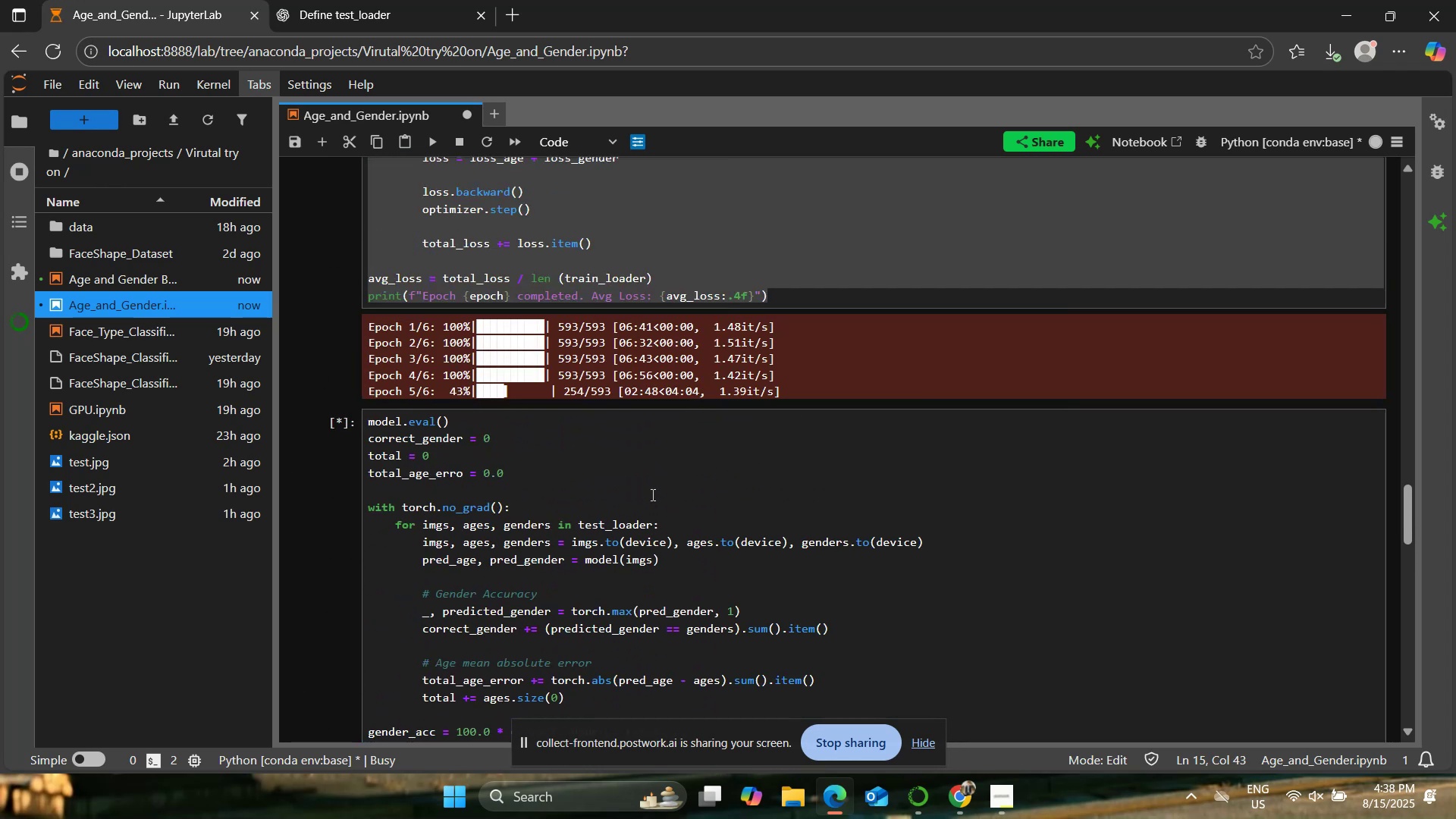 
scroll: coordinate [636, 449], scroll_direction: down, amount: 11.0
 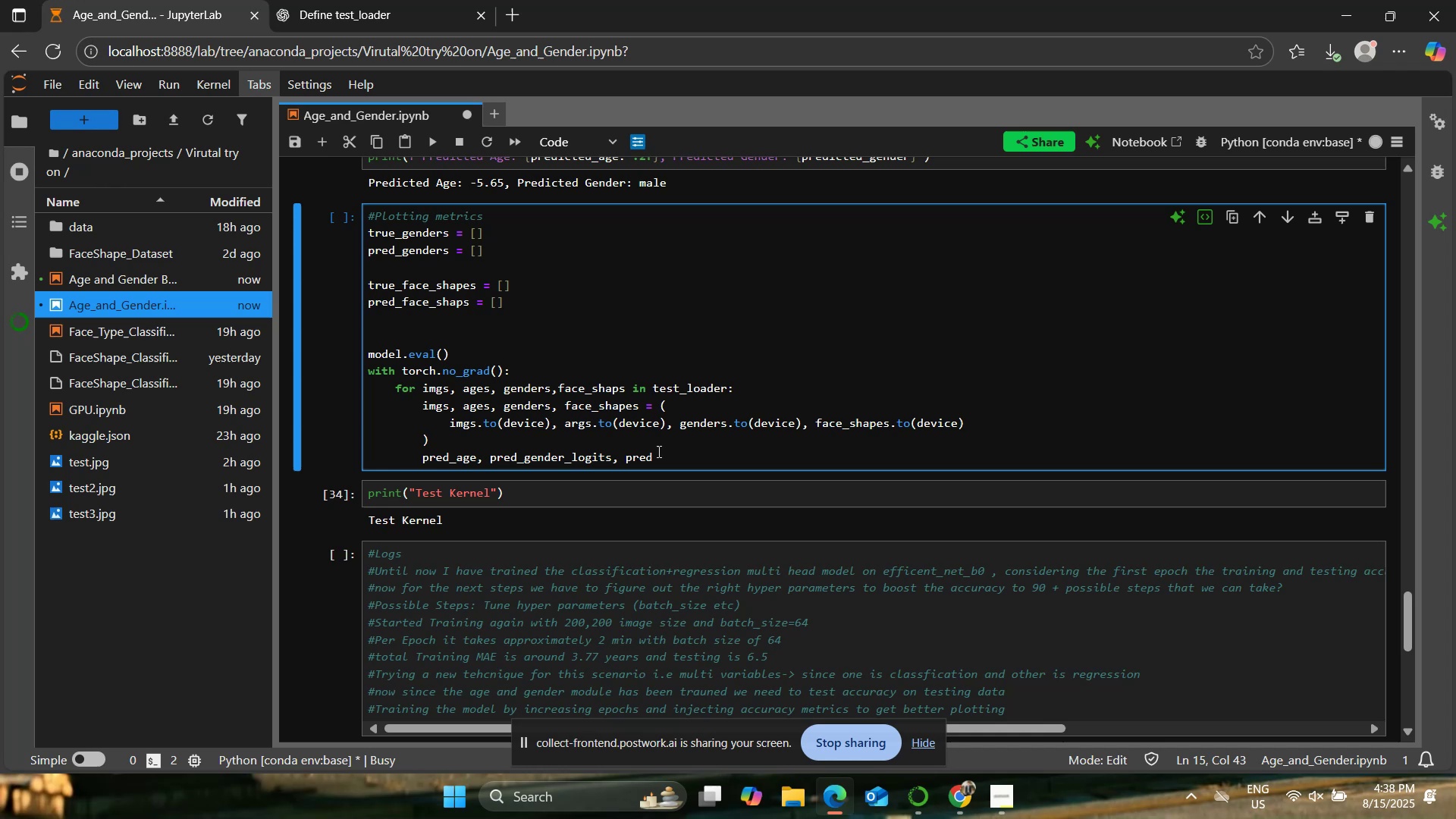 
wait(9.36)
 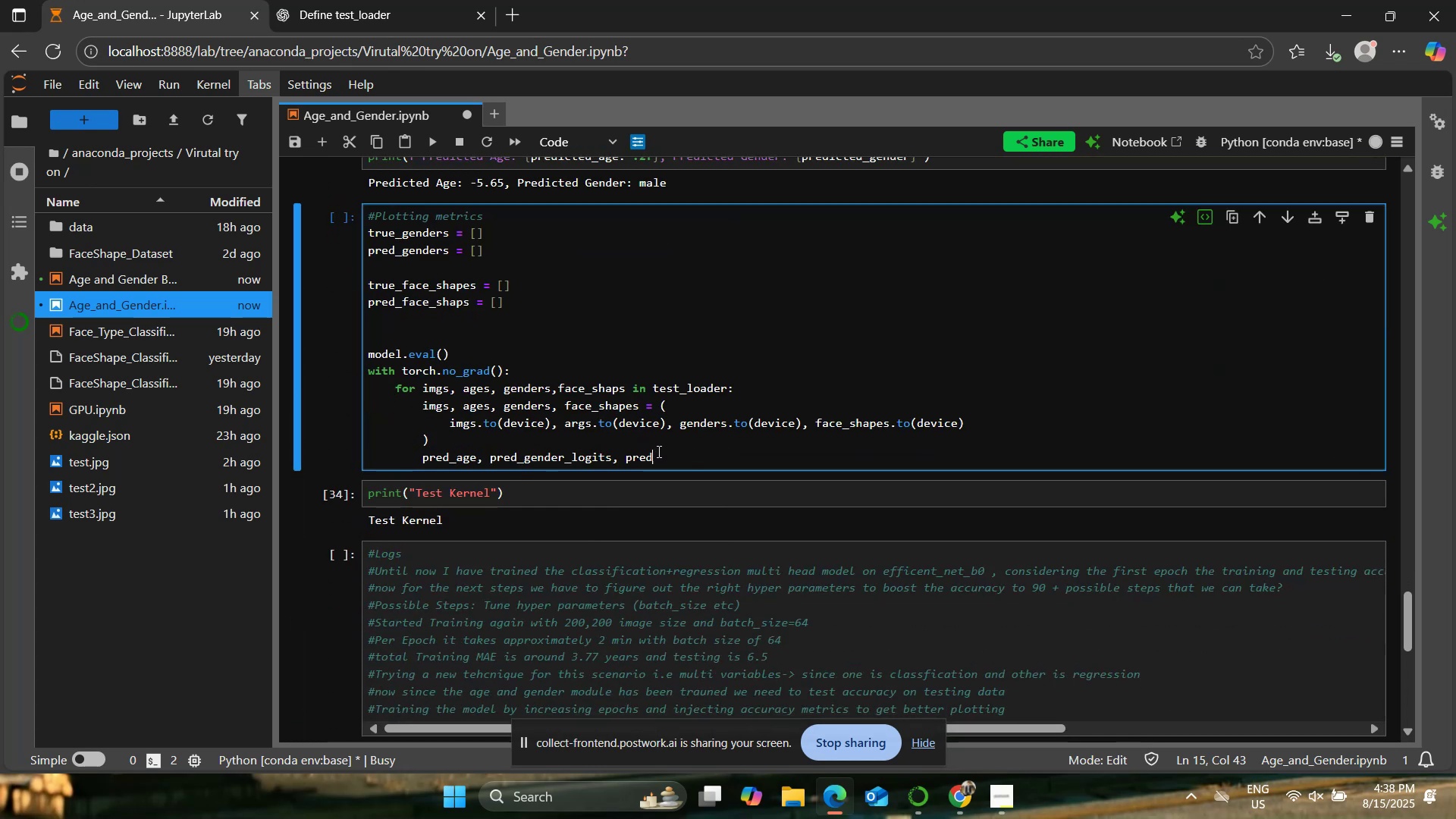 
key(Shift+Minus)
 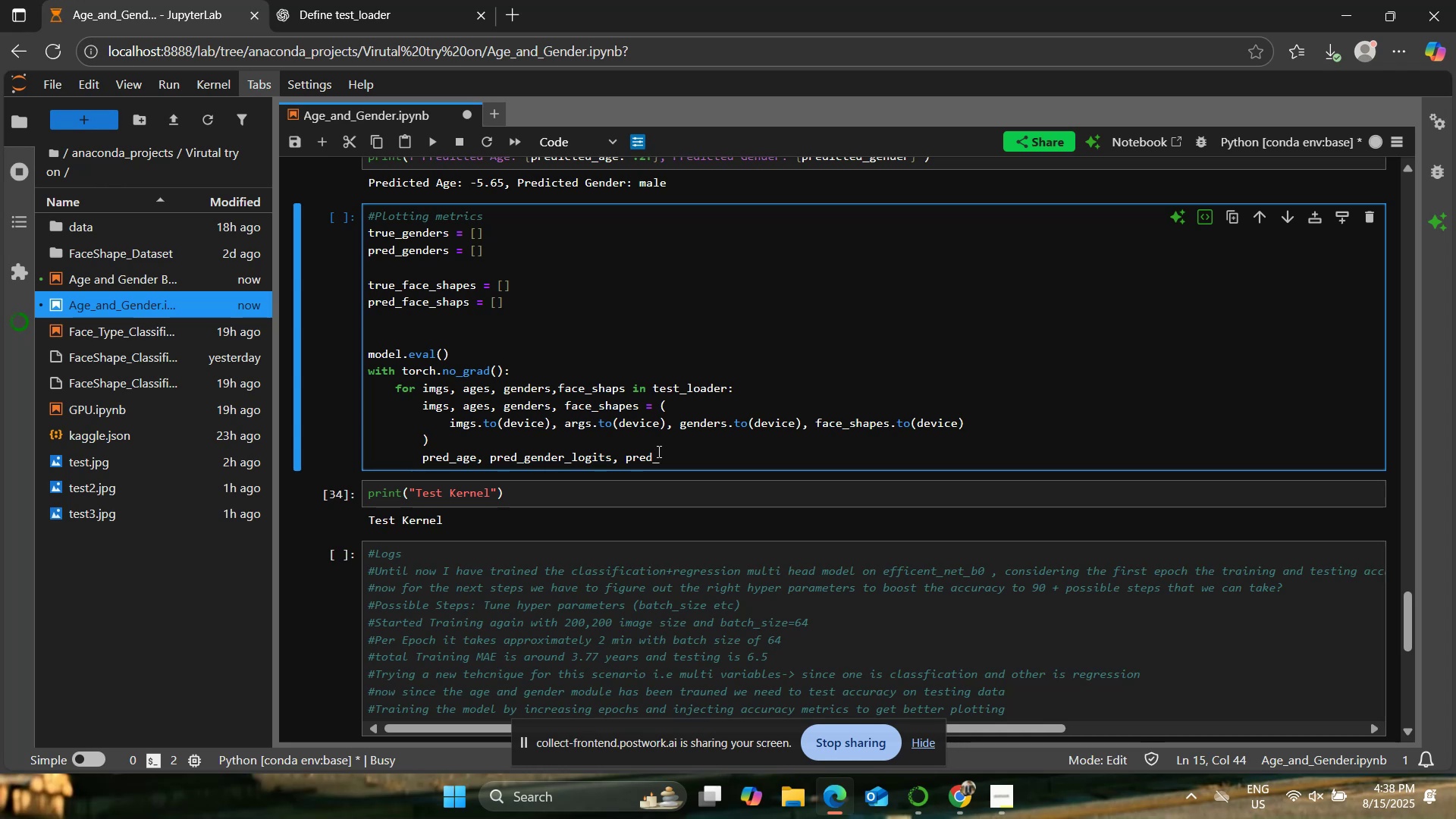 
key(Backspace)
key(Backspace)
type(d_face_shape_logits = model(imgs))
 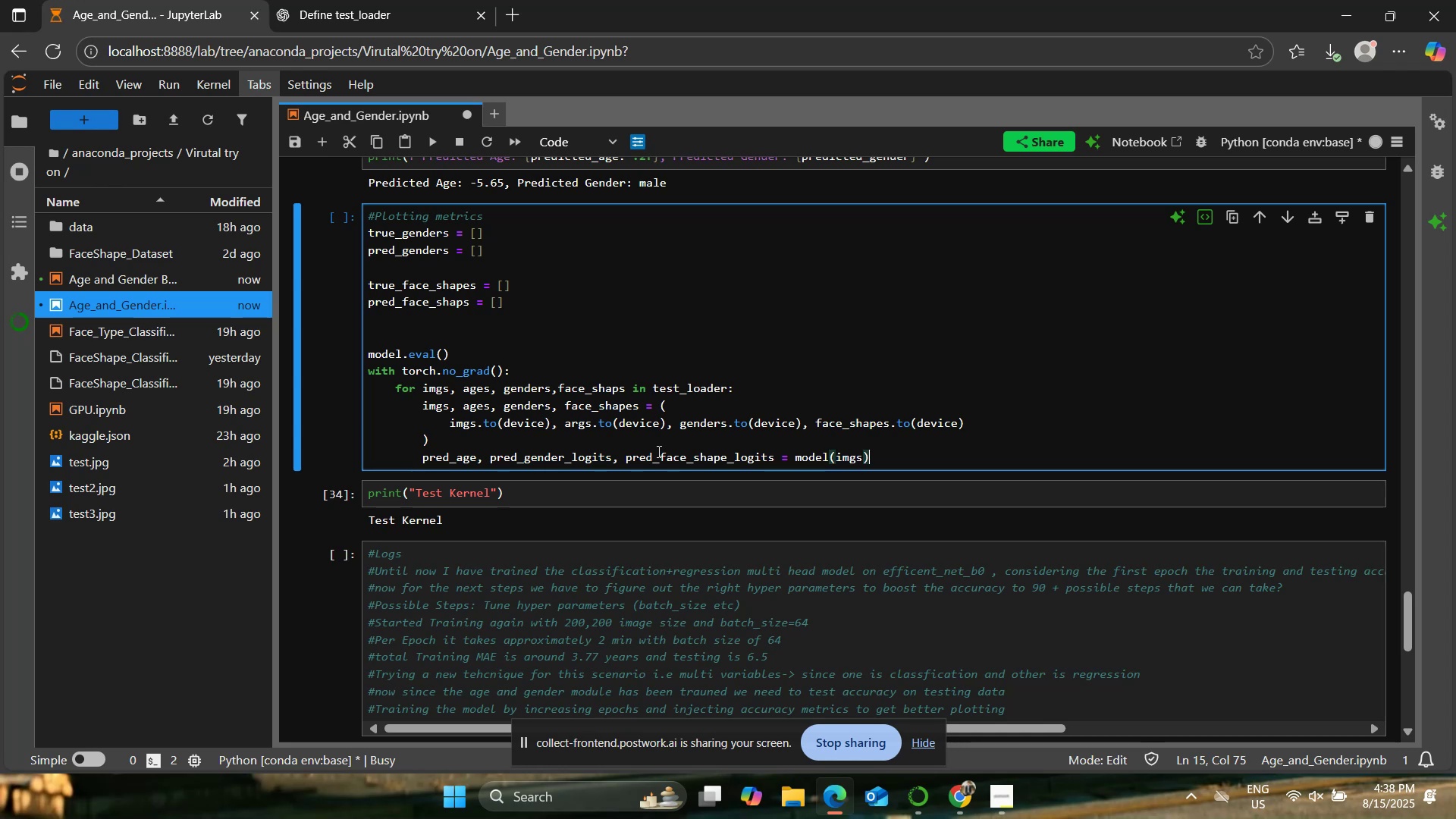 
type( # ajdust model output)
 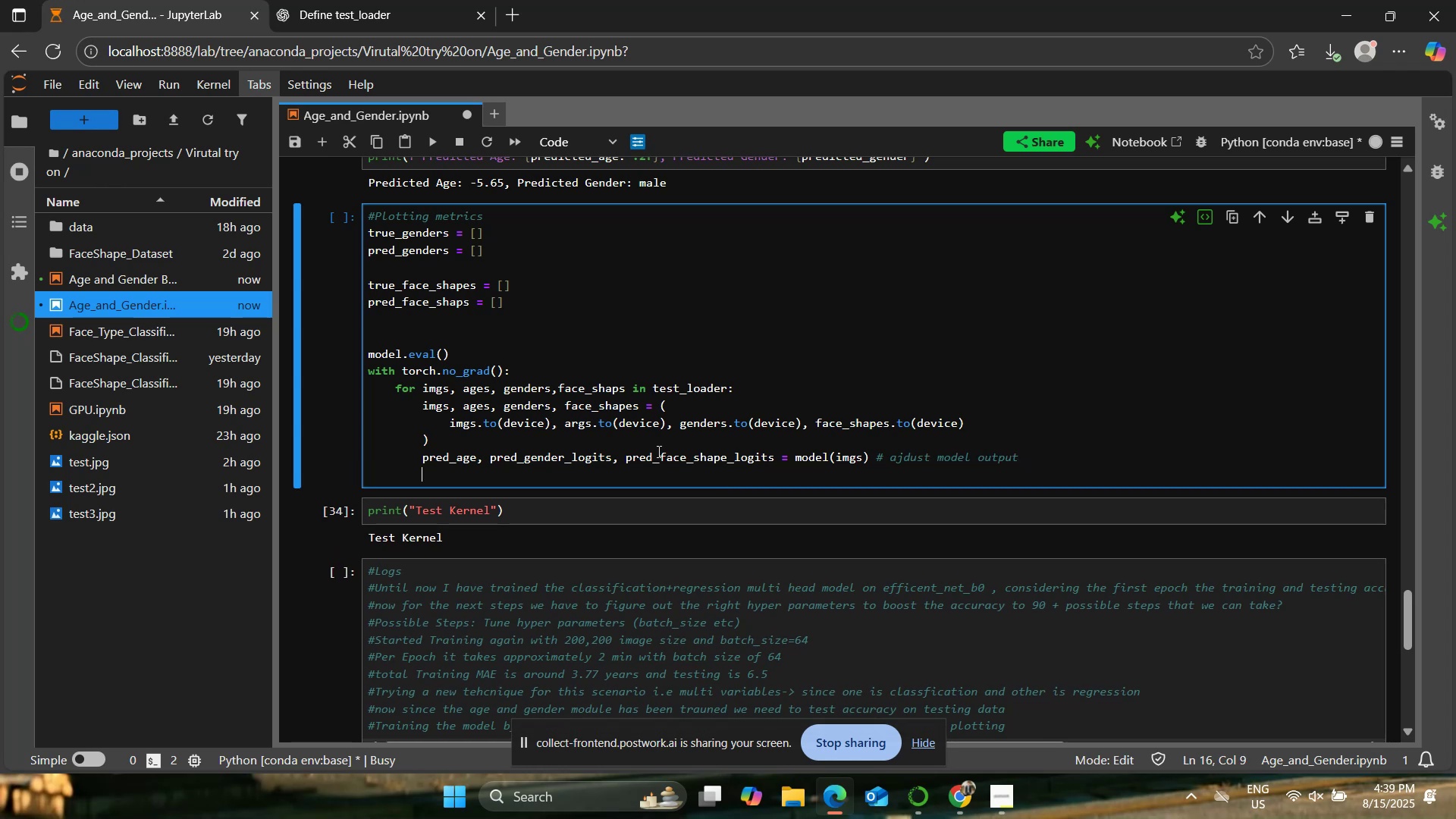 
 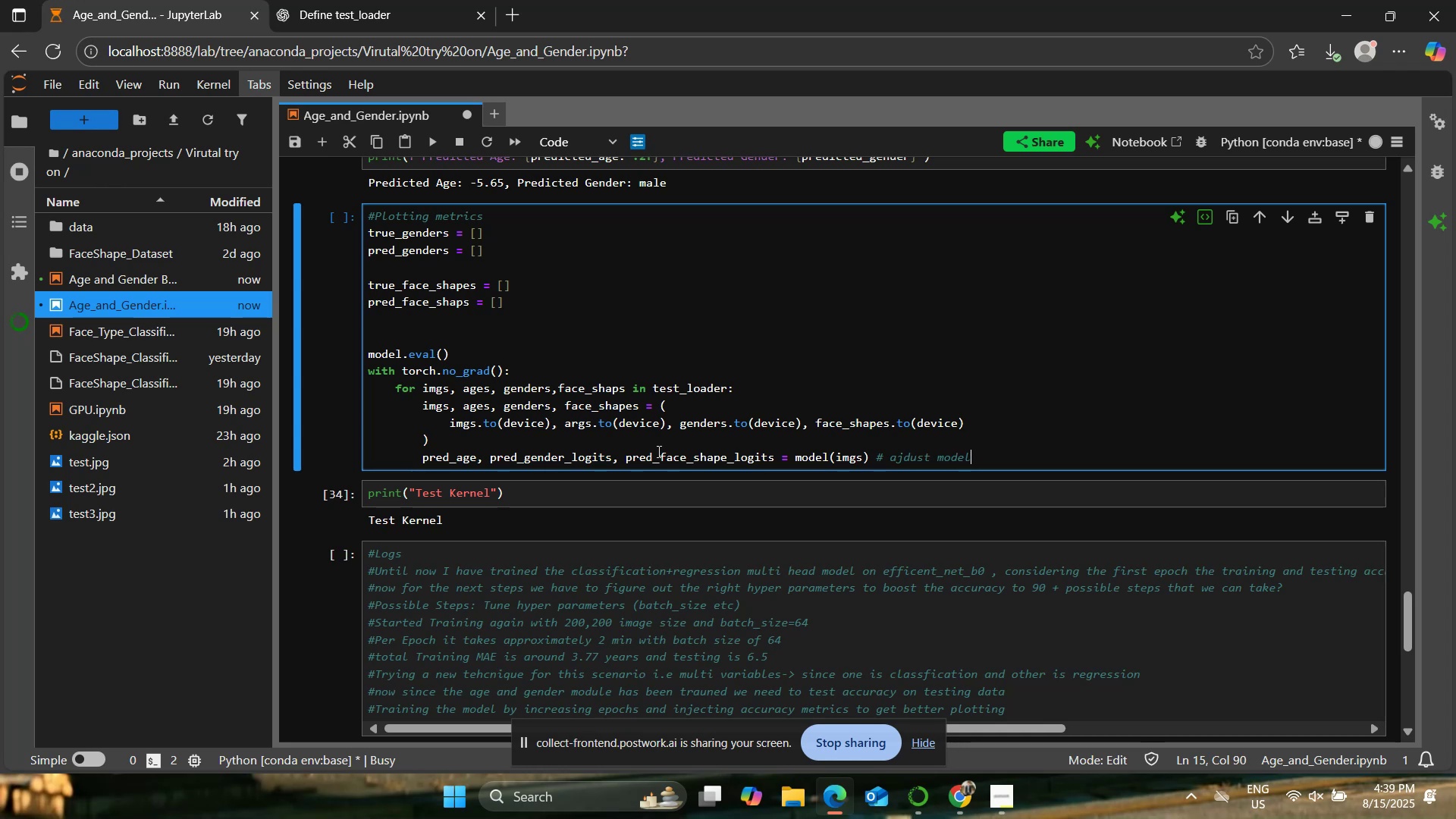 
key(Enter)
 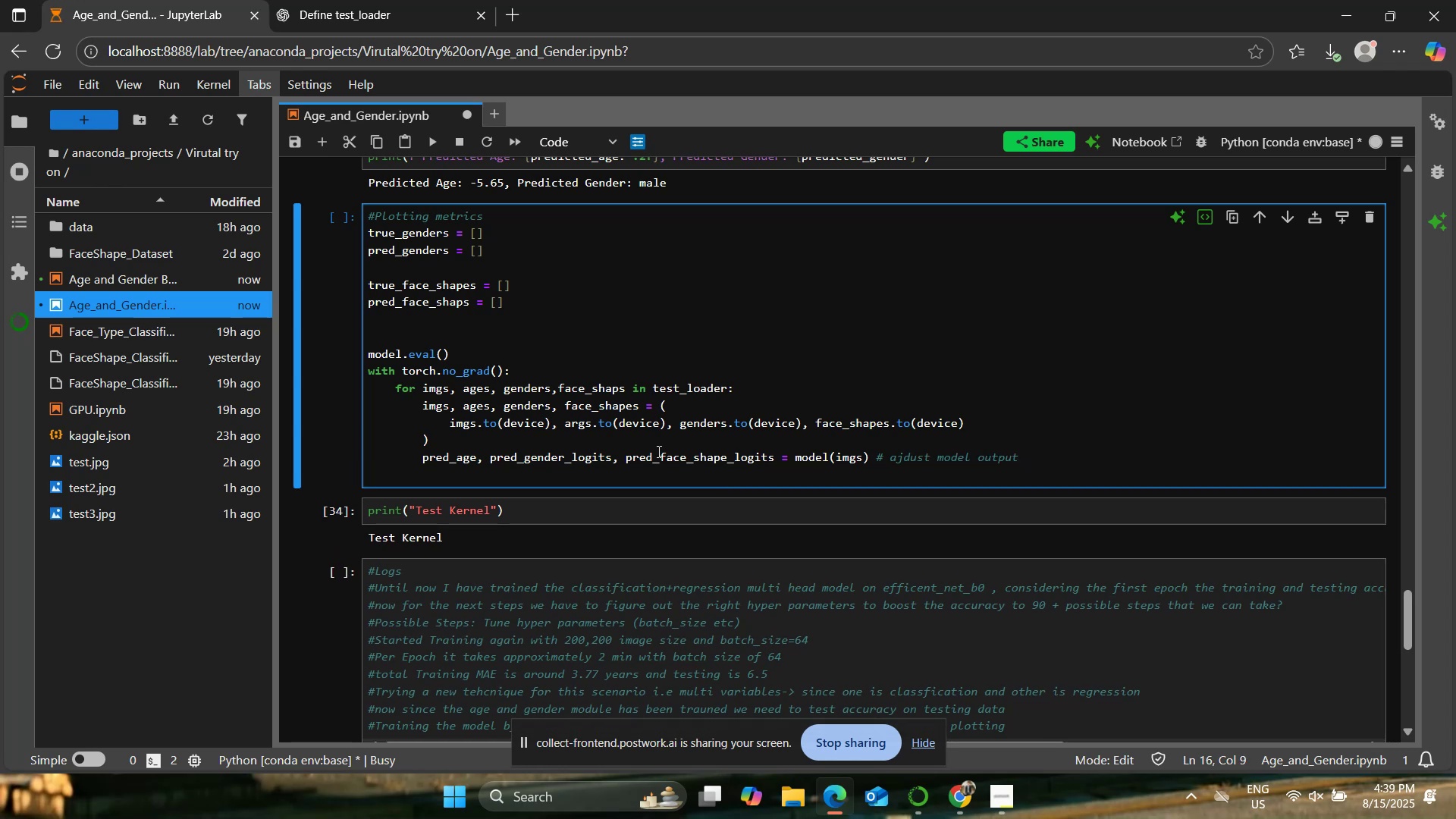 
key(Enter)
 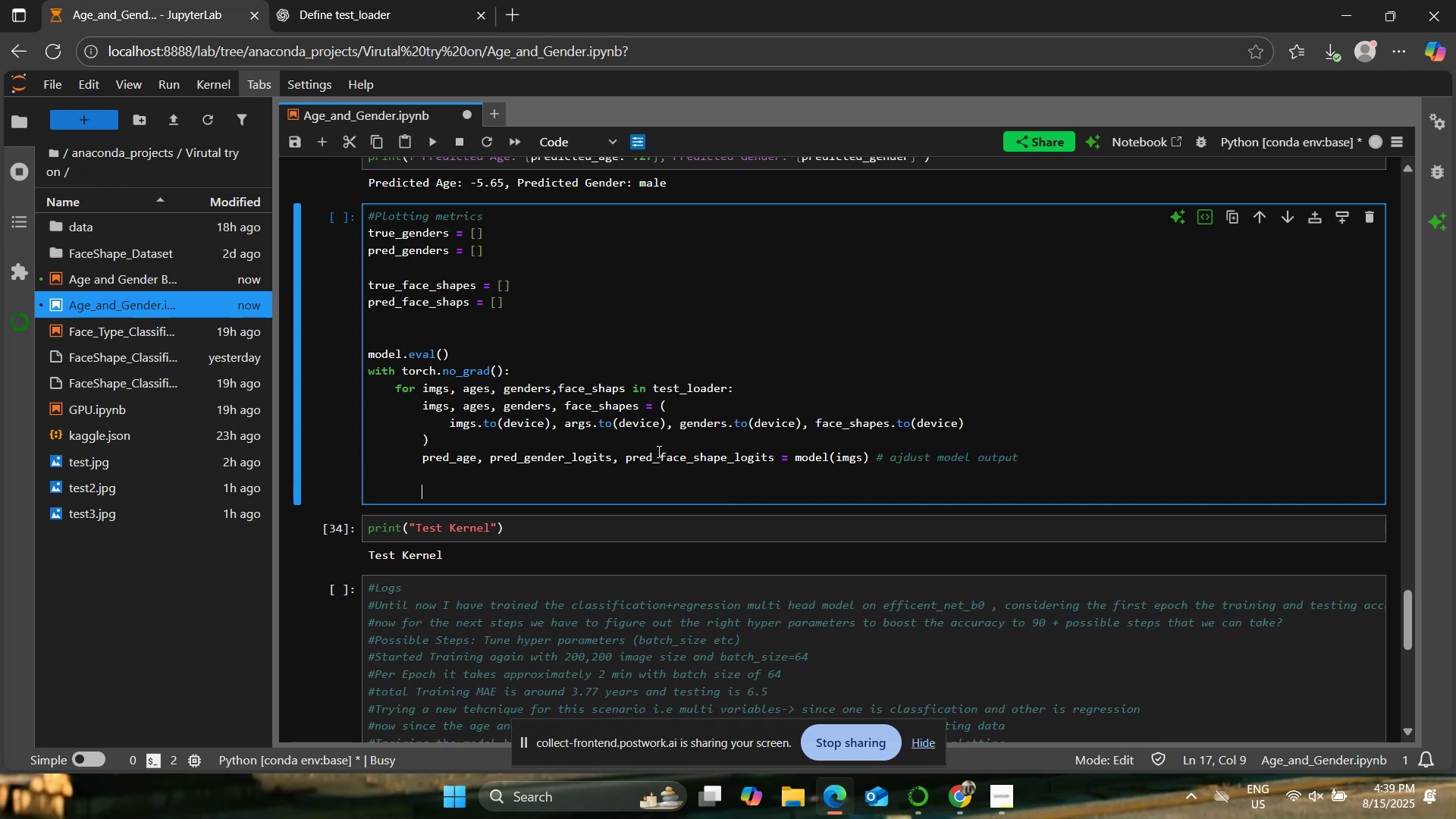 
type(pred_gender)
 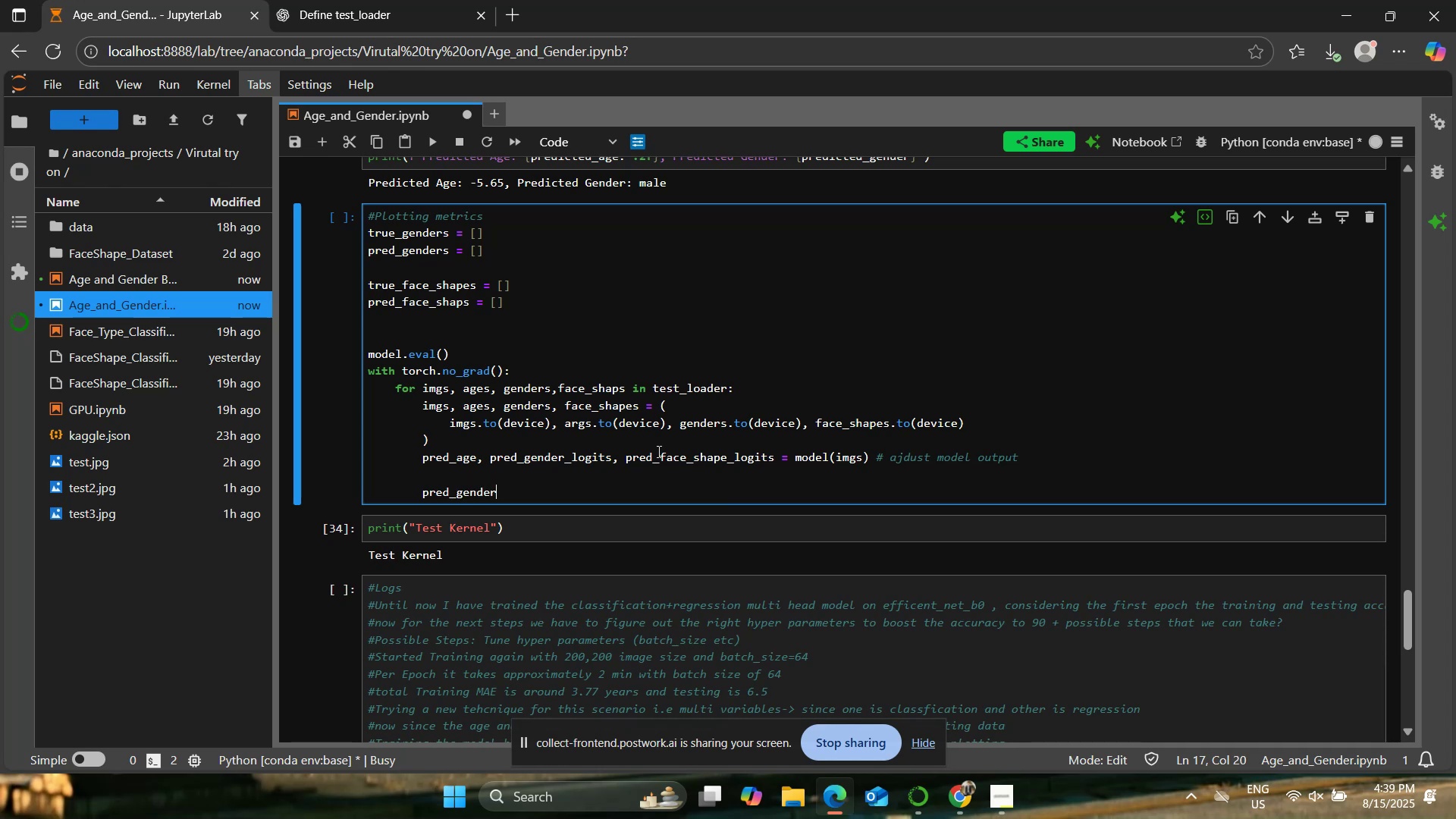 
wait(65.07)
 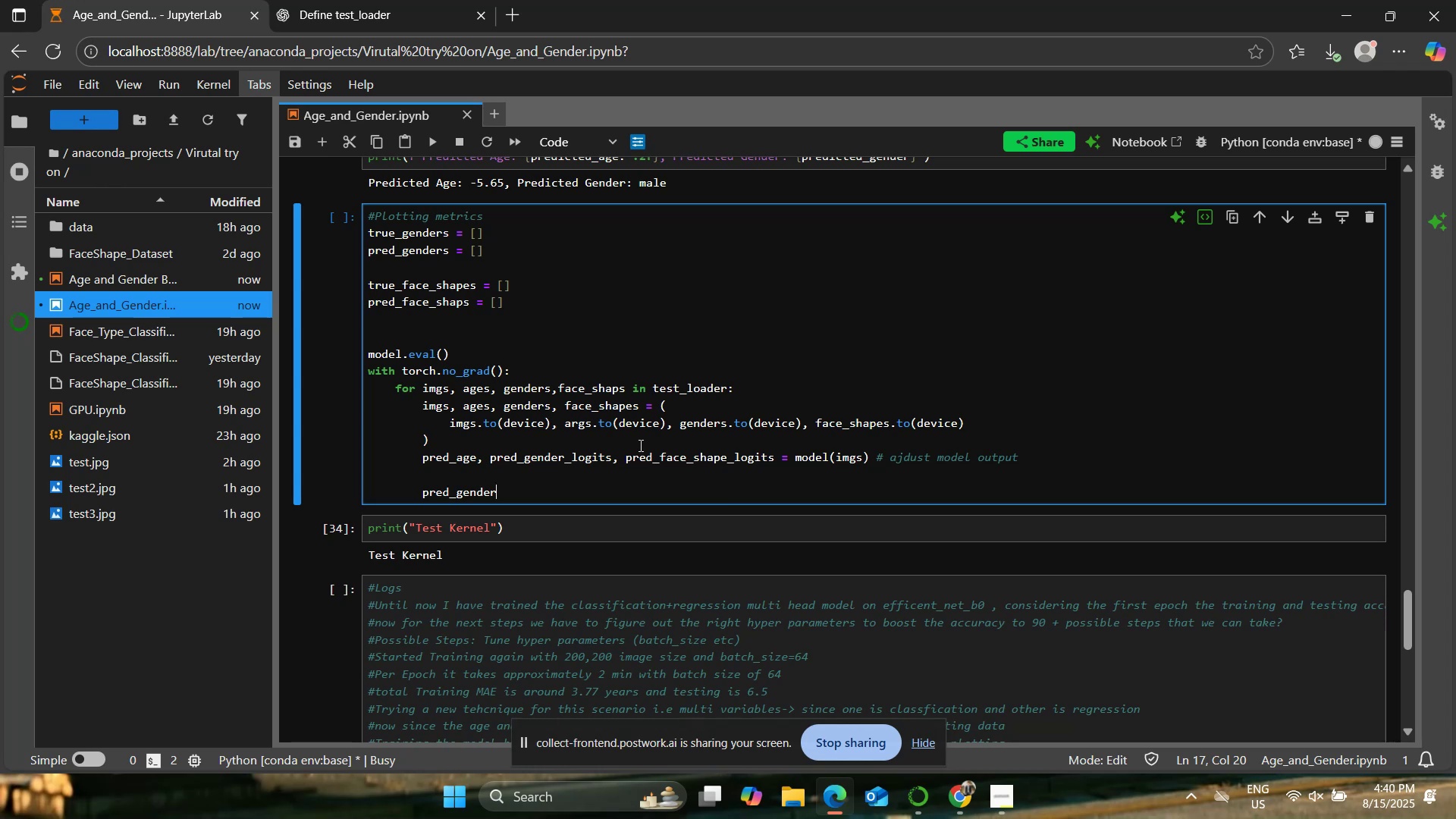 
type( = torch.argmax)
 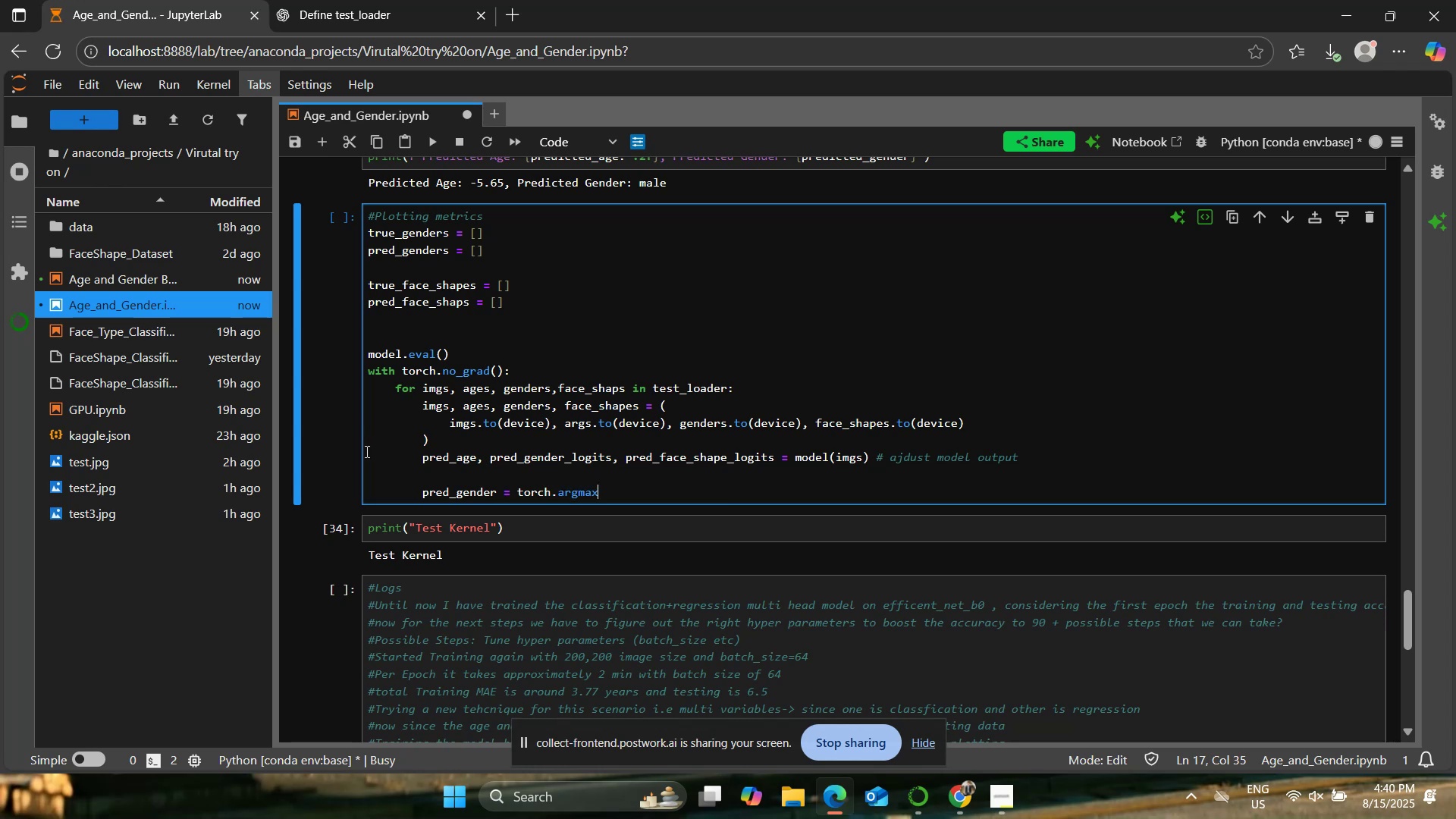 
scroll: coordinate [626, 472], scroll_direction: up, amount: 11.0
 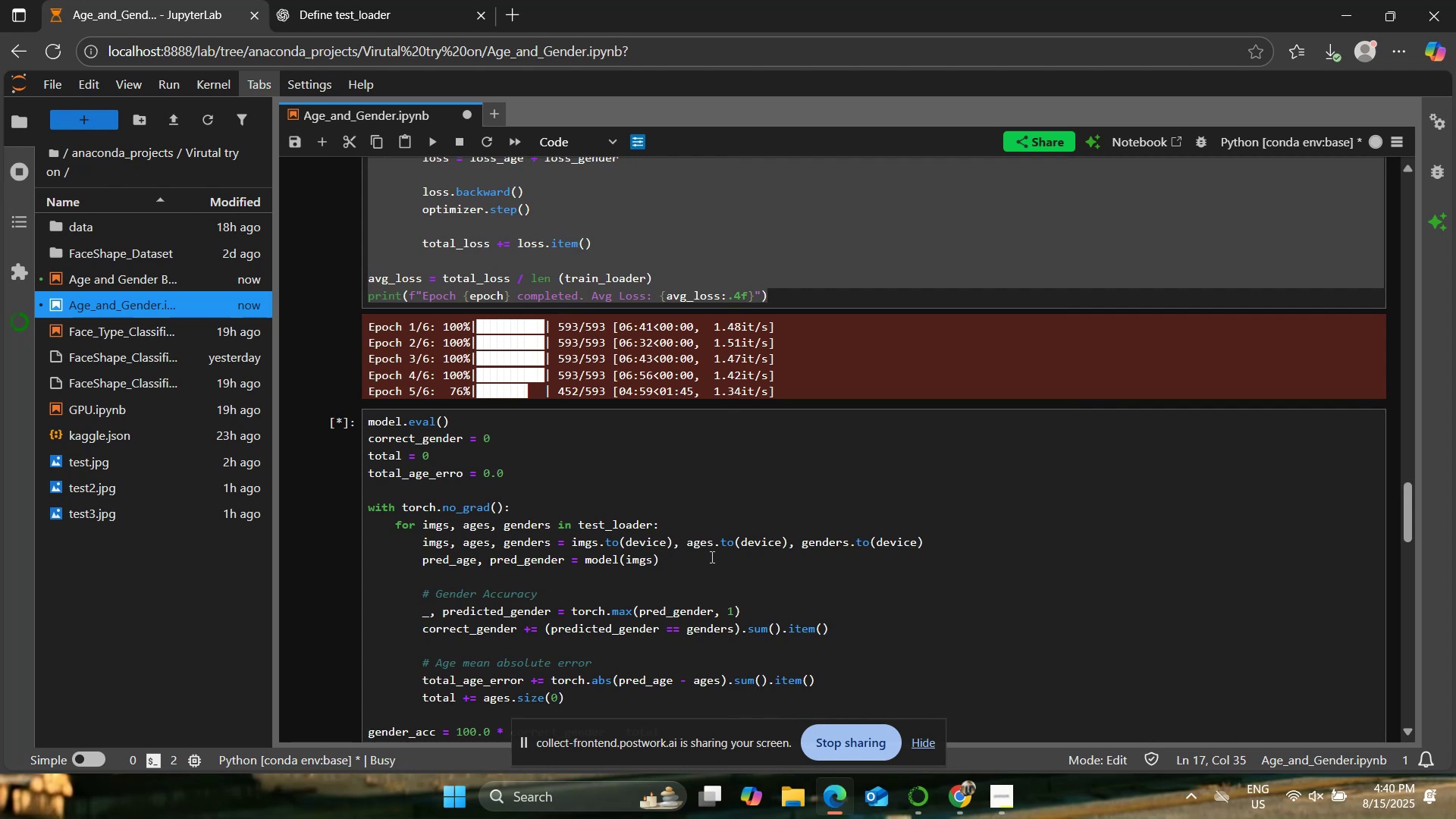 
scroll: coordinate [711, 556], scroll_direction: down, amount: 11.0
 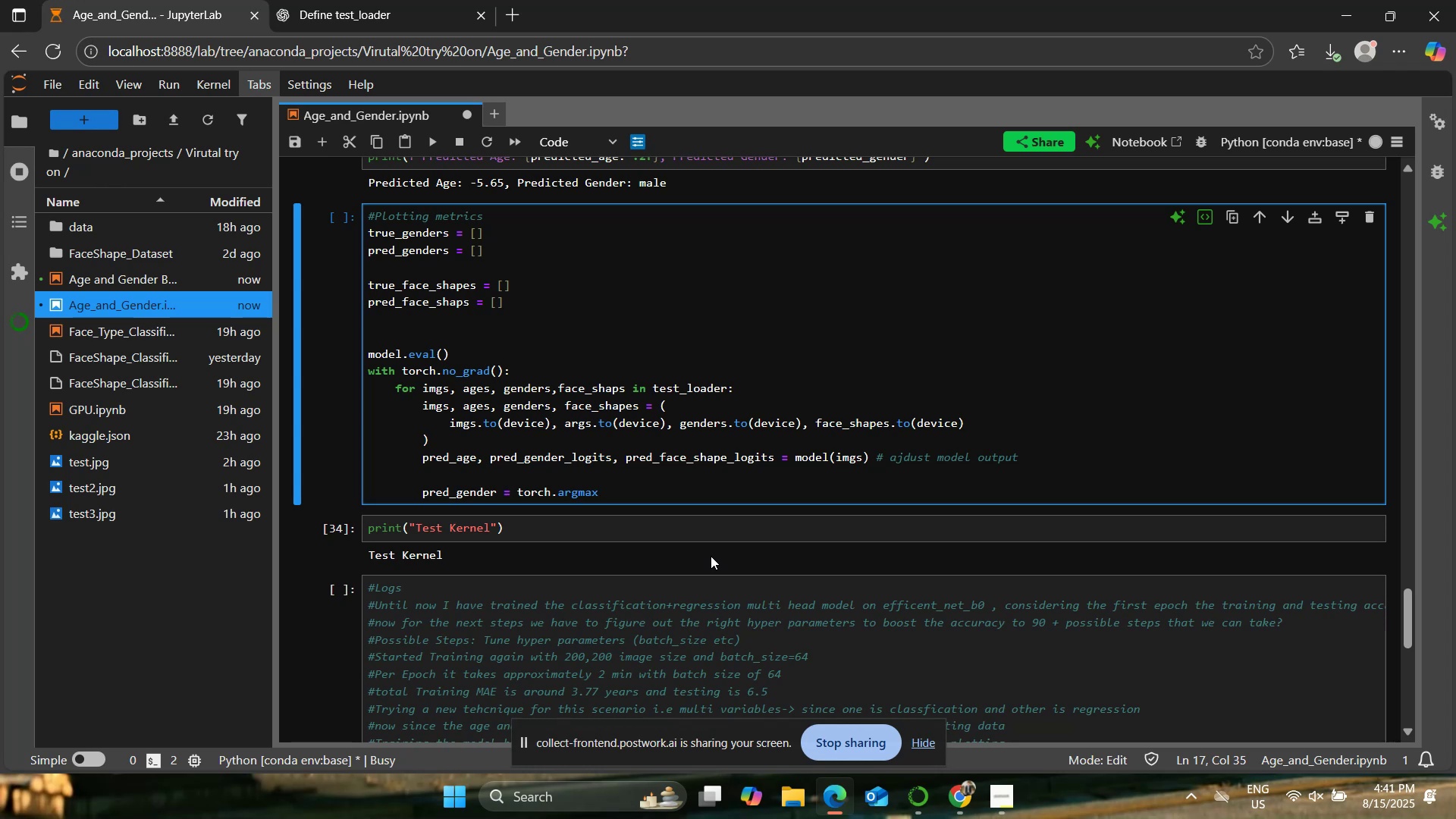 
wait(67.09)
 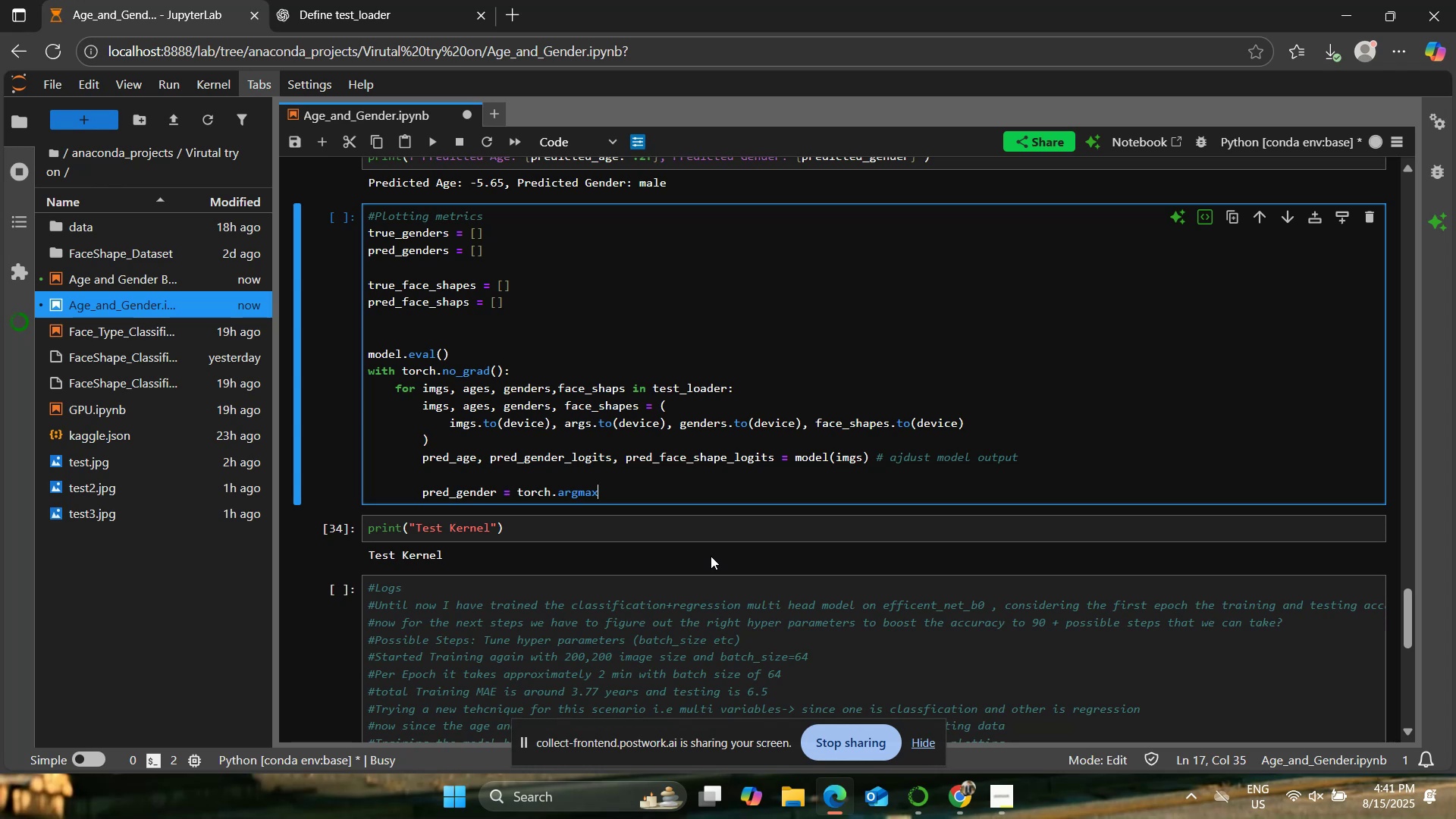 
type((pred_gender)
 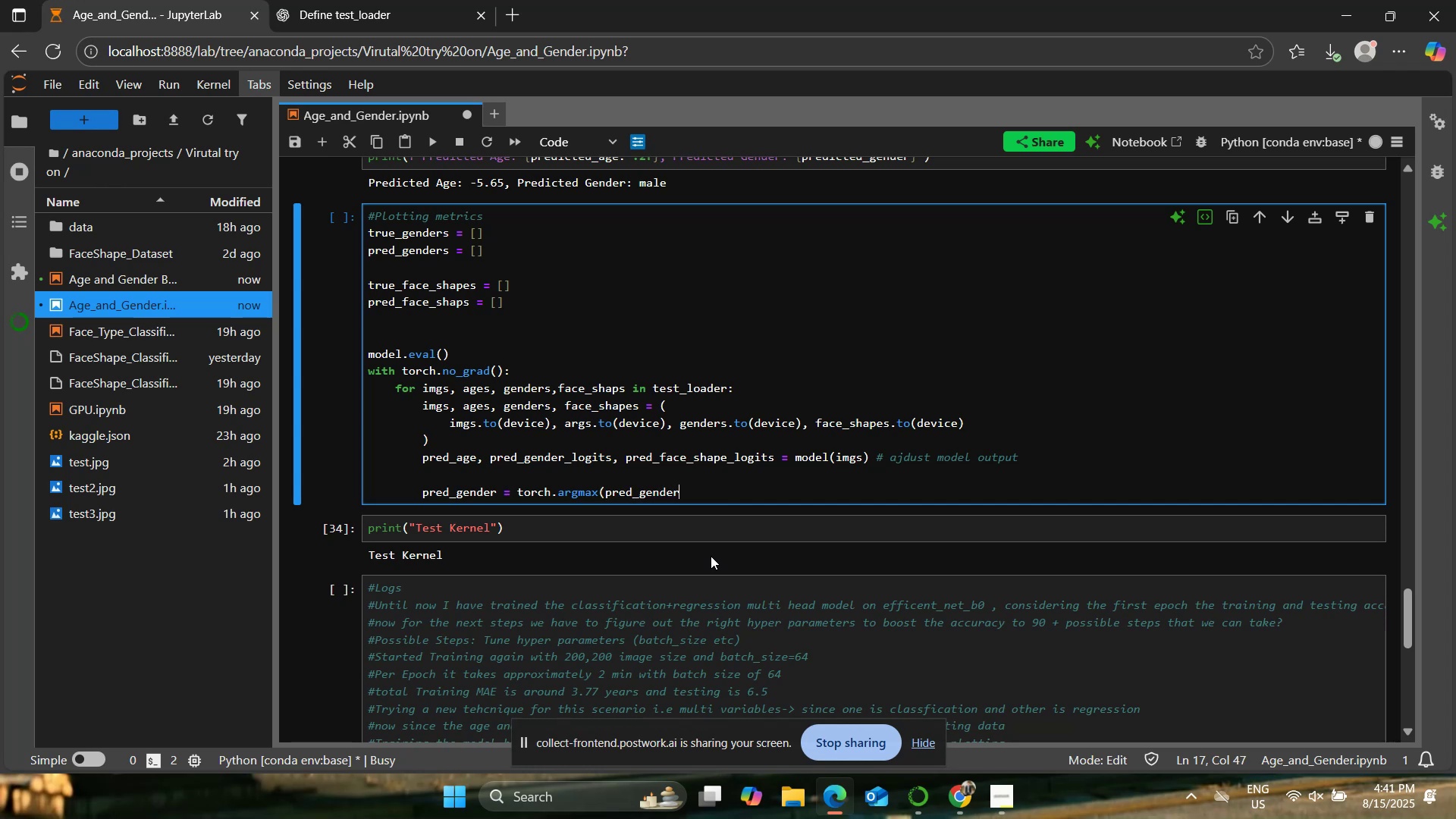 
wait(54.51)
 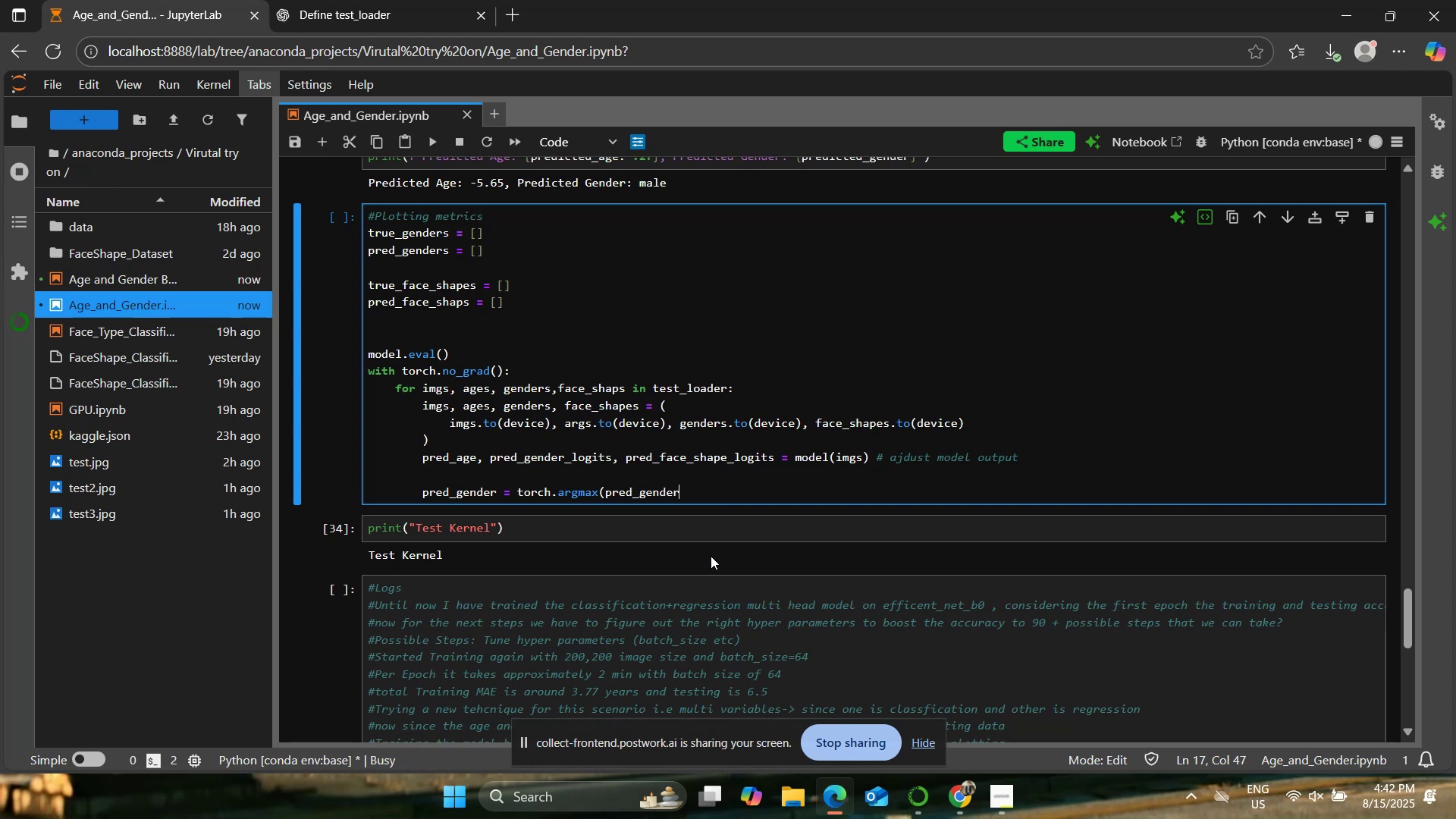 
key(Comma)
 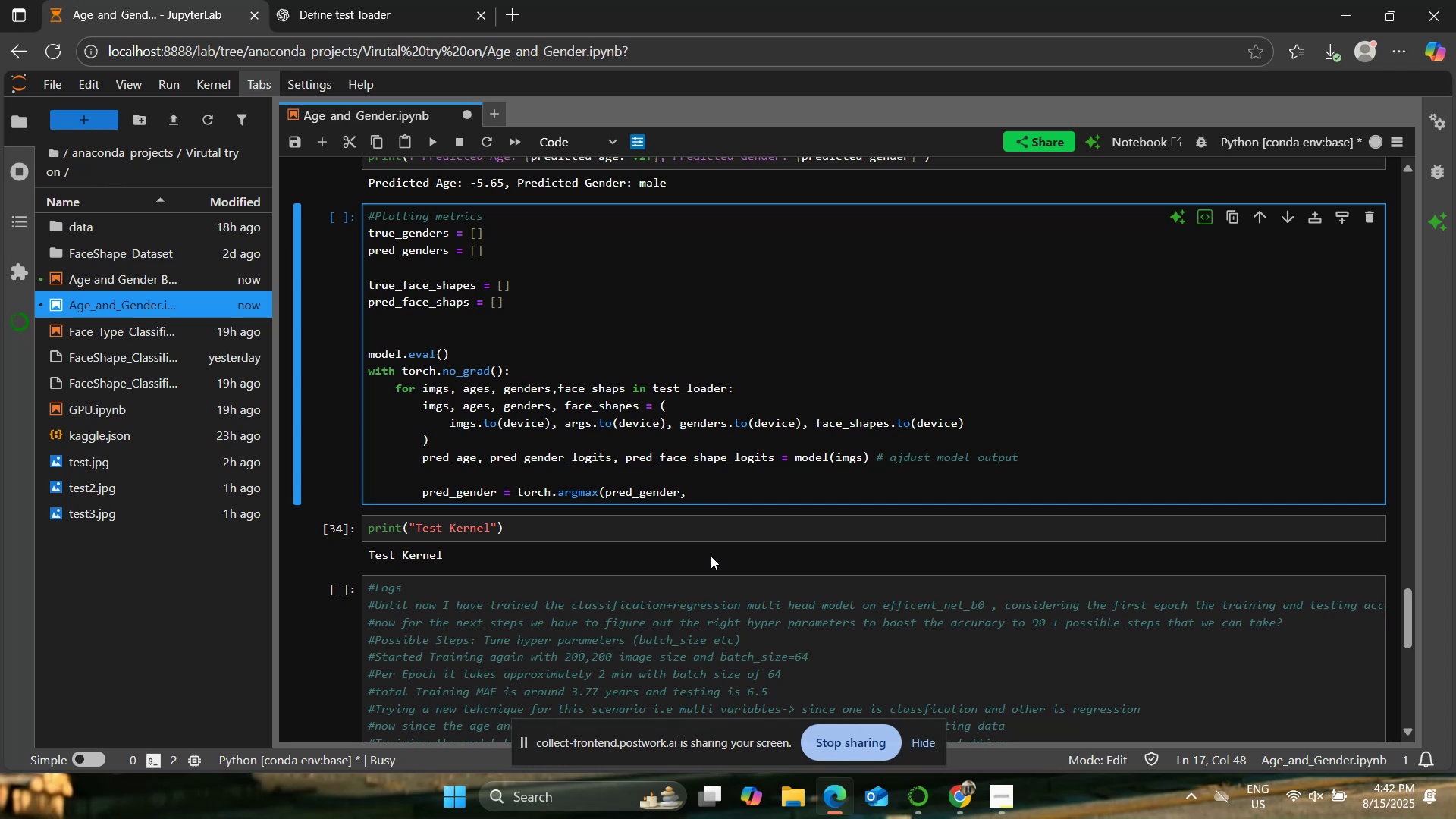 
type(logits,dim=1))
 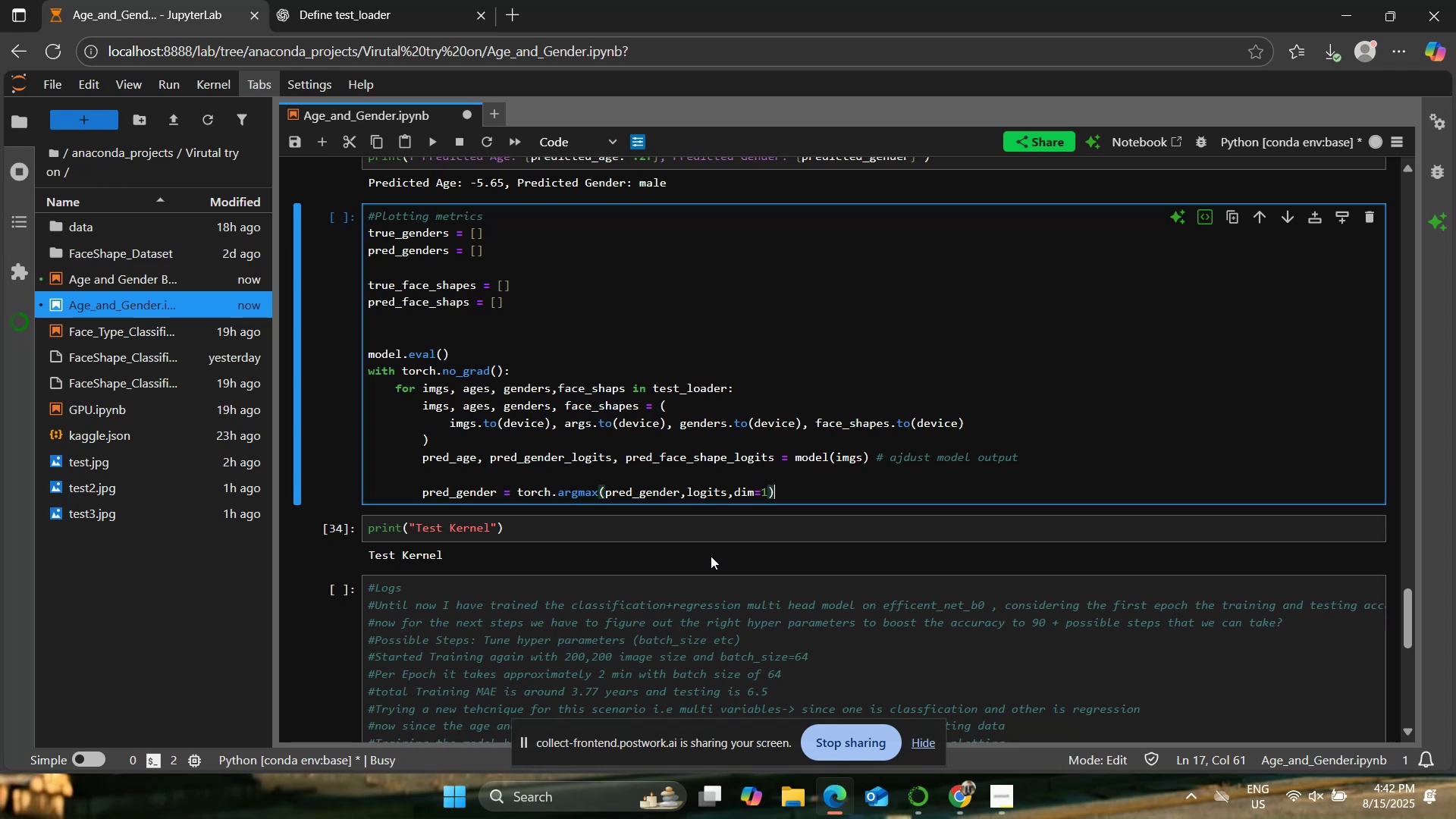 
key(Enter)
 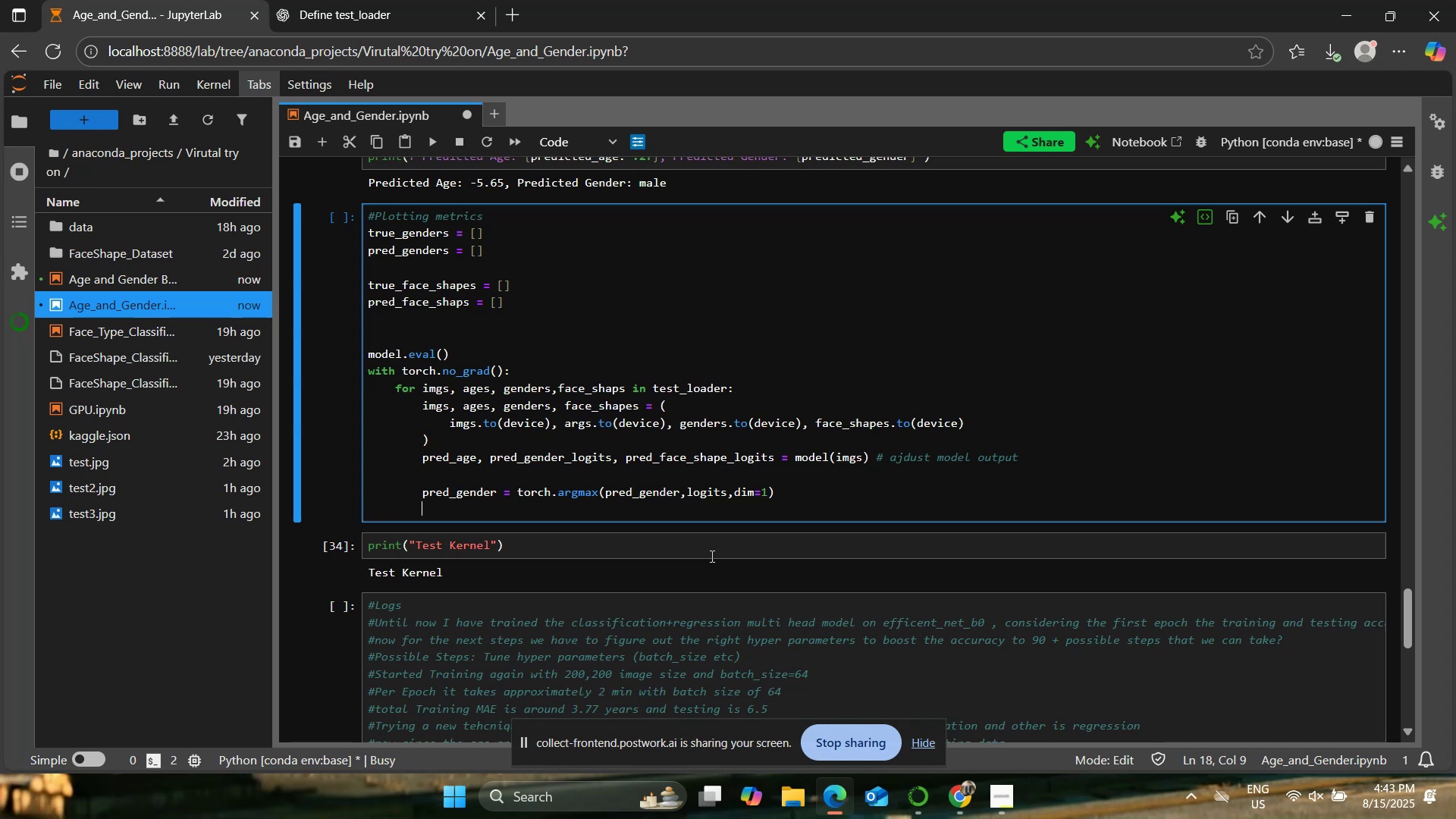 
wait(59.22)
 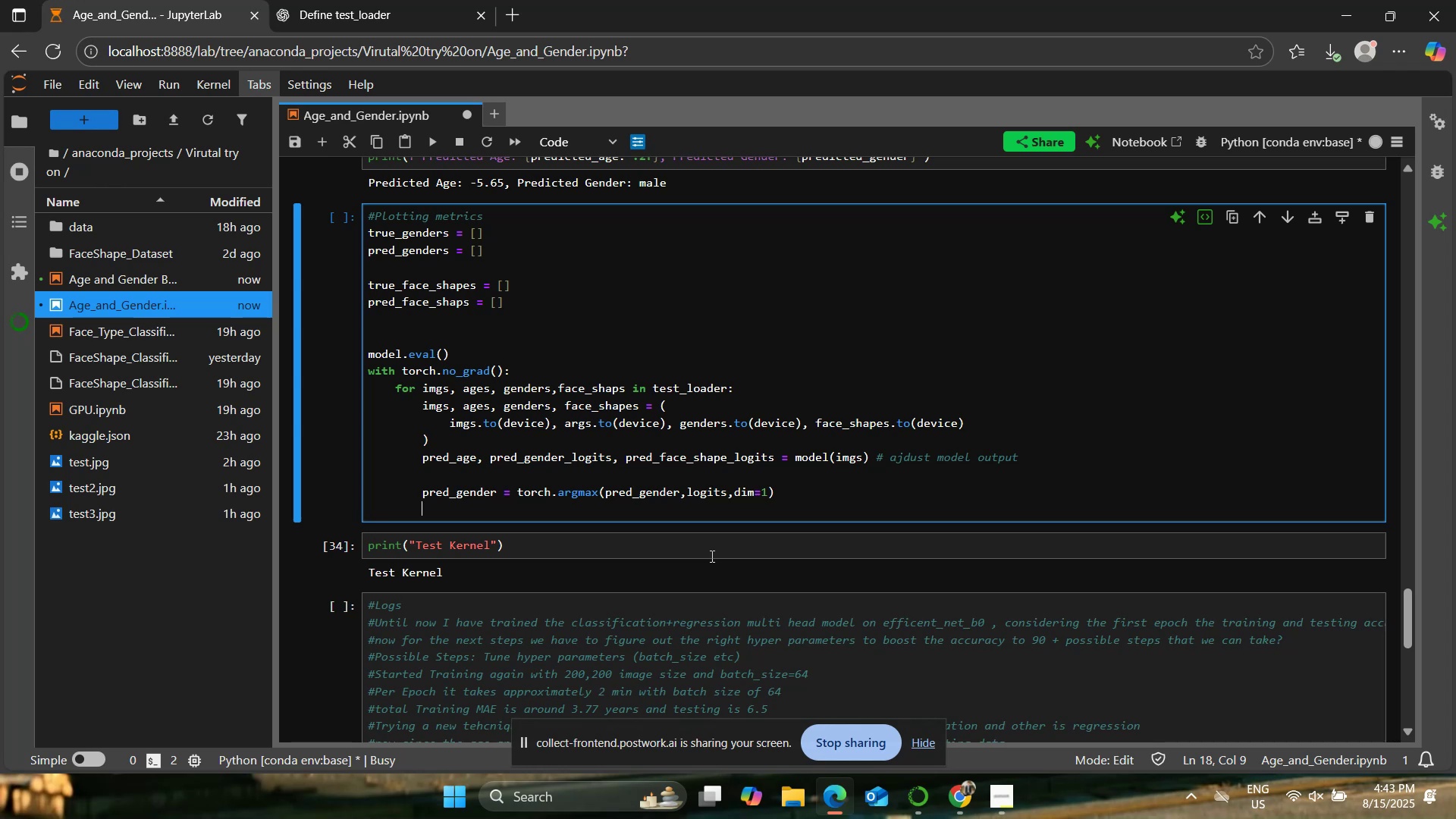 
type(pred_)
 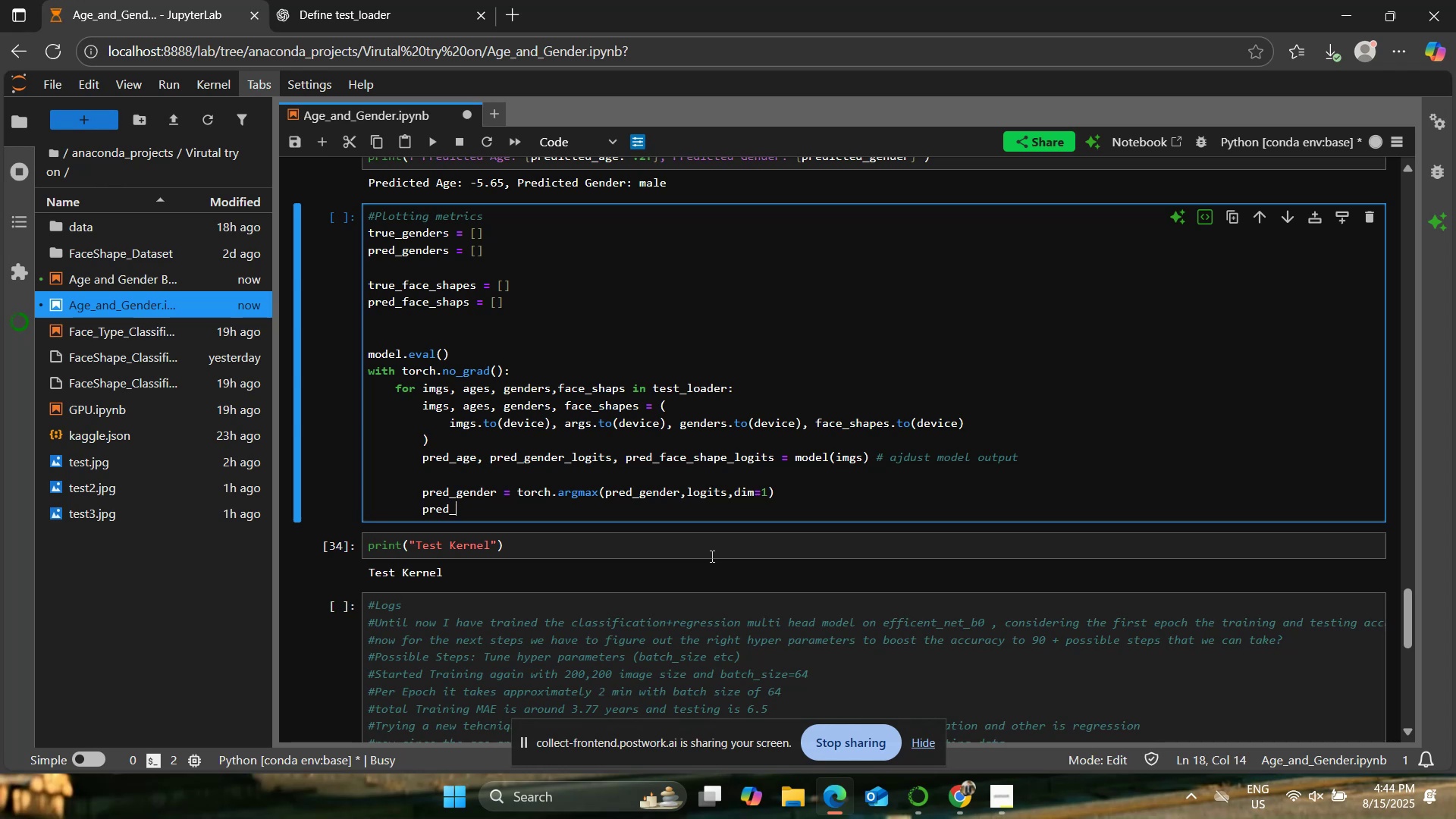 
wait(47.06)
 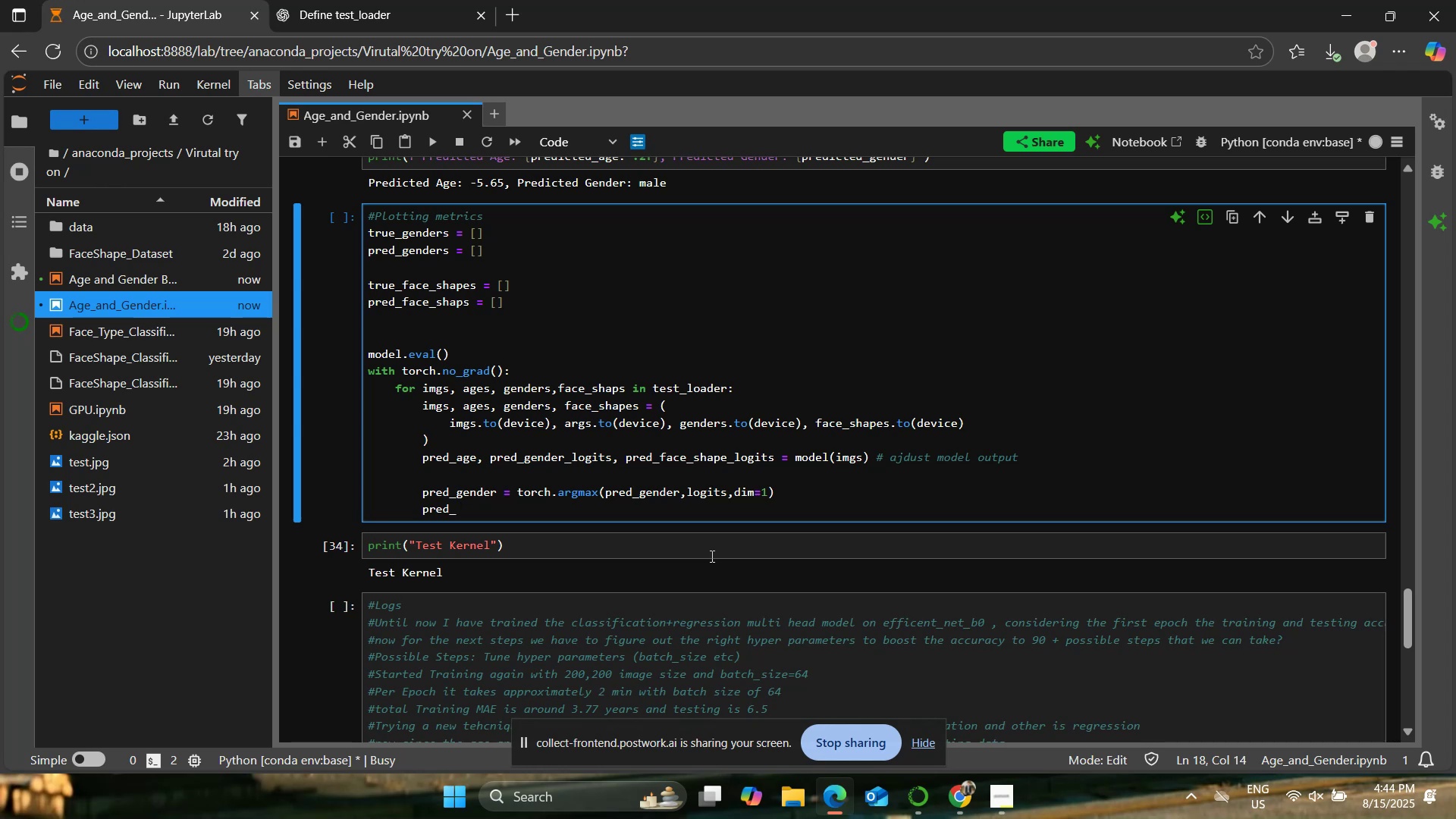 
type(face_shaps = )
 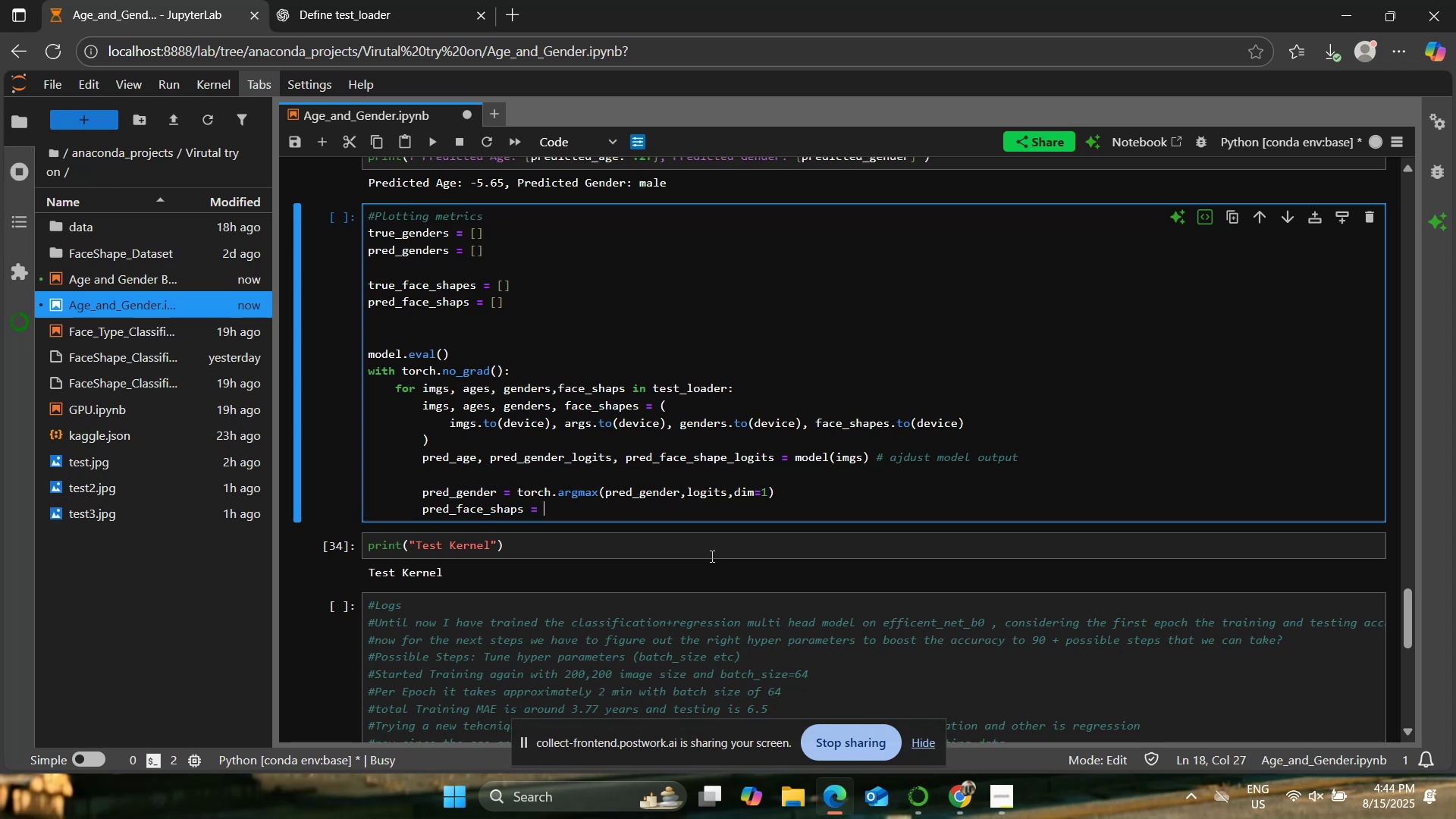 
wait(70.14)
 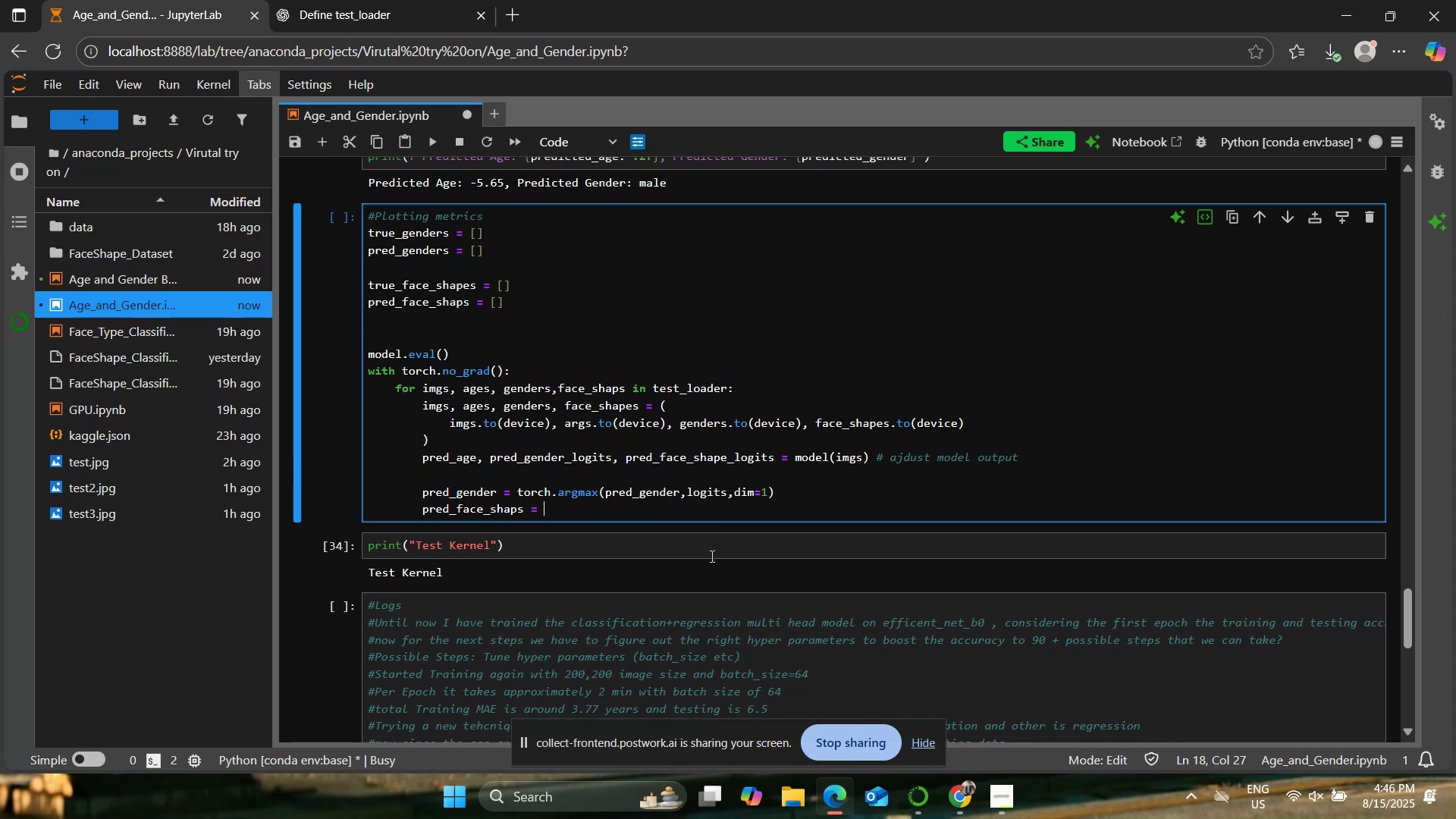 
type(torch/)
key(Backspace)
type(.argmax)
 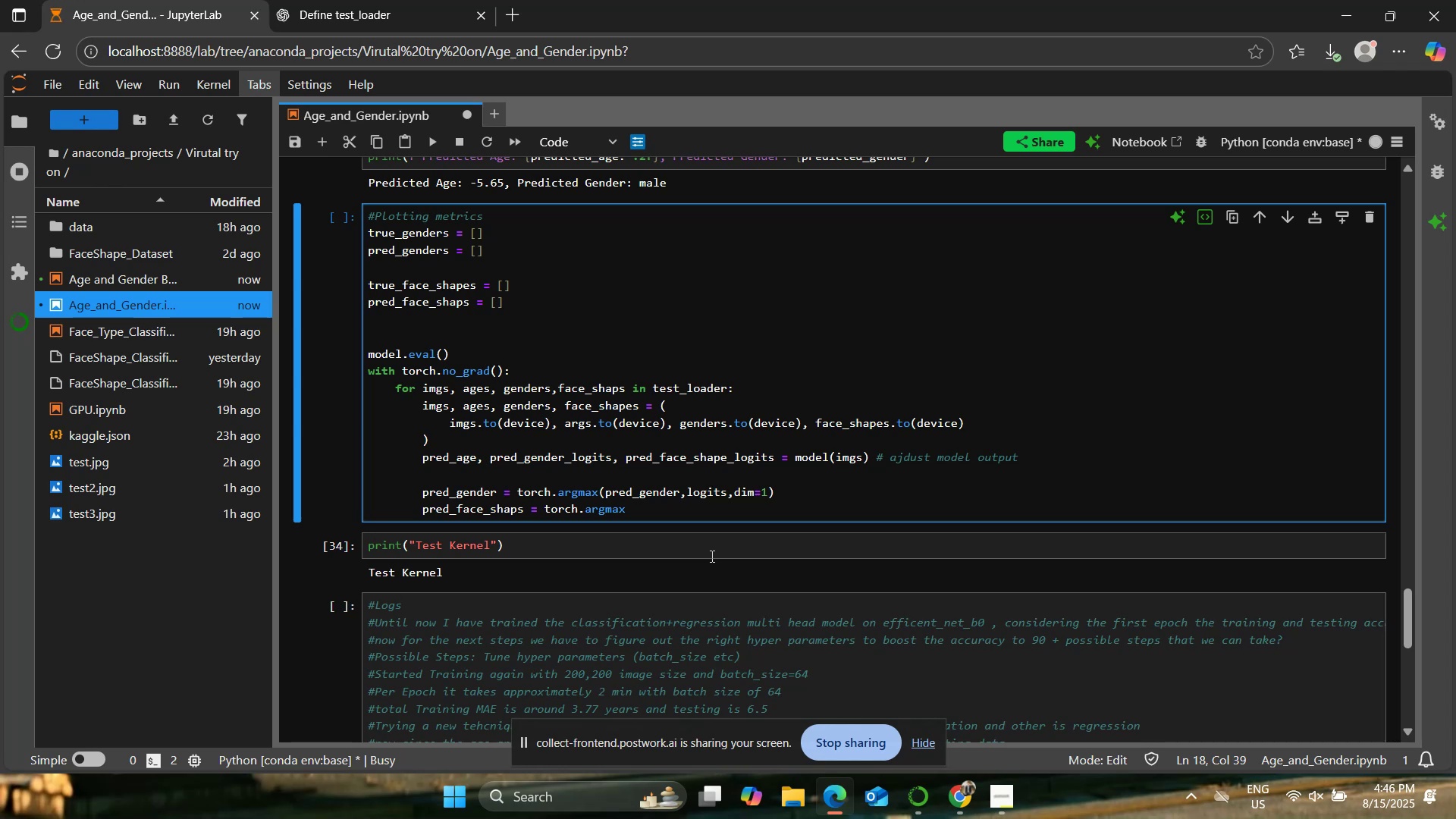 
wait(15.31)
 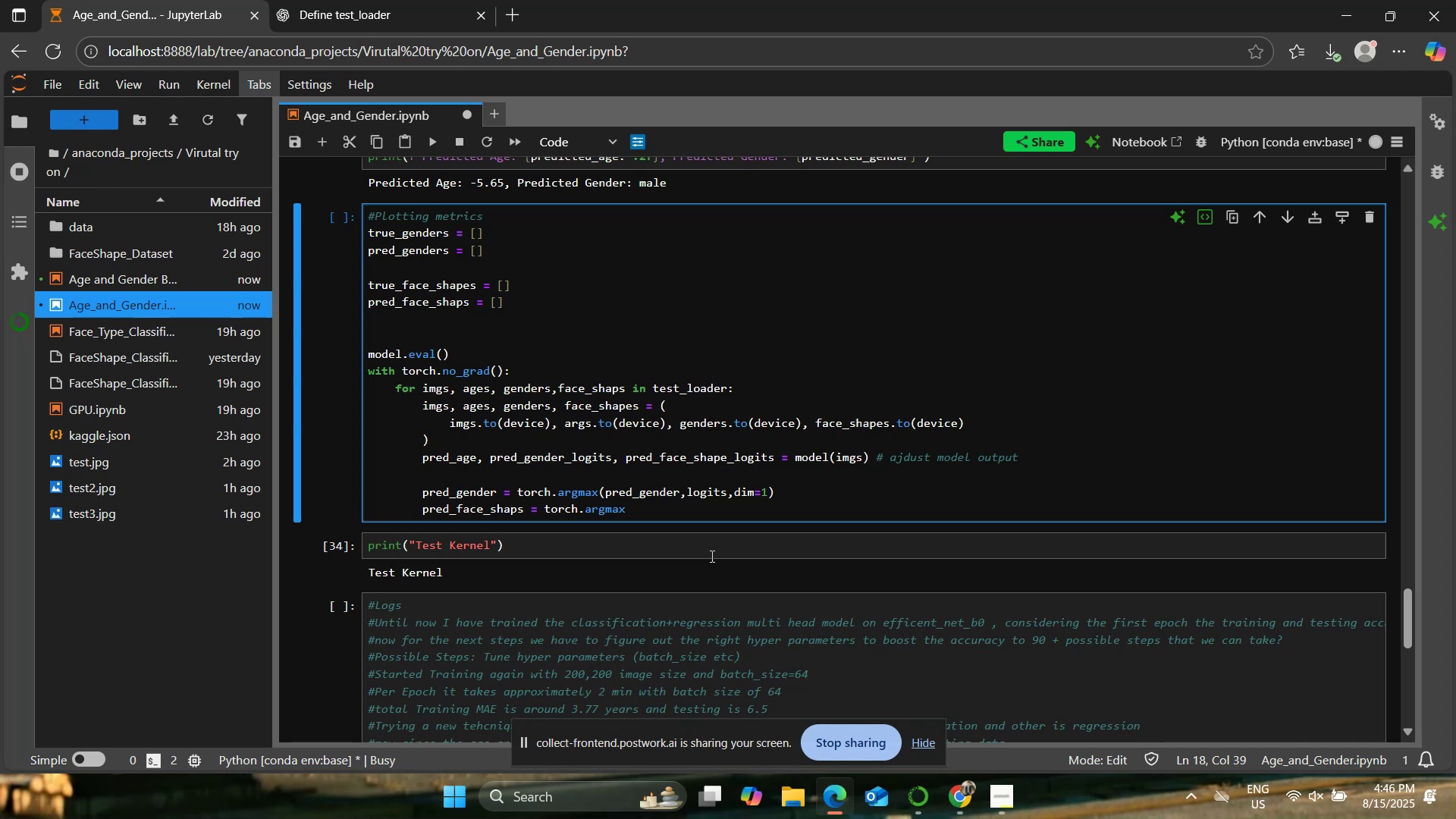 
scroll: coordinate [837, 375], scroll_direction: up, amount: 2.0
 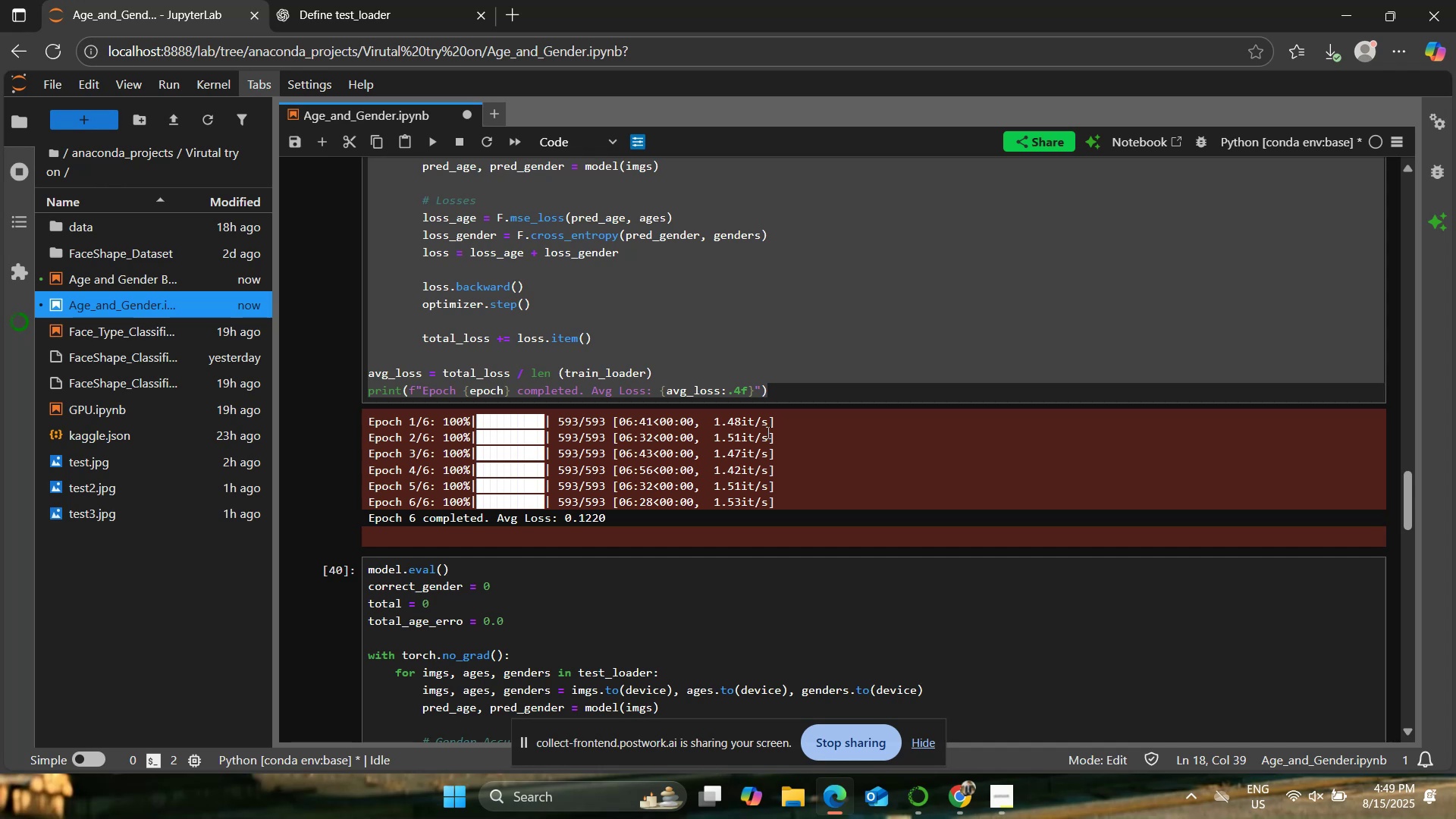 
wait(197.9)
 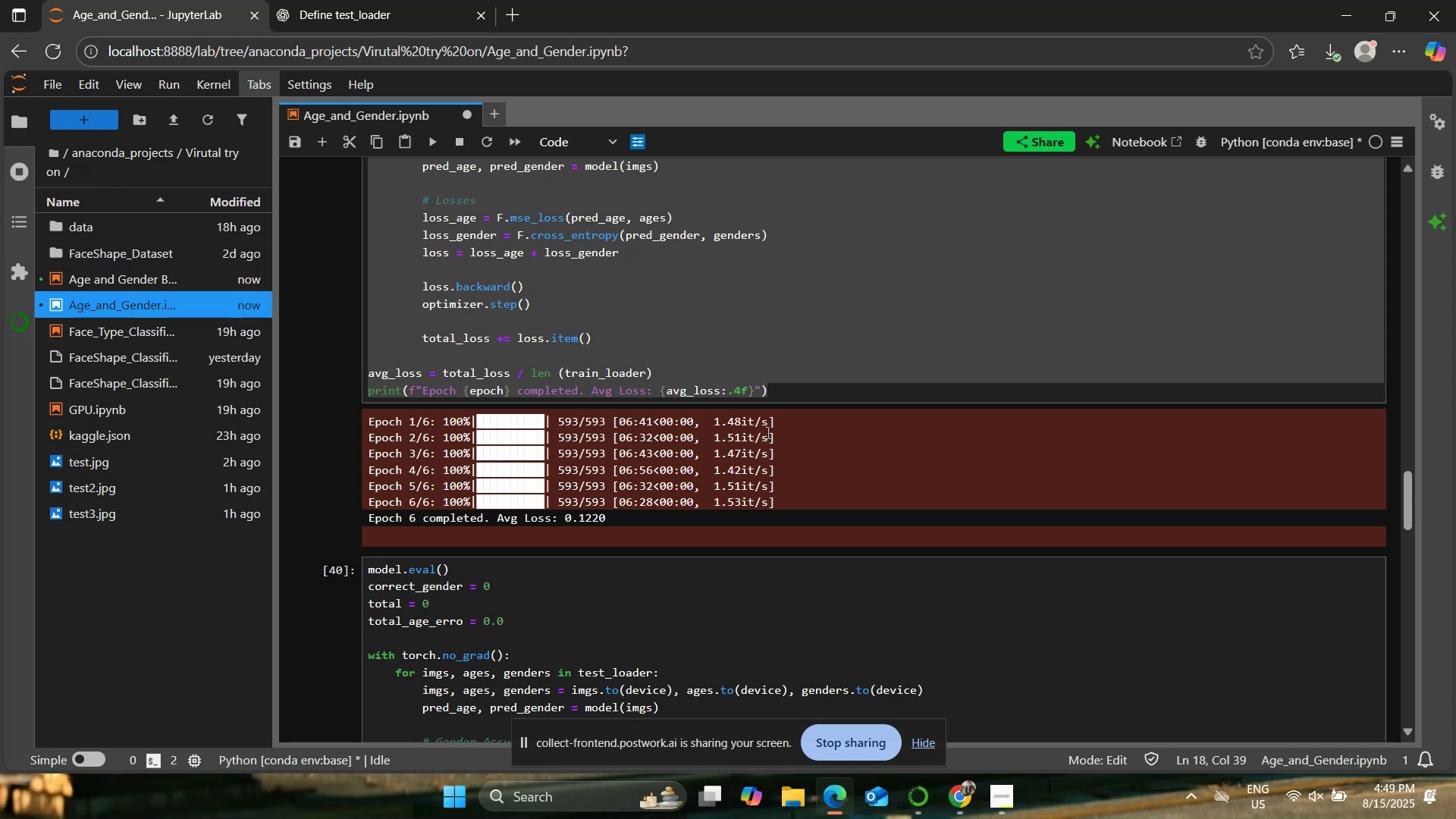 
scroll: coordinate [769, 454], scroll_direction: down, amount: 3.0
 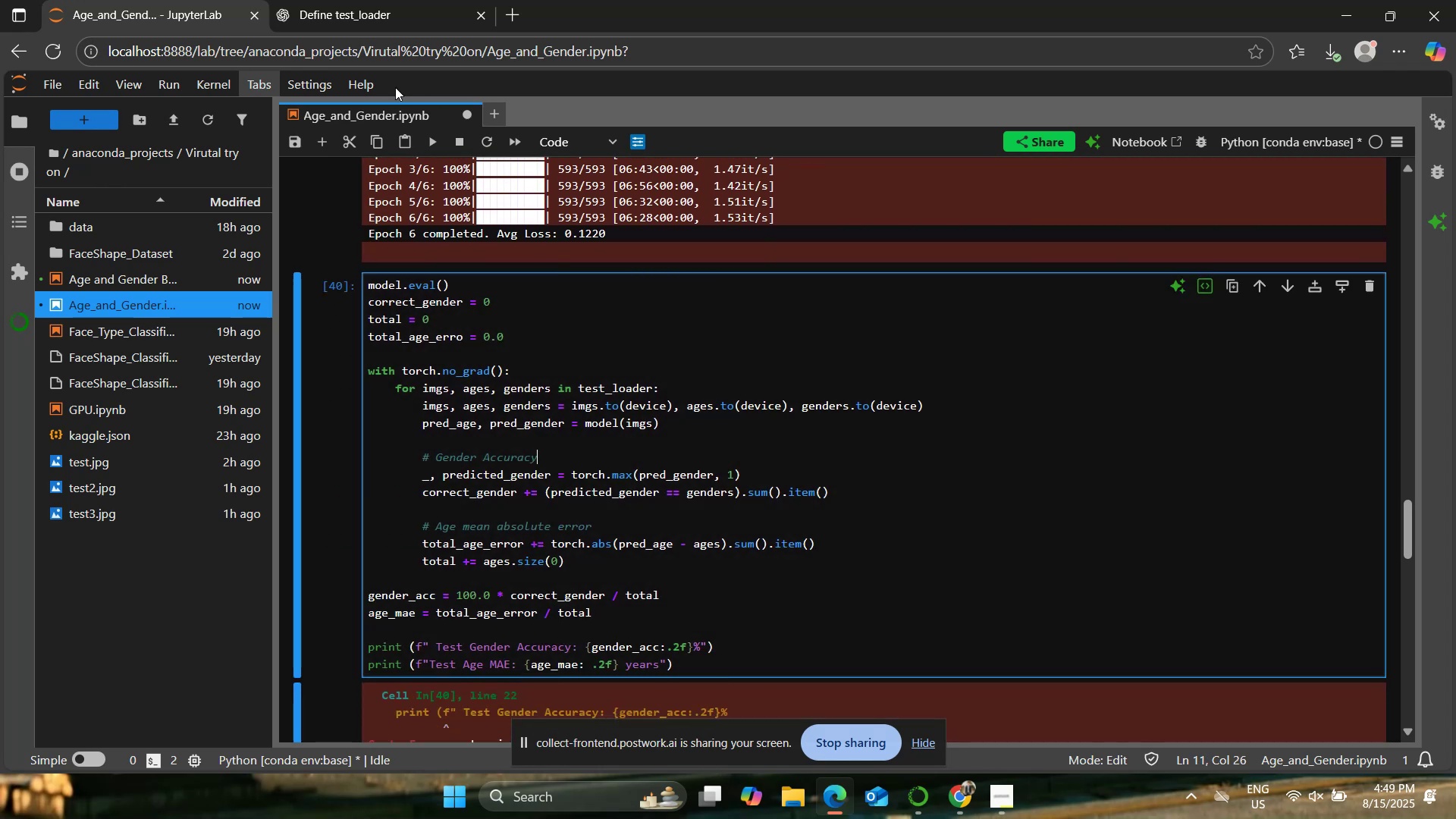 
left_click([433, 143])
 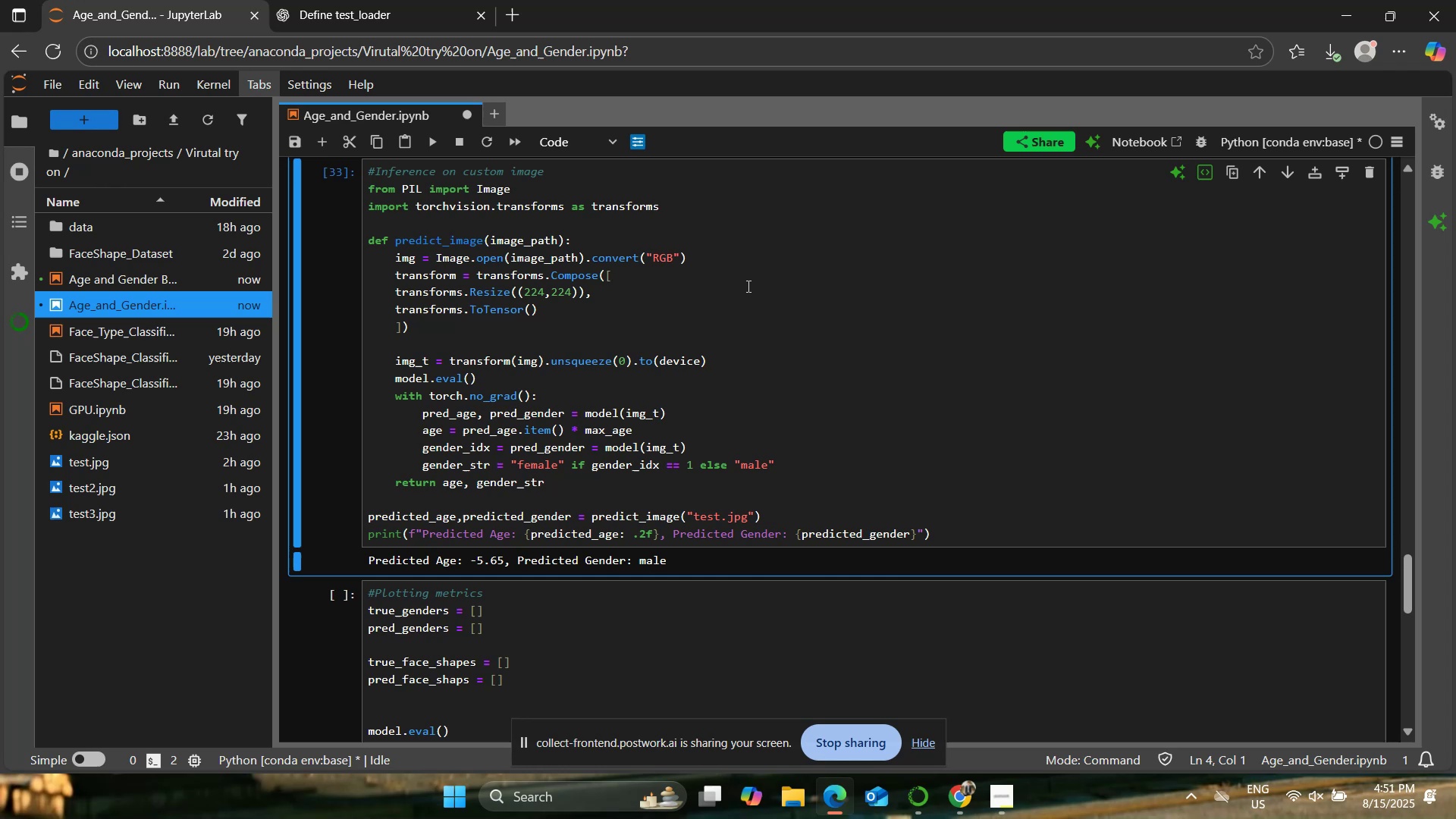 
wait(117.32)
 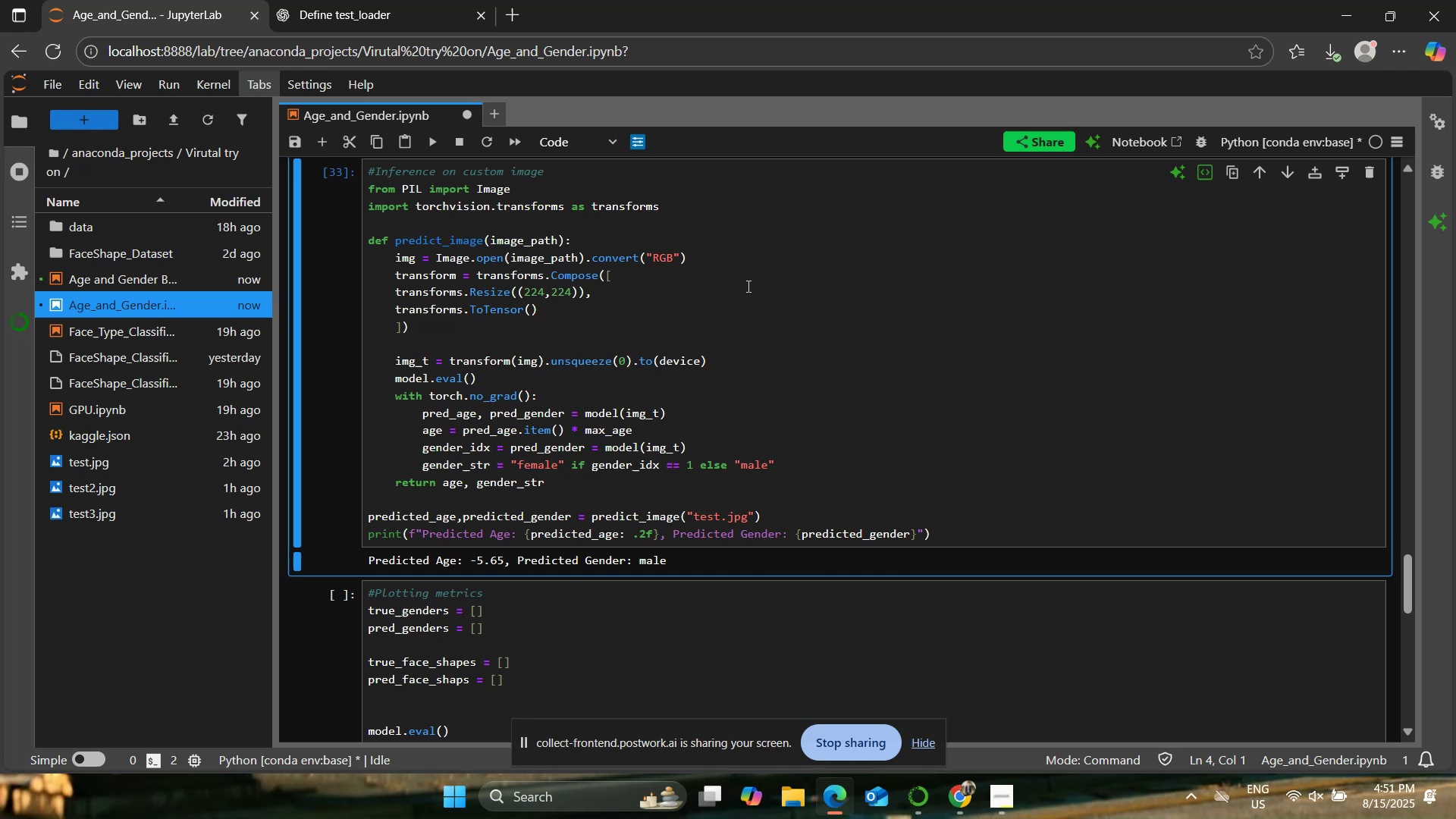 
scroll: coordinate [713, 333], scroll_direction: up, amount: 2.0
 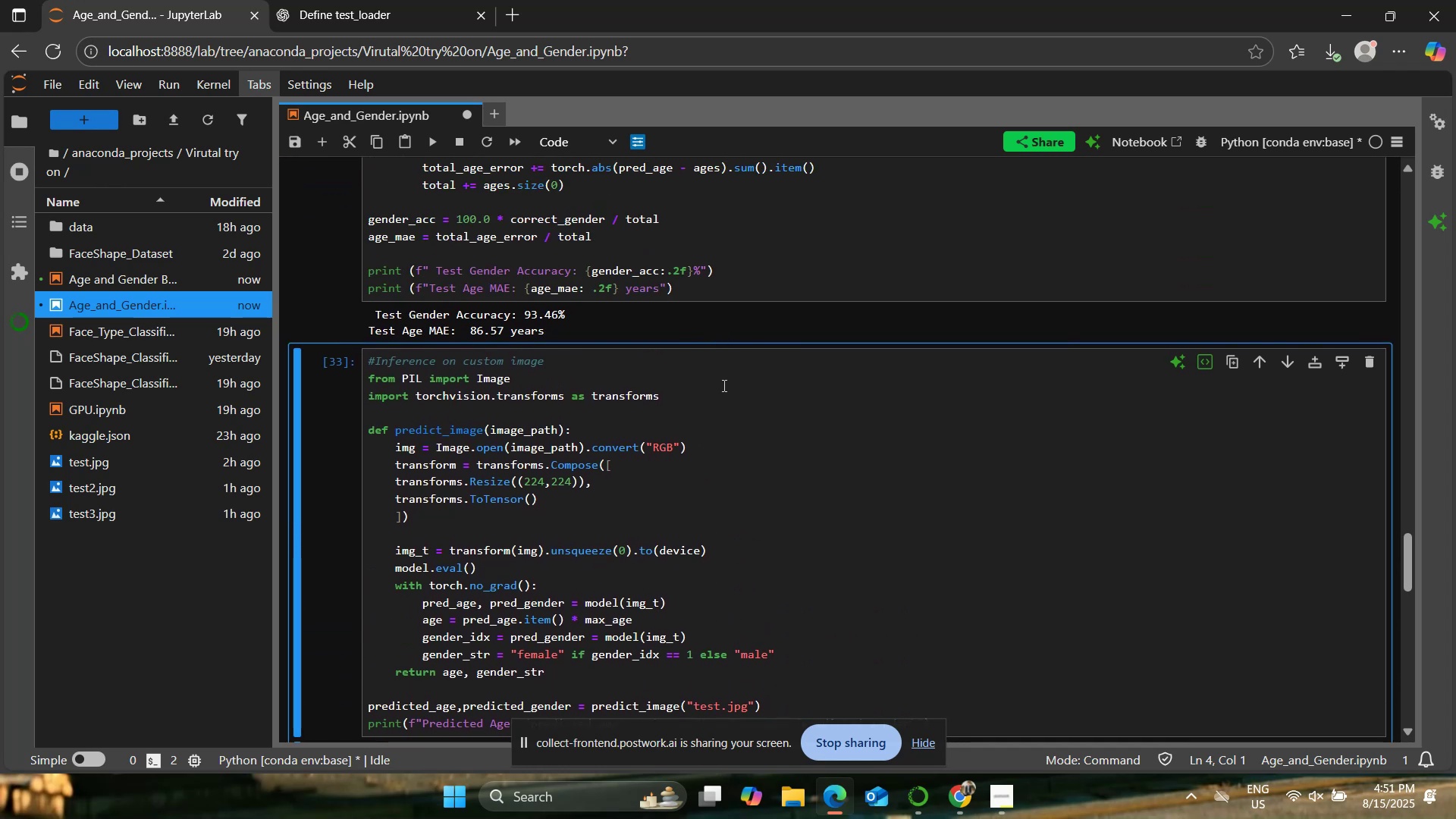 
scroll: coordinate [722, 385], scroll_direction: down, amount: 1.0
 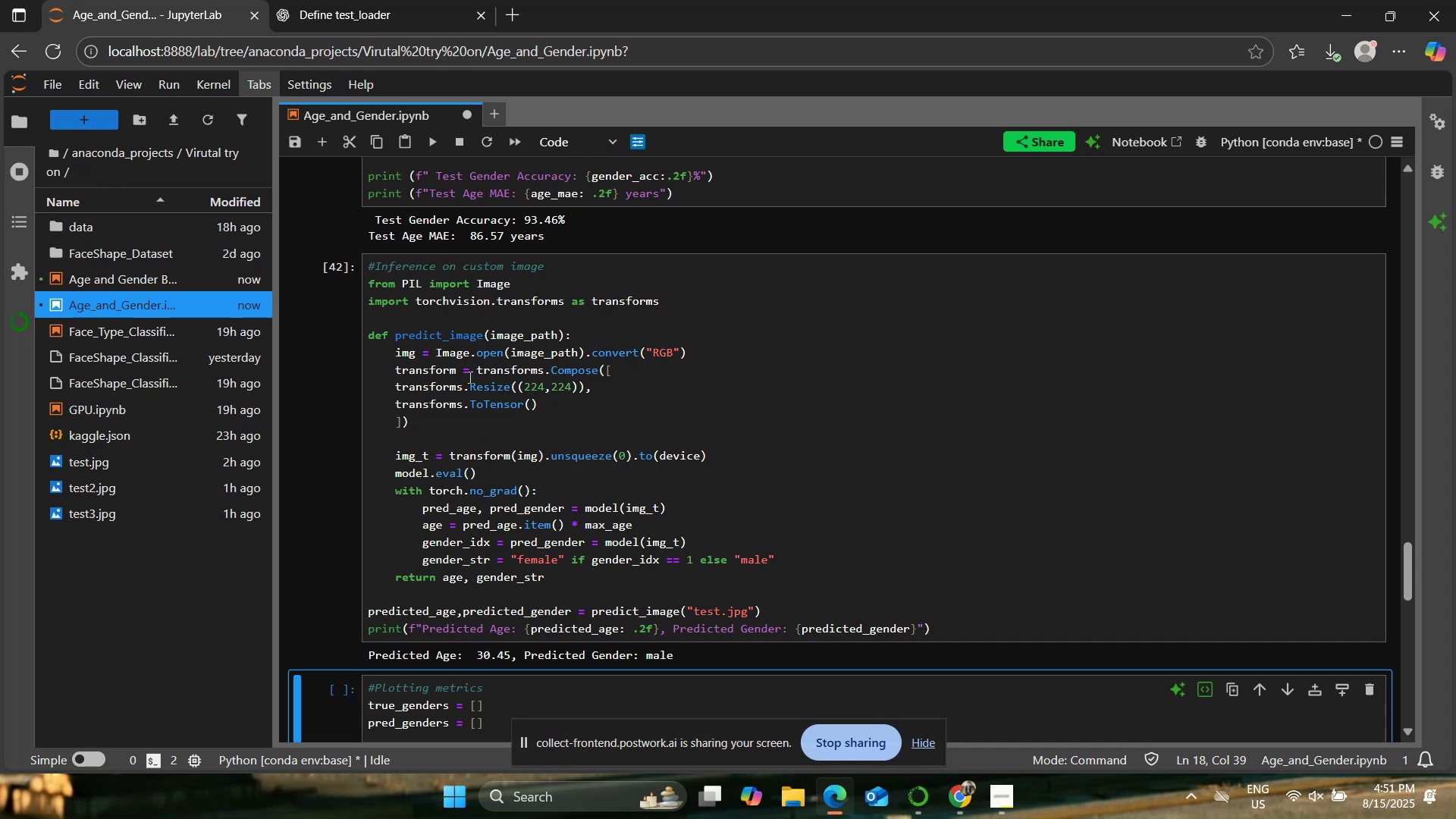 
wait(6.91)
 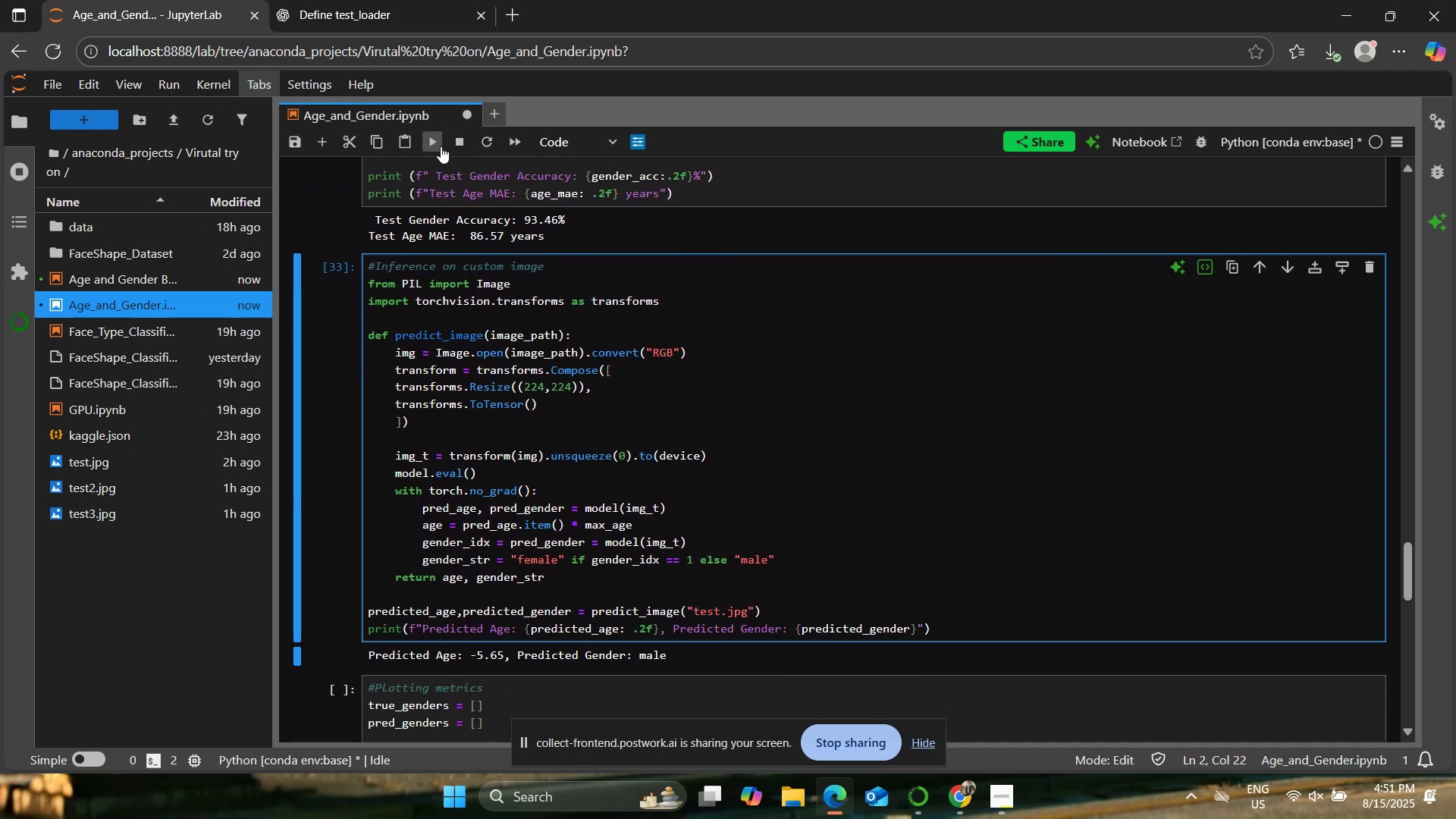 
scroll: coordinate [651, 468], scroll_direction: up, amount: 3.0
 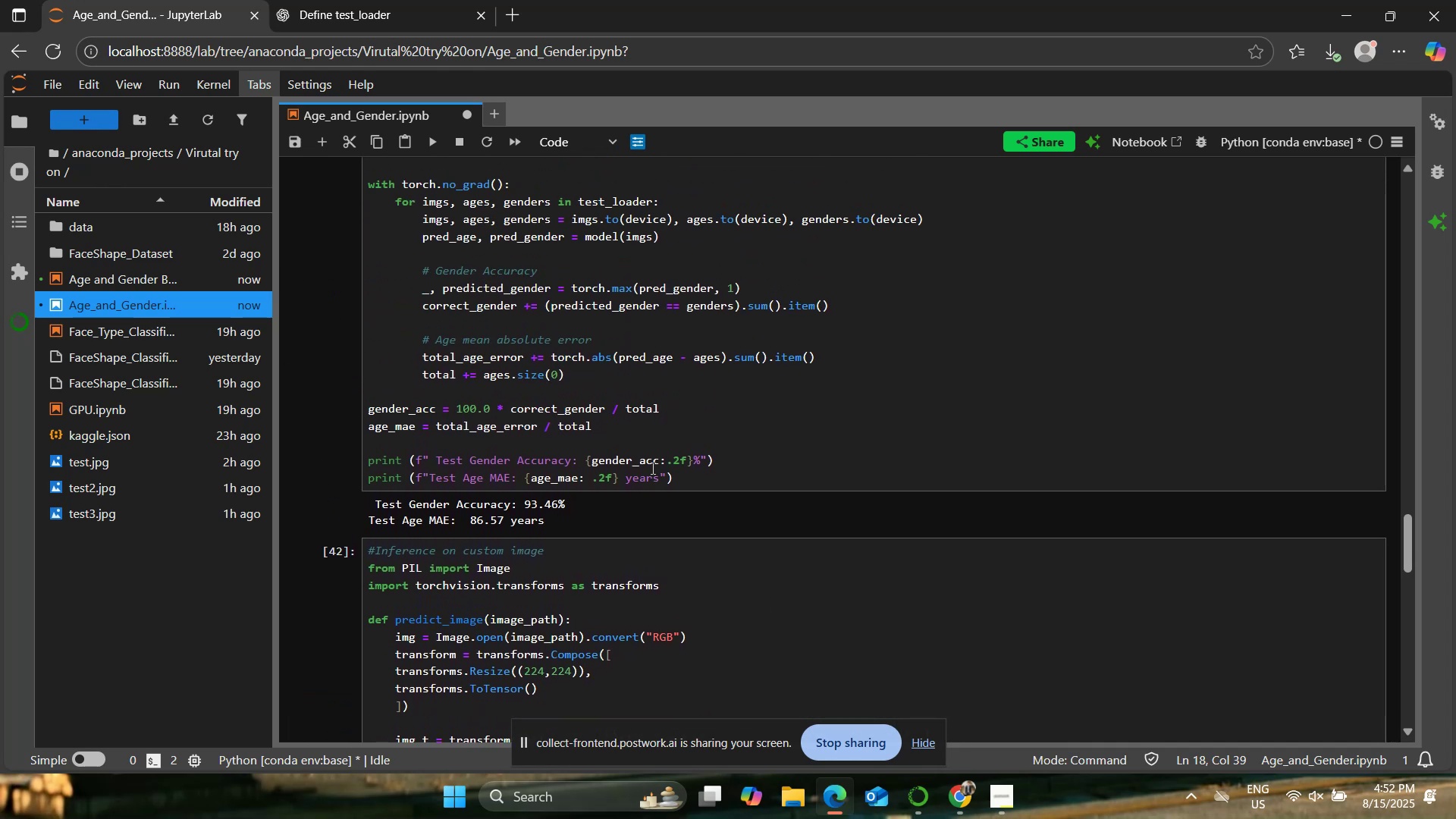 
scroll: coordinate [651, 468], scroll_direction: down, amount: 3.0
 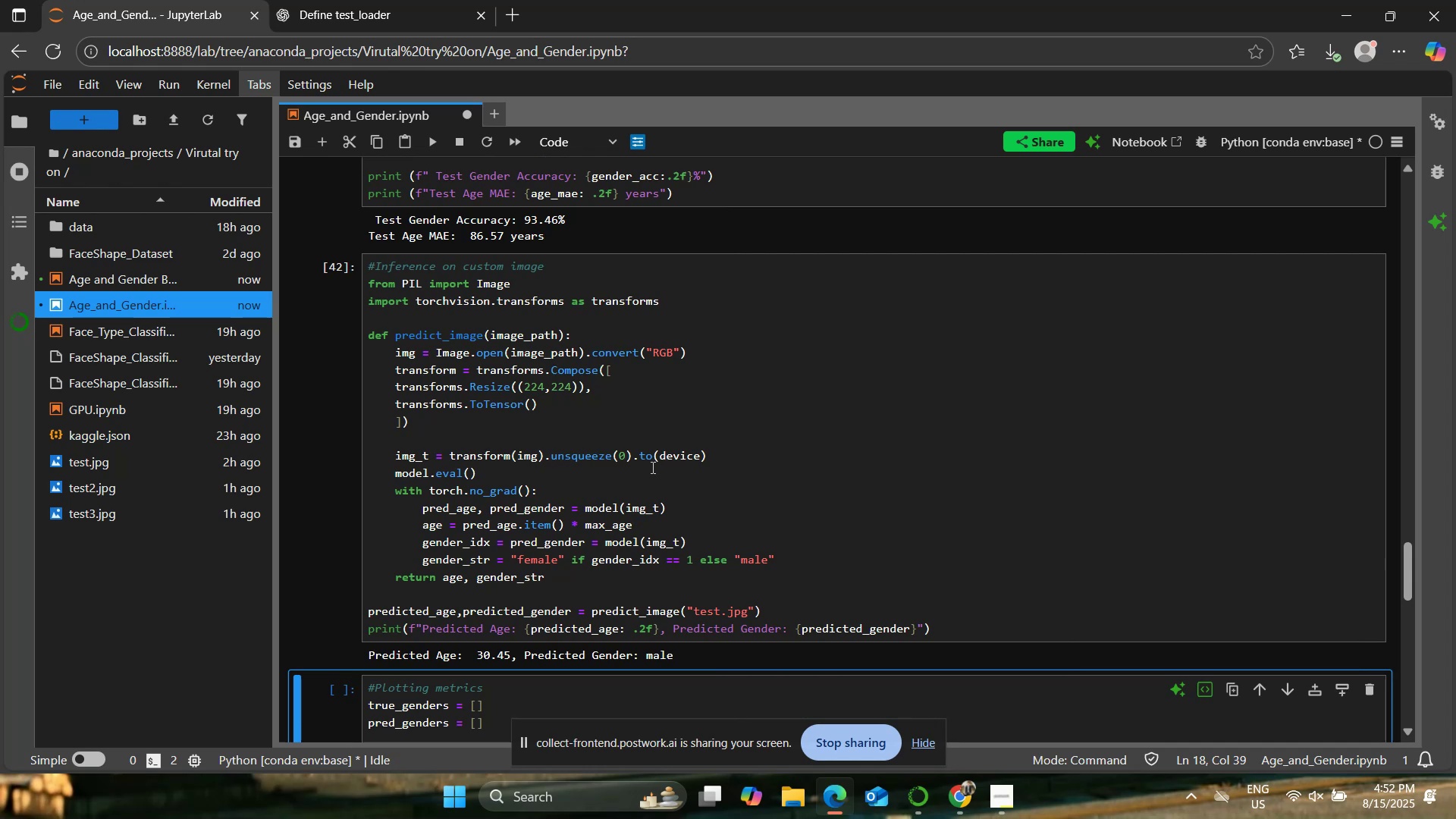 
scroll: coordinate [651, 467], scroll_direction: up, amount: 2.0
 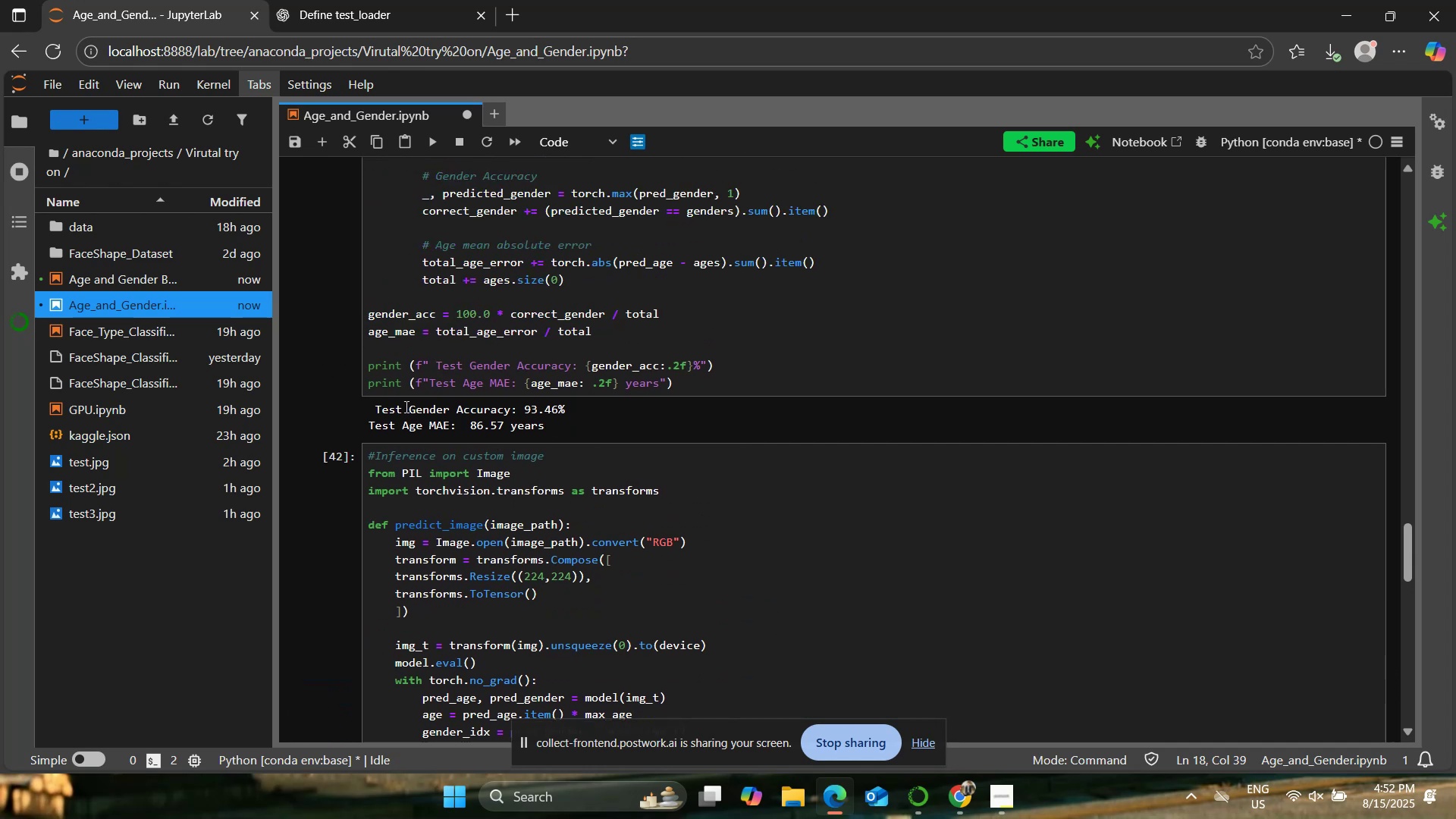 
left_click_drag(start_coordinate=[378, 410], to_coordinate=[565, 429])
 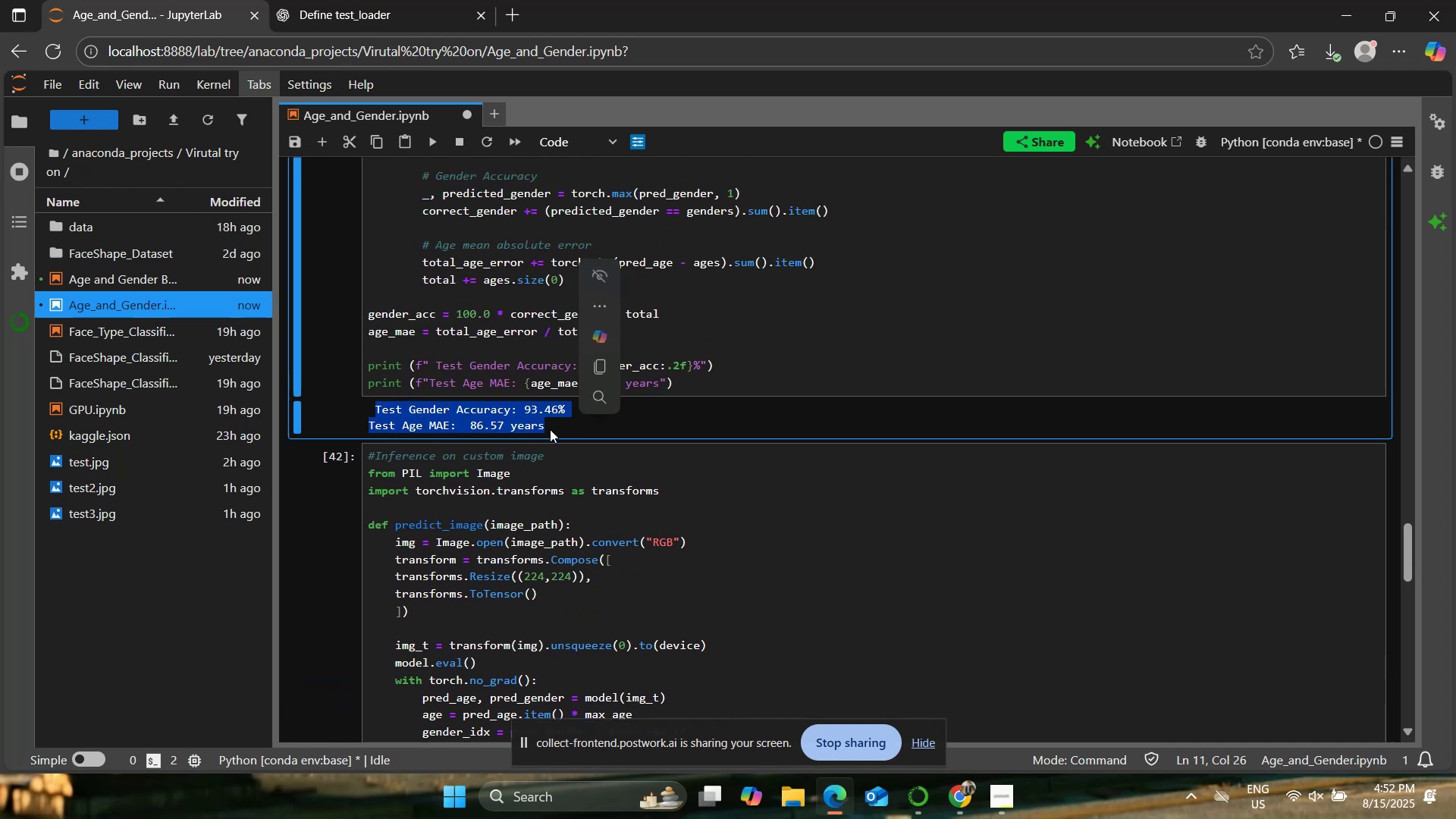 
mouse_move([511, 423])
 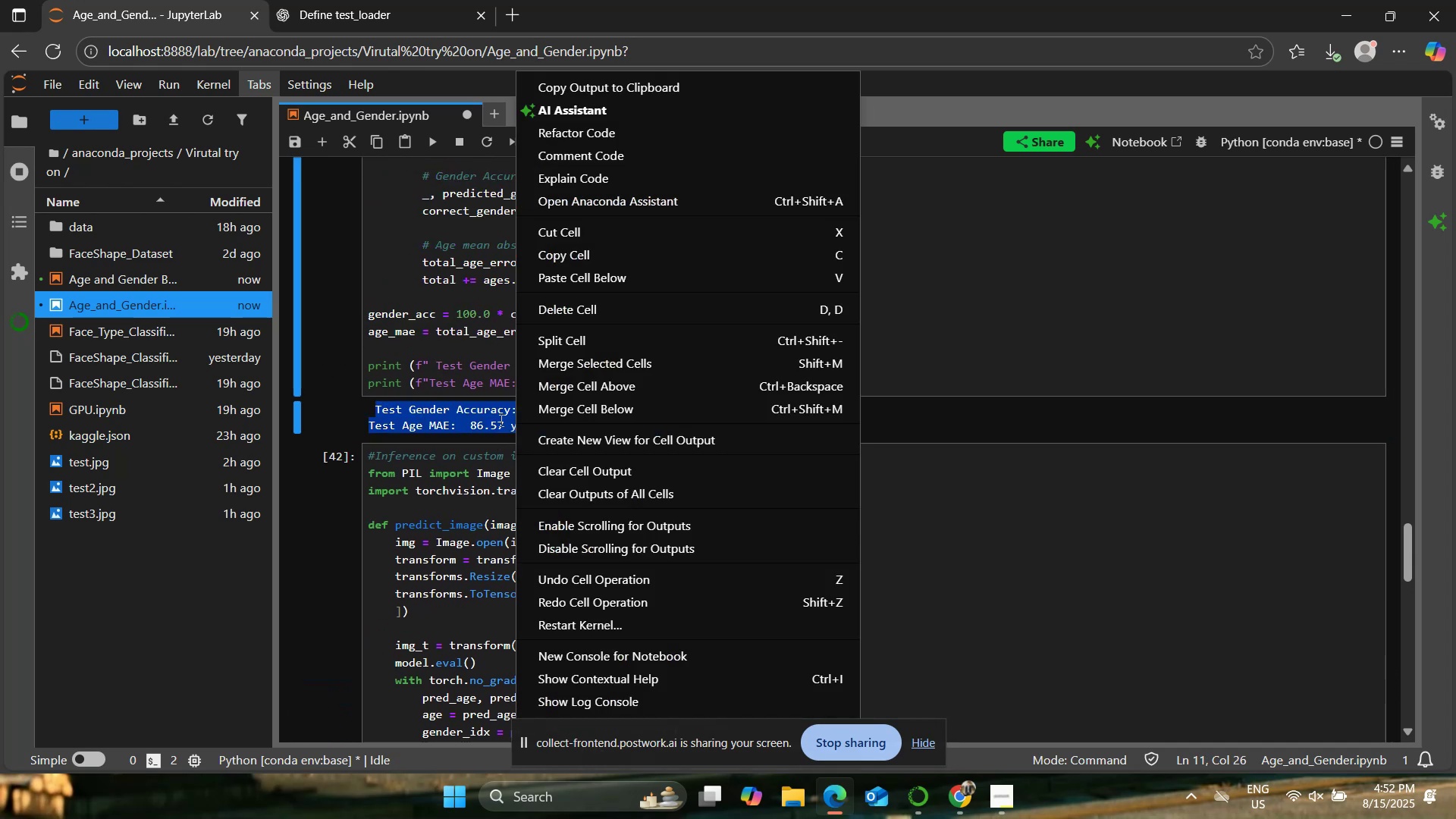 
left_click([500, 420])
 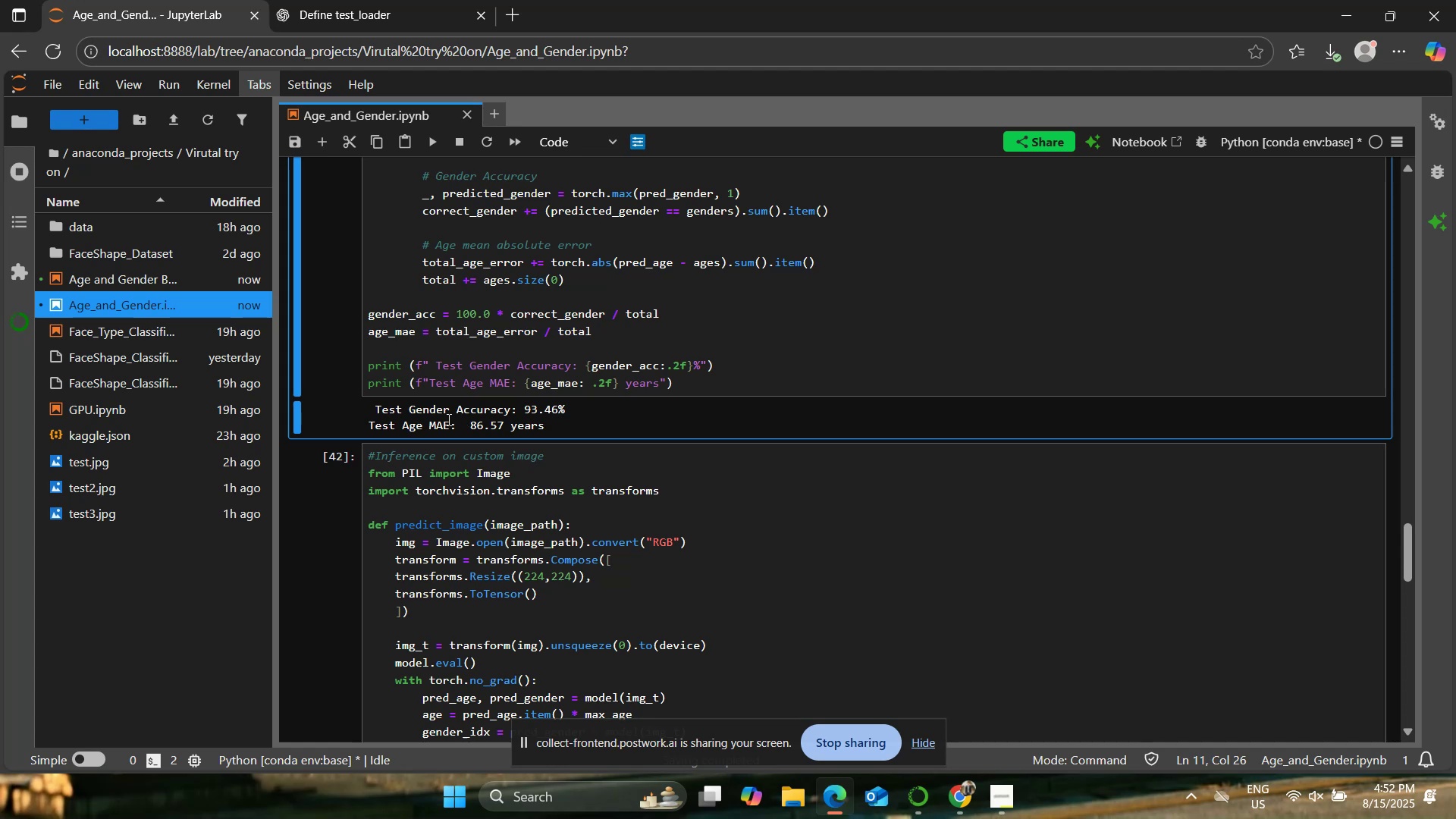 
left_click_drag(start_coordinate=[371, 403], to_coordinate=[607, 425])
 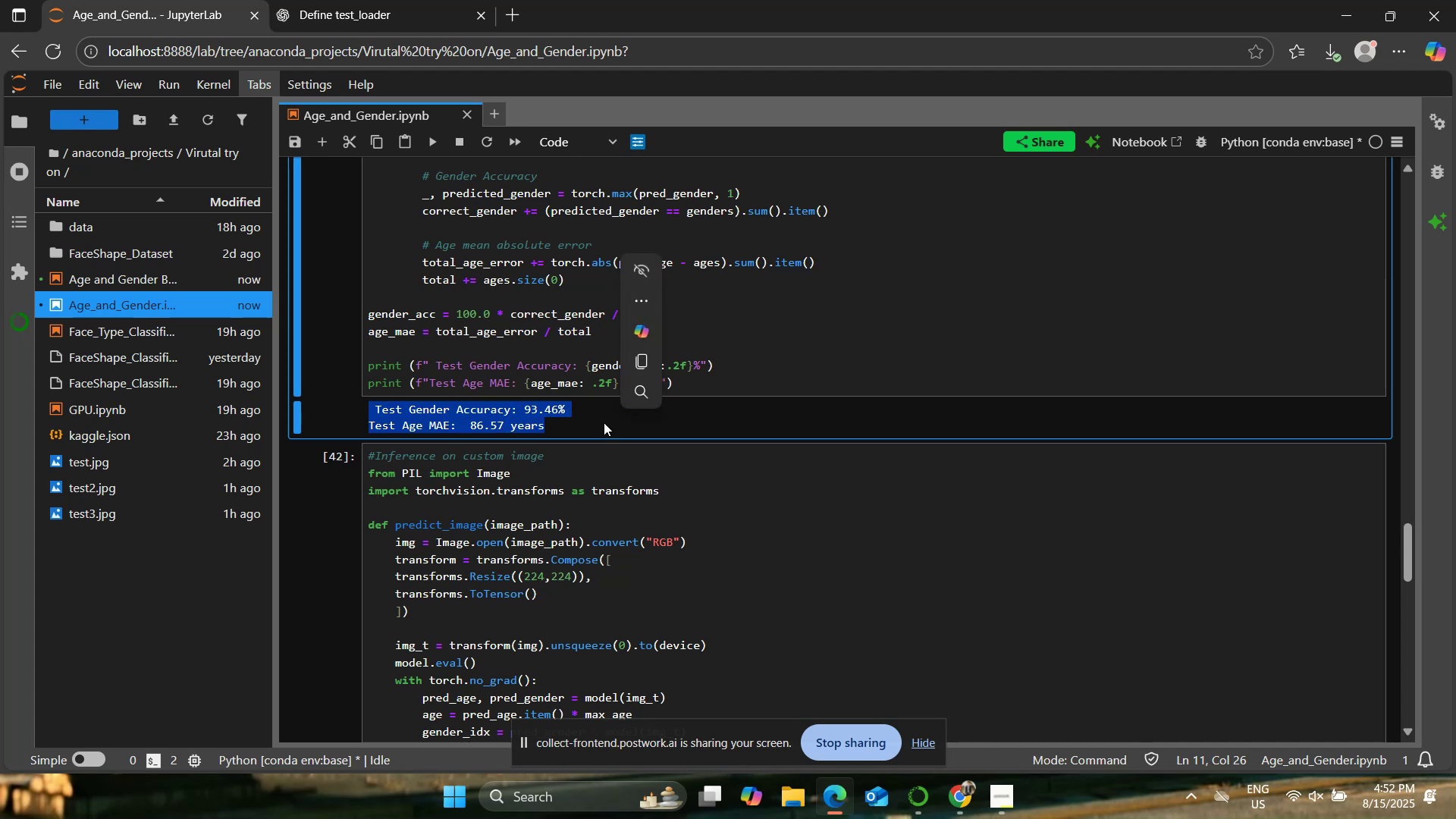 
key(Control+C)
 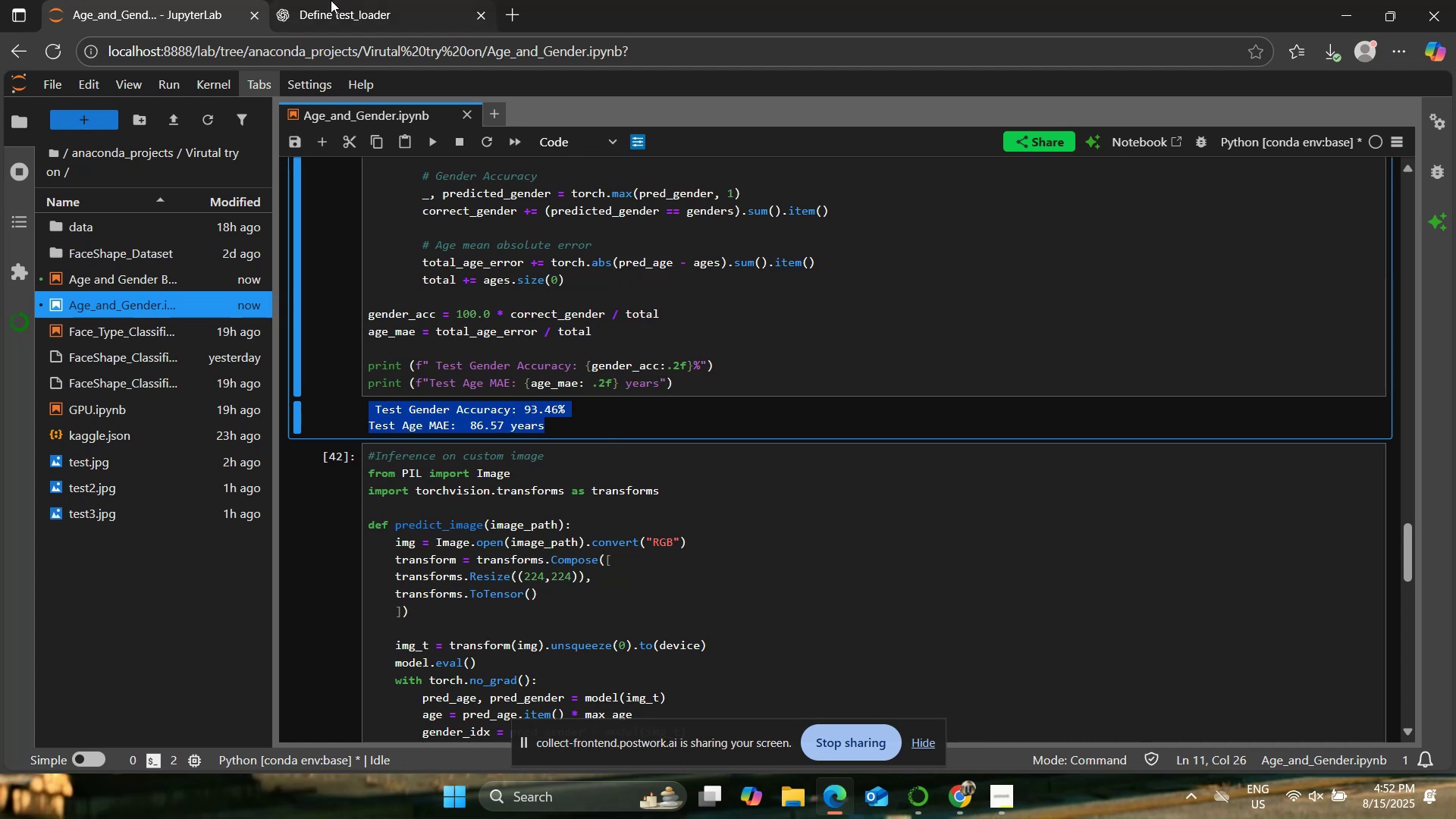 
left_click([333, 0])
 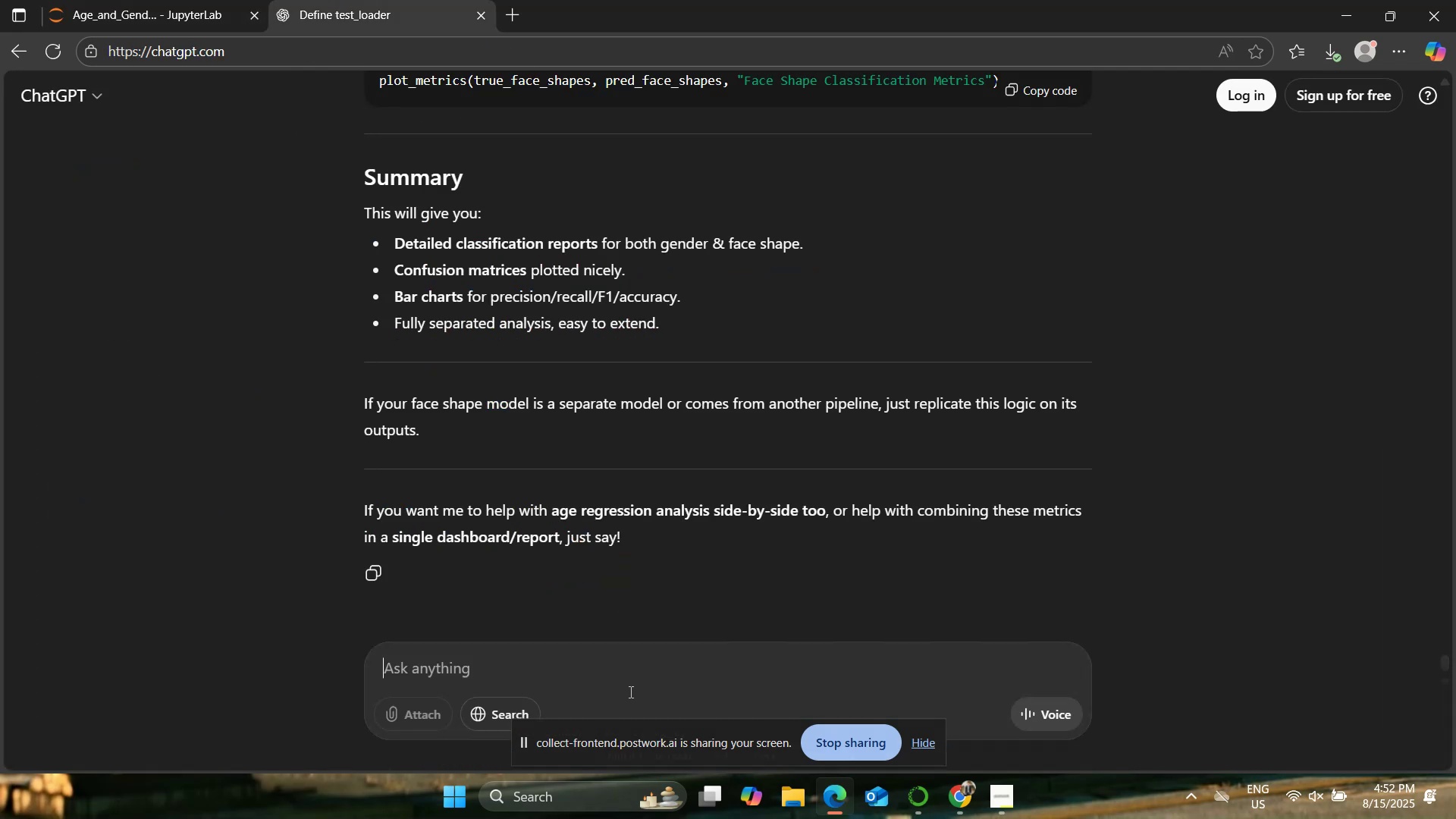 
left_click([605, 675])
 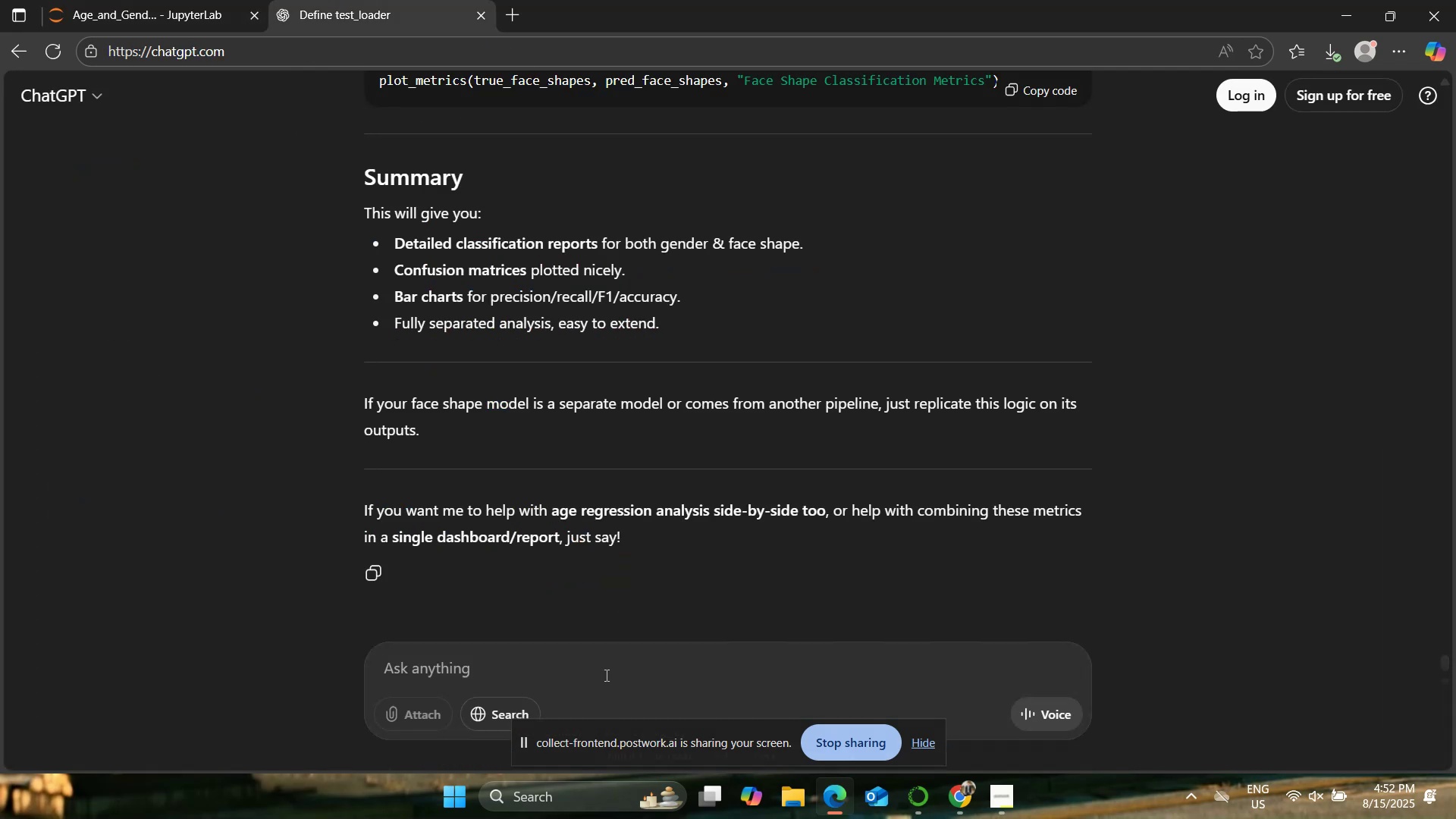 
key(Control+V)
 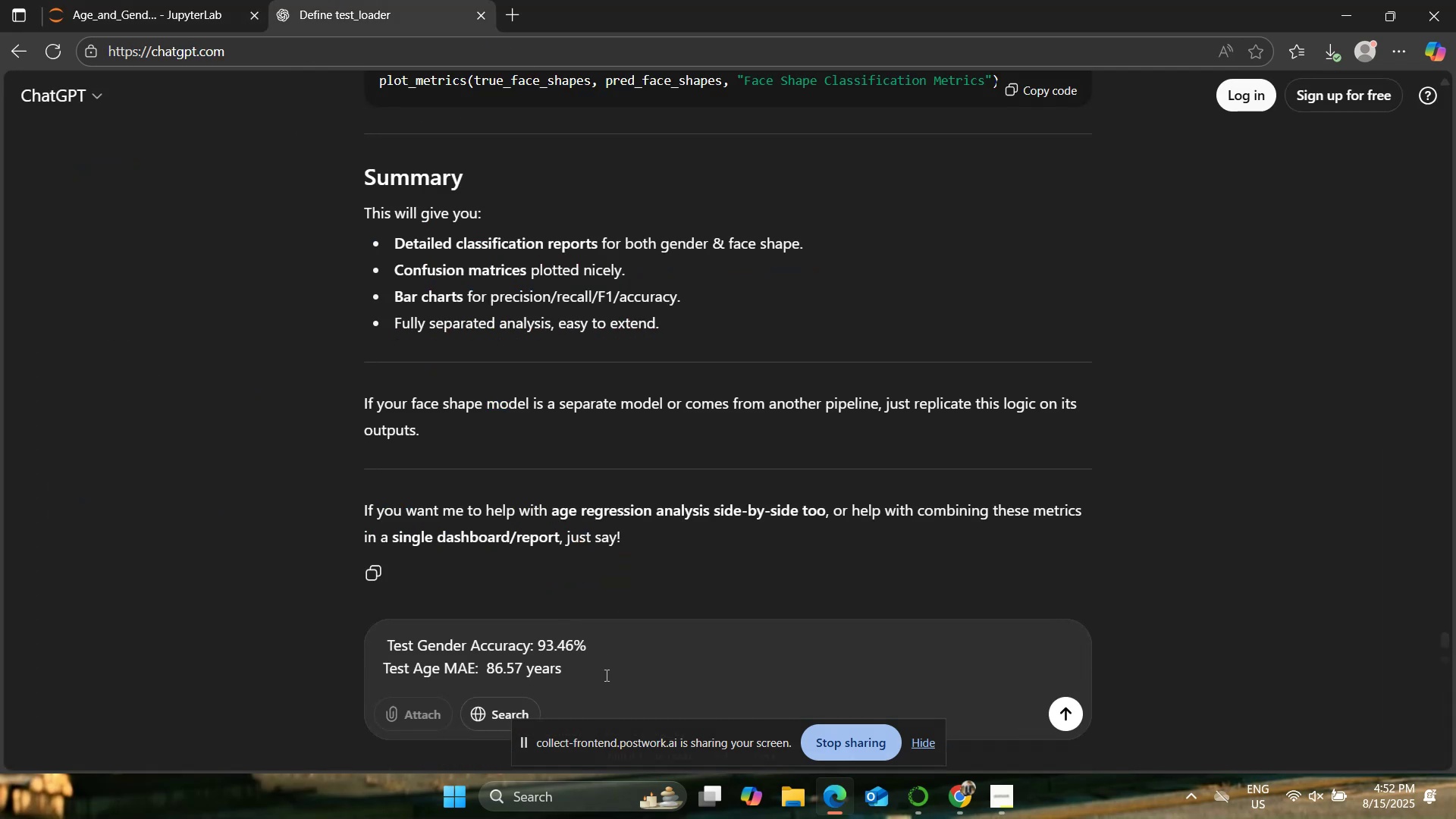 
key(Enter)
 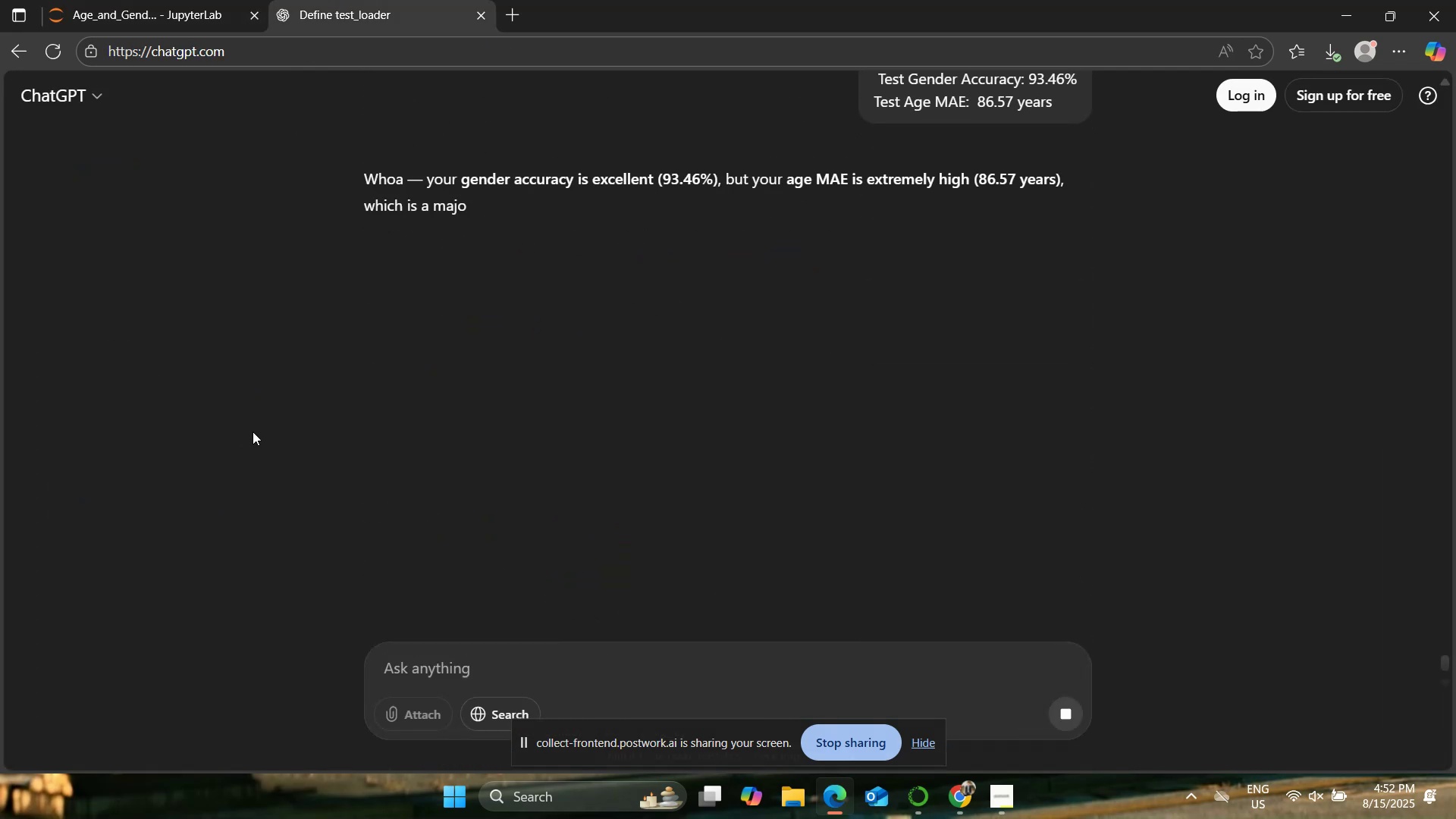 
wait(9.43)
 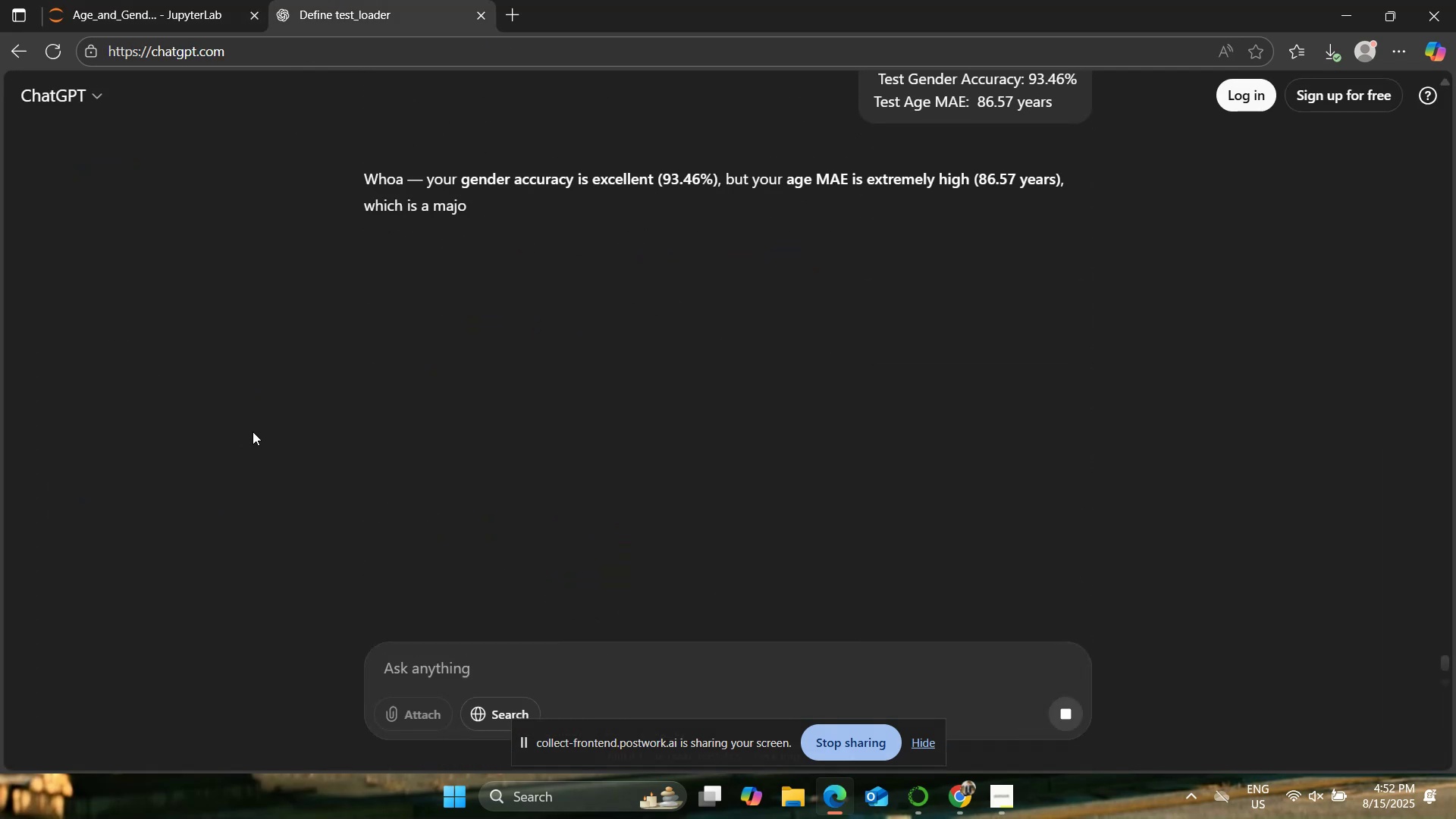 
scroll: coordinate [253, 431], scroll_direction: down, amount: 6.0
 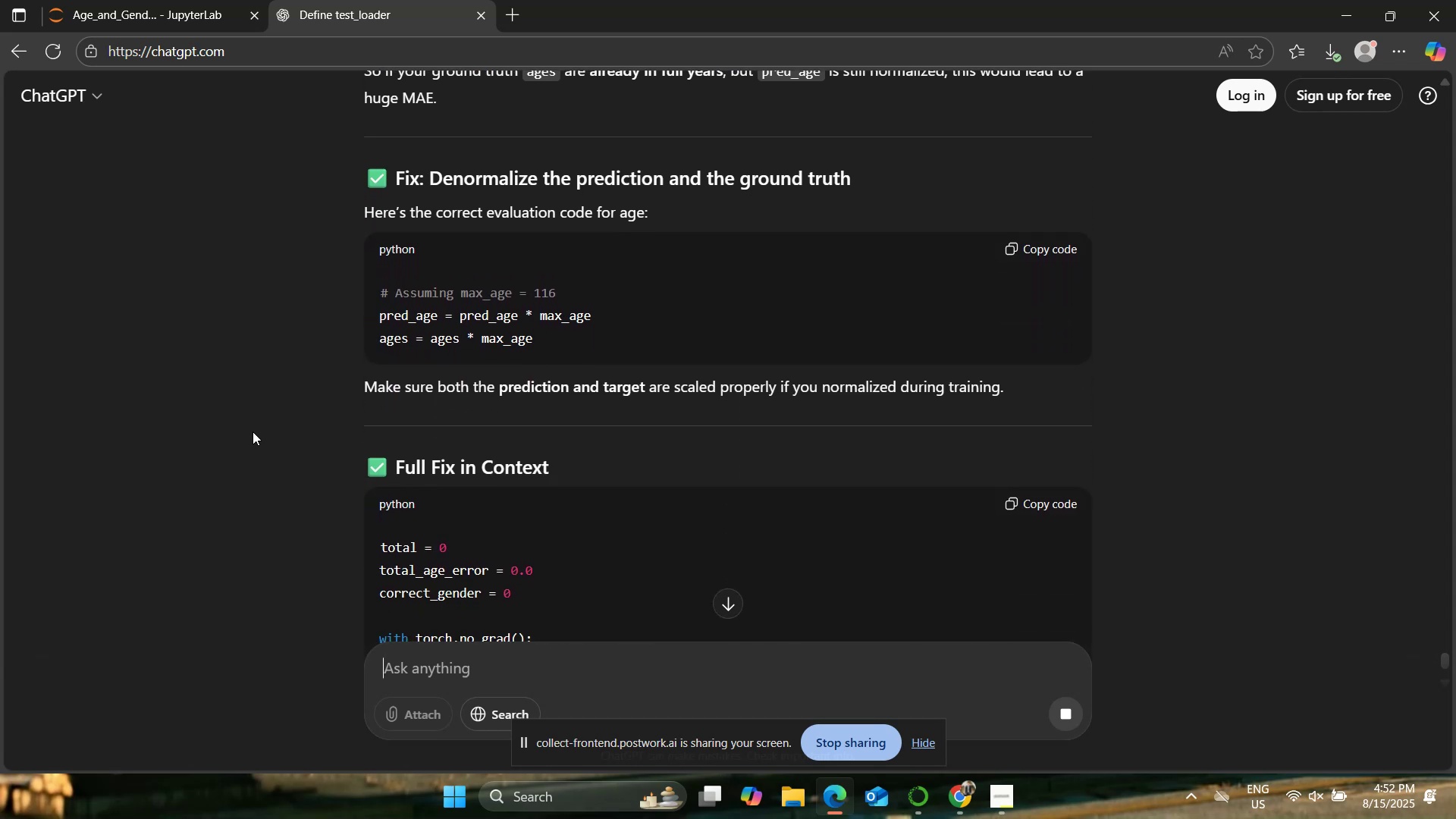 
scroll: coordinate [253, 431], scroll_direction: down, amount: 7.0
 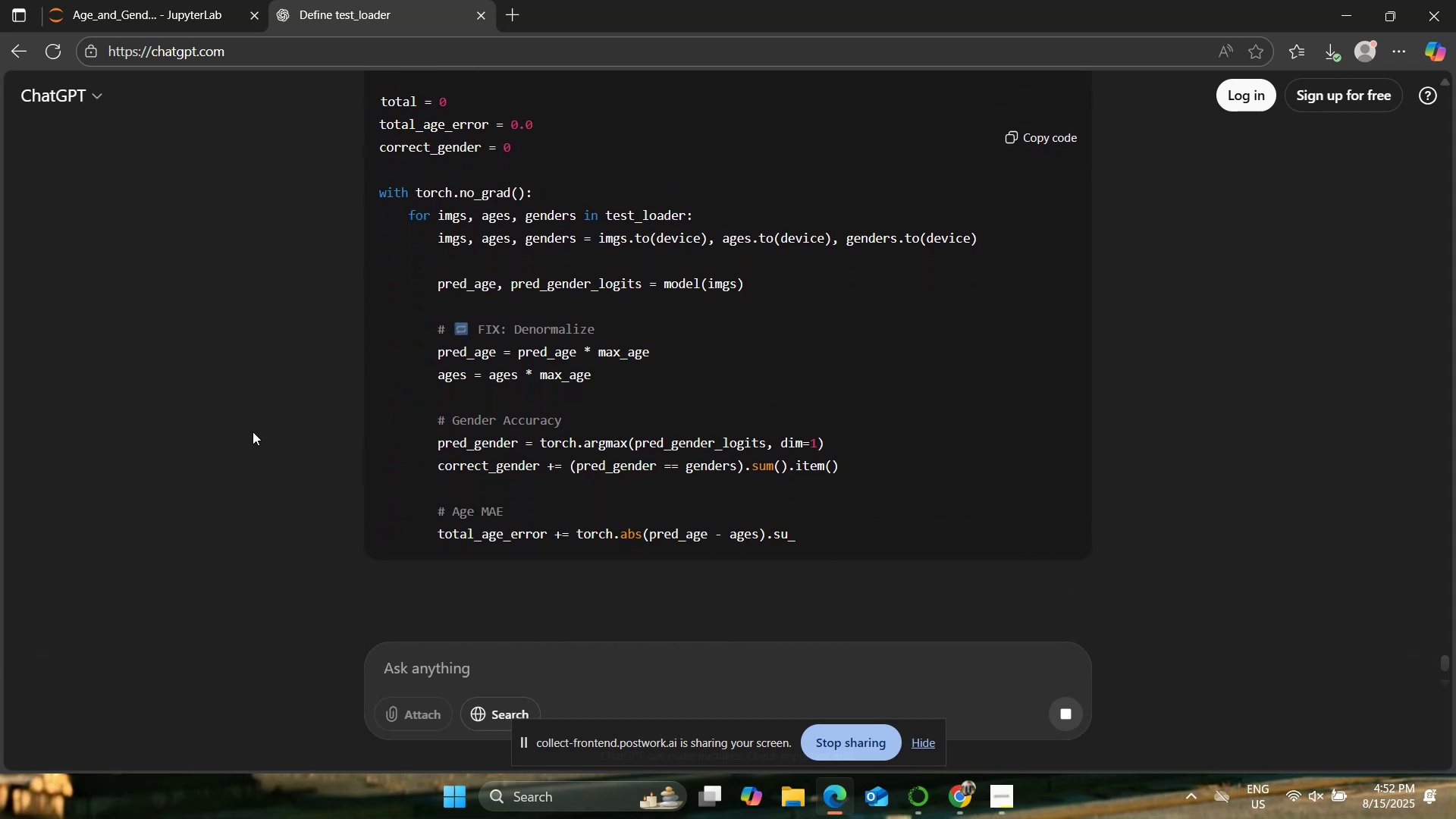 
scroll: coordinate [253, 431], scroll_direction: up, amount: 4.0
 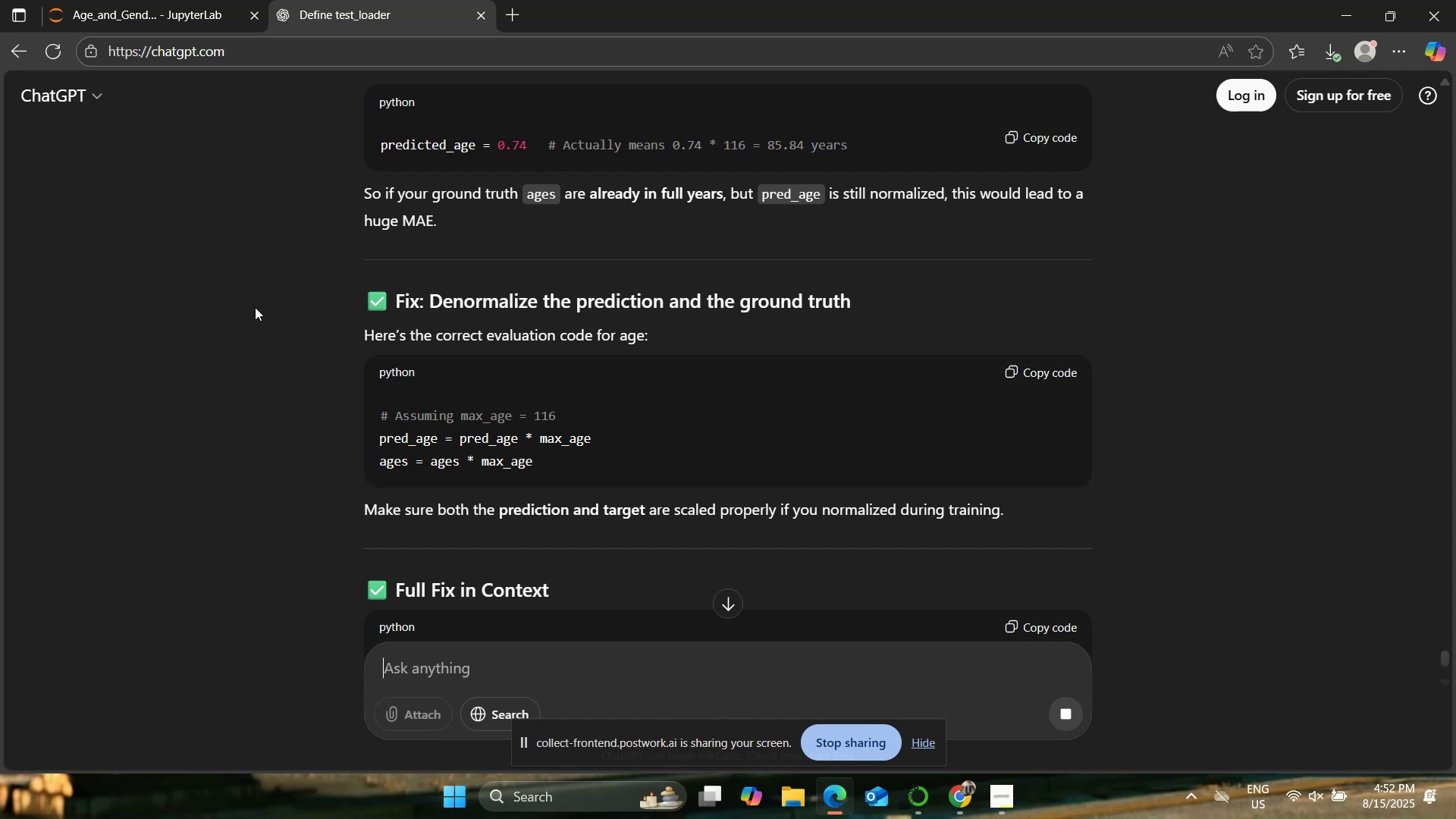 
left_click([166, 0])
 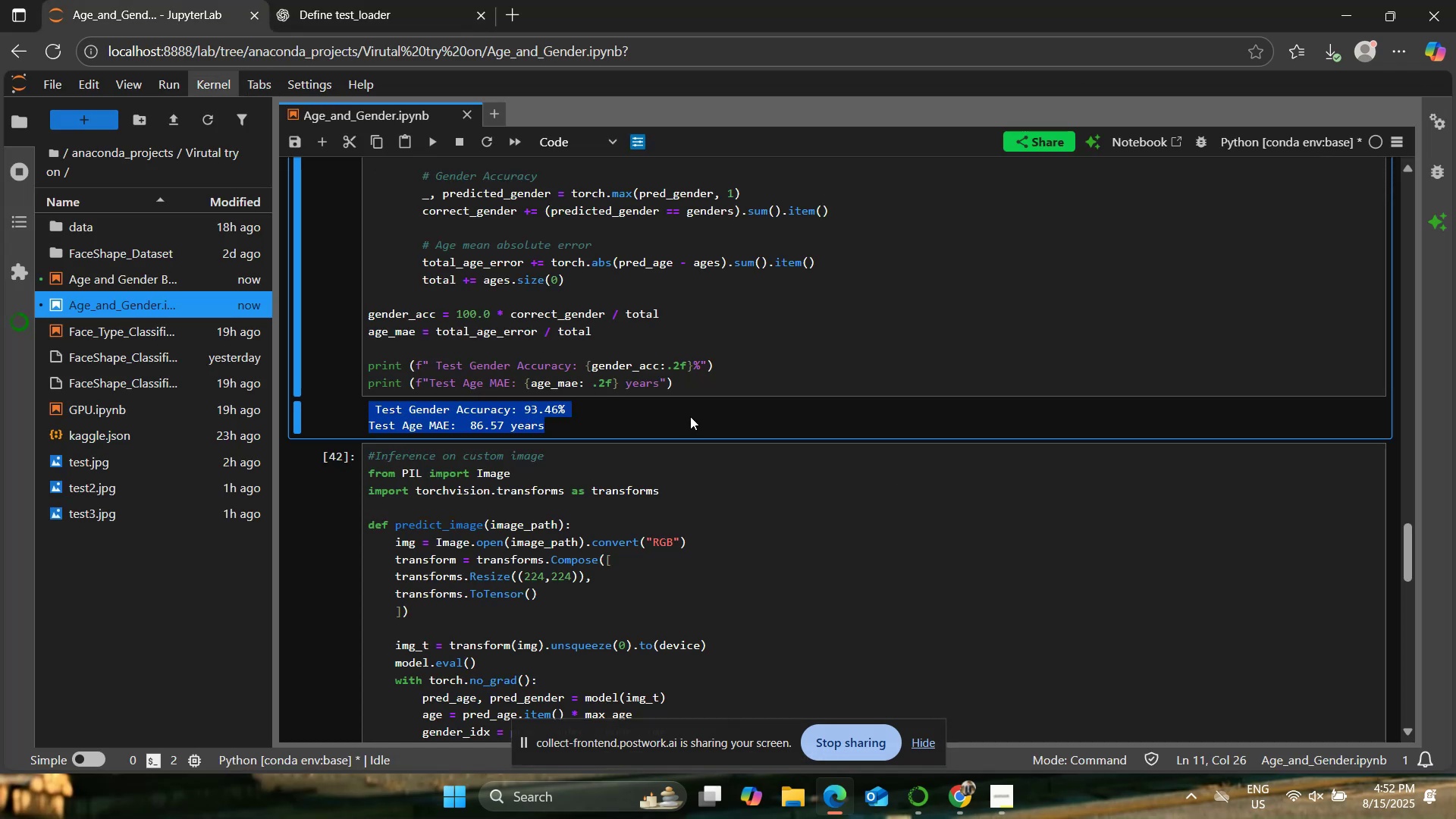 
left_click([654, 401])
 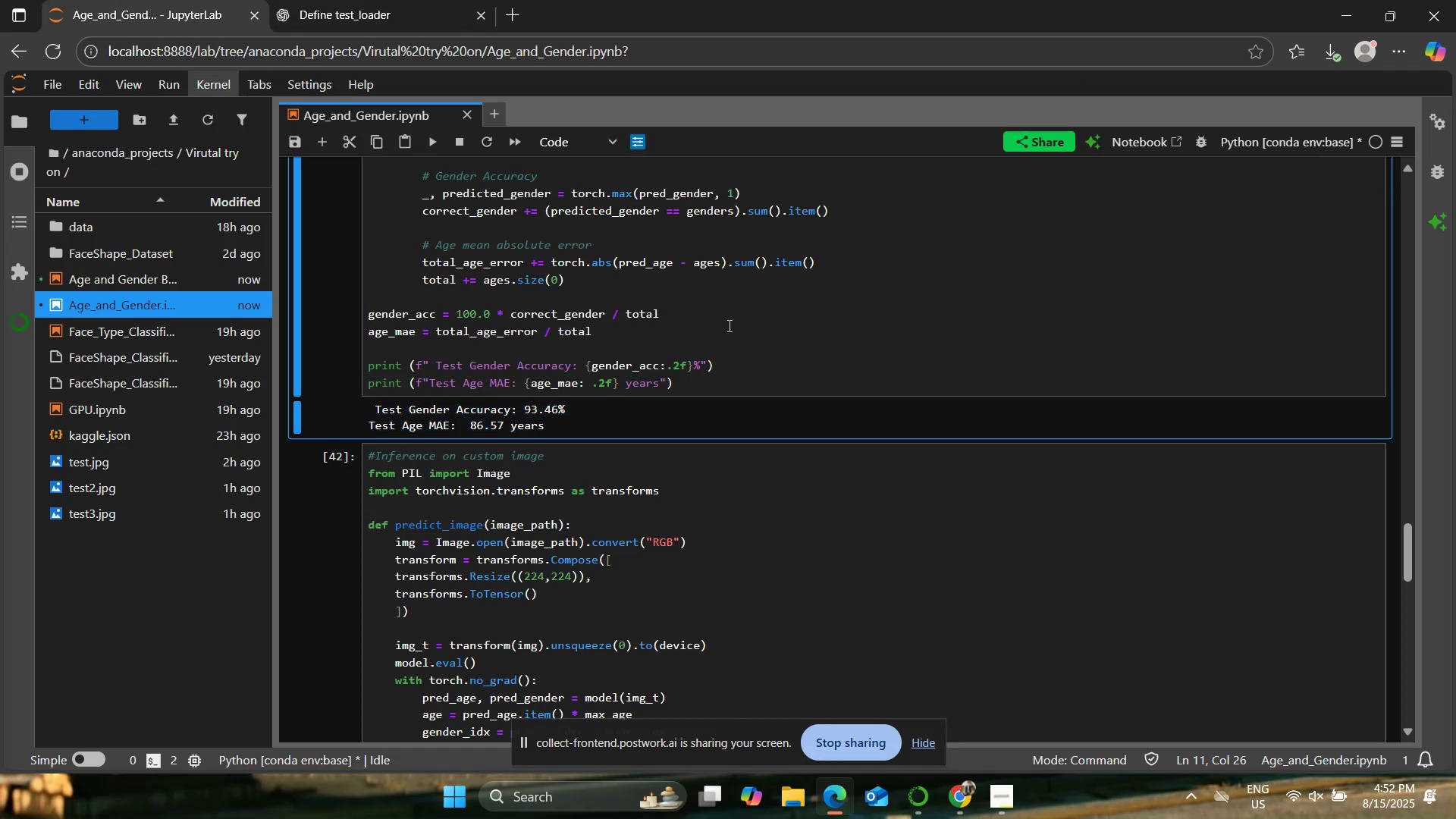 
left_click([728, 325])
 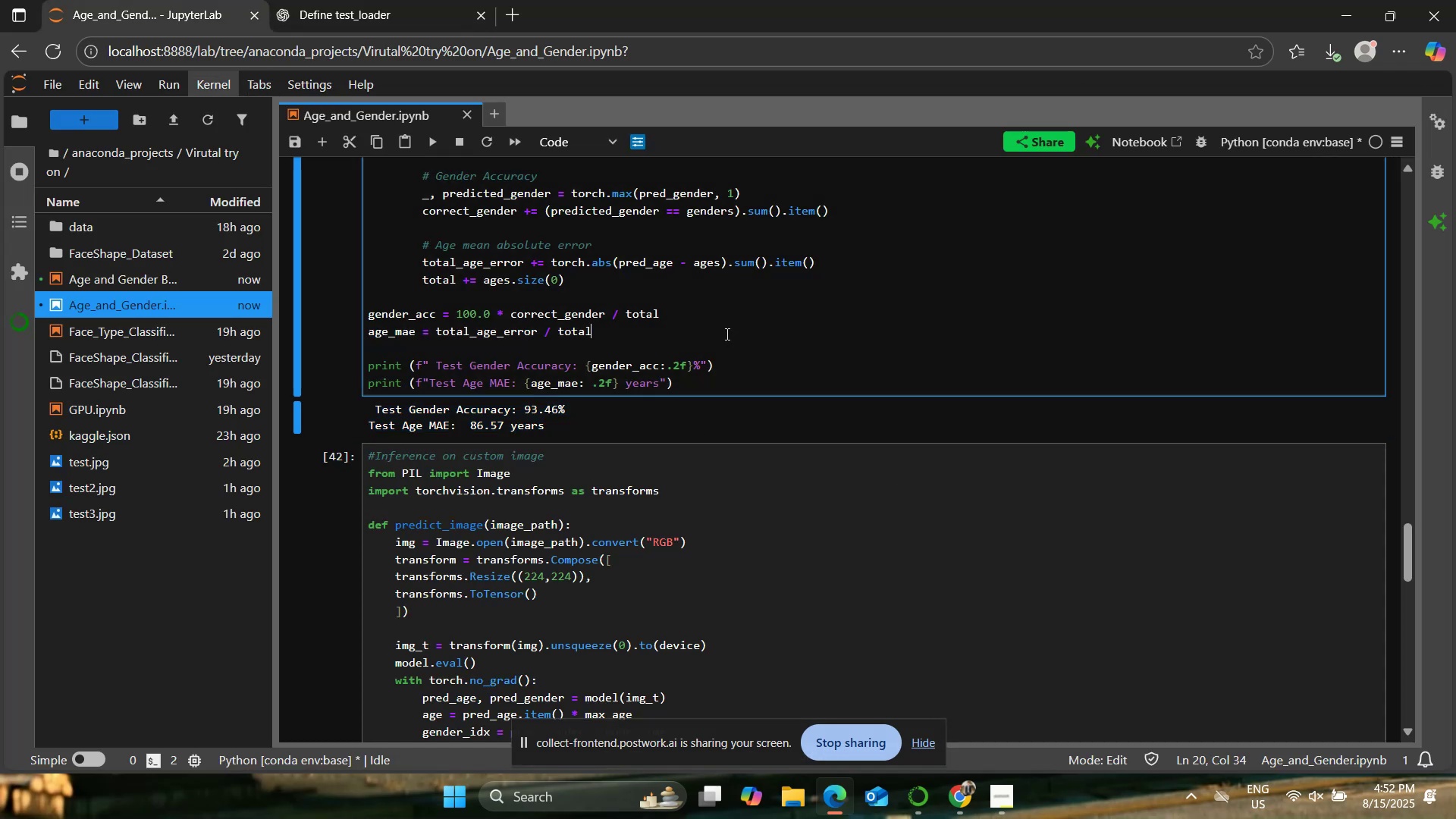 
scroll: coordinate [718, 365], scroll_direction: up, amount: 3.0
 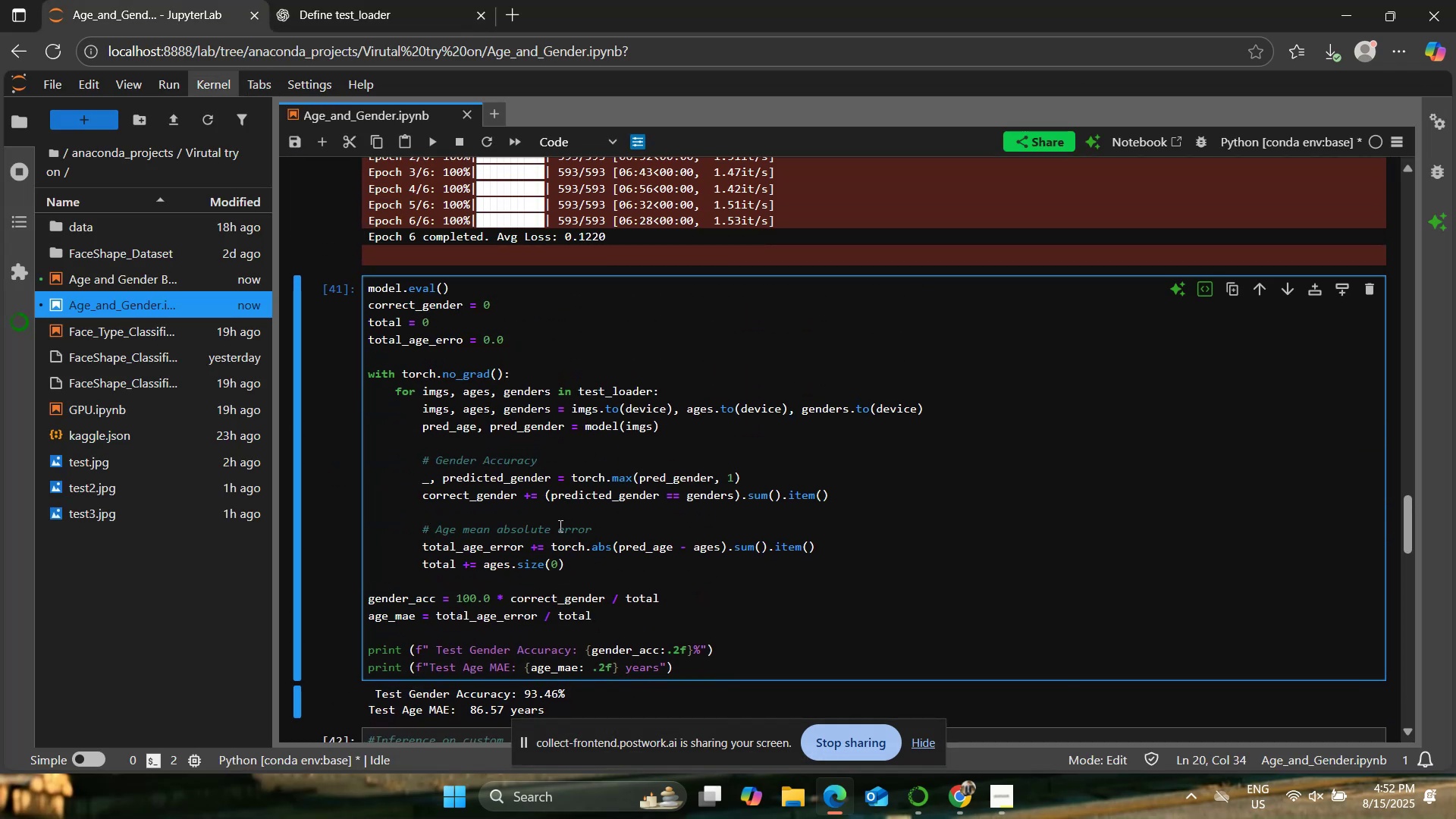 
left_click([383, 0])
 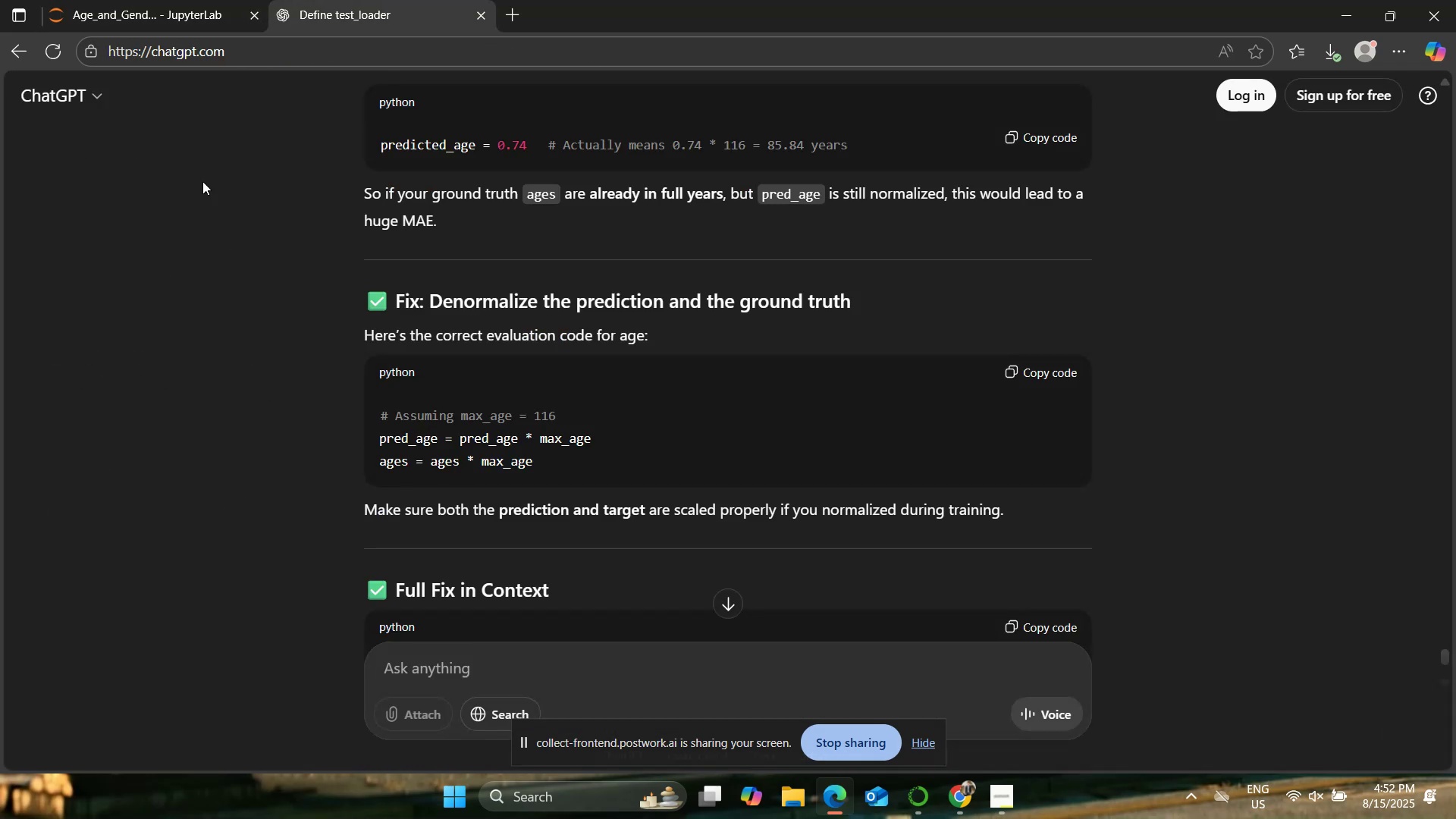 
left_click([187, 0])
 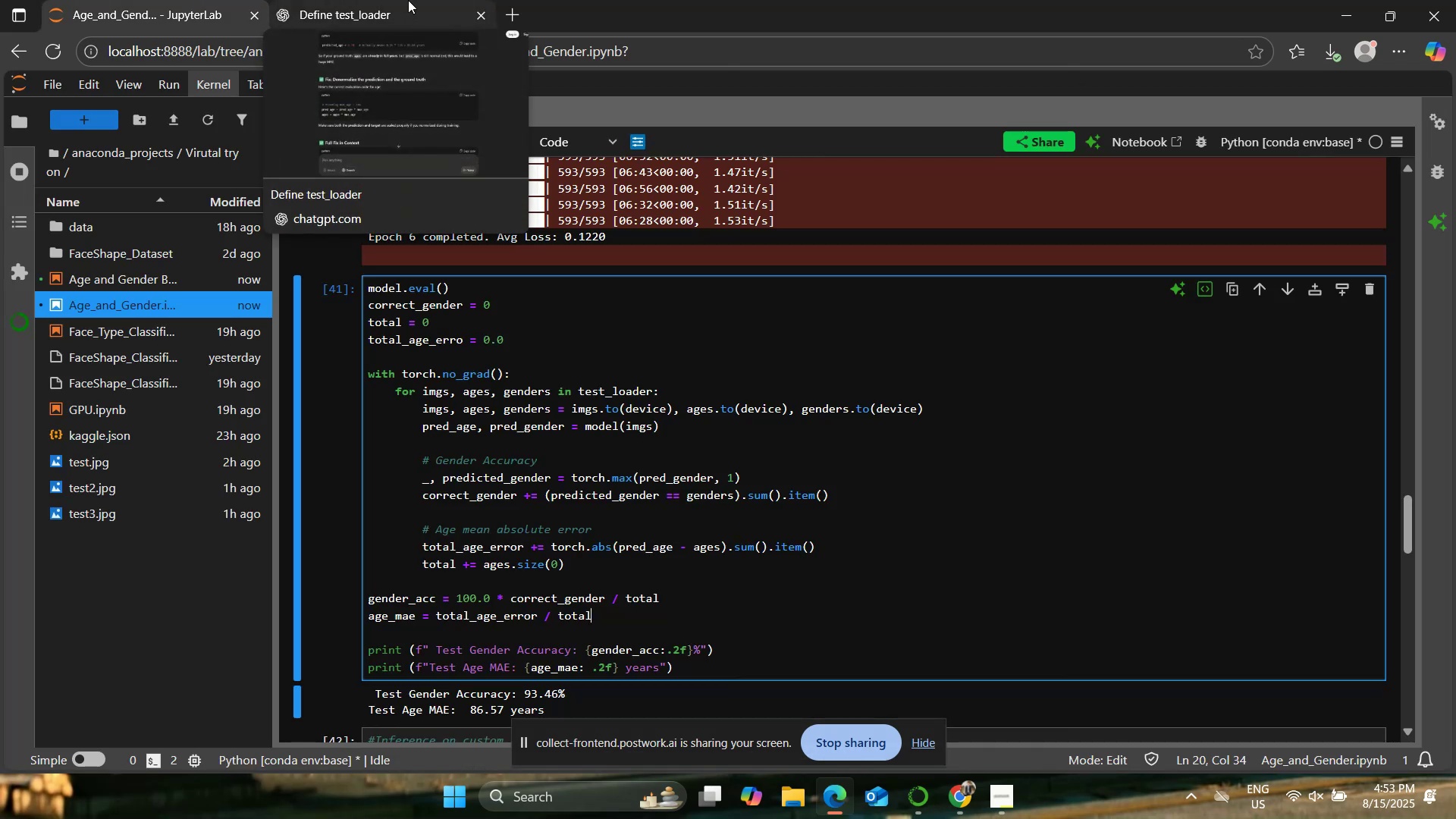 
wait(6.24)
 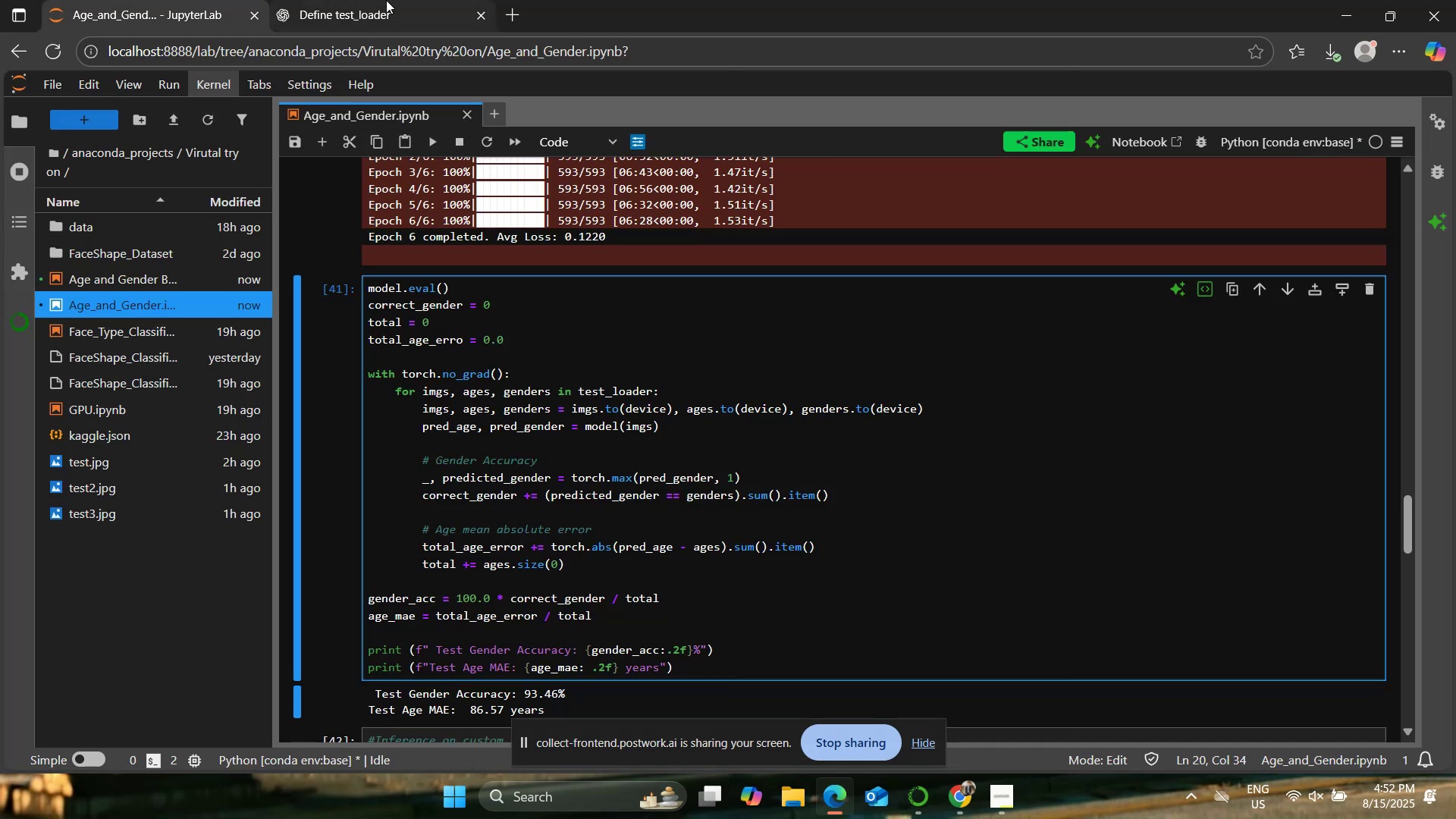 
left_click([408, 0])
 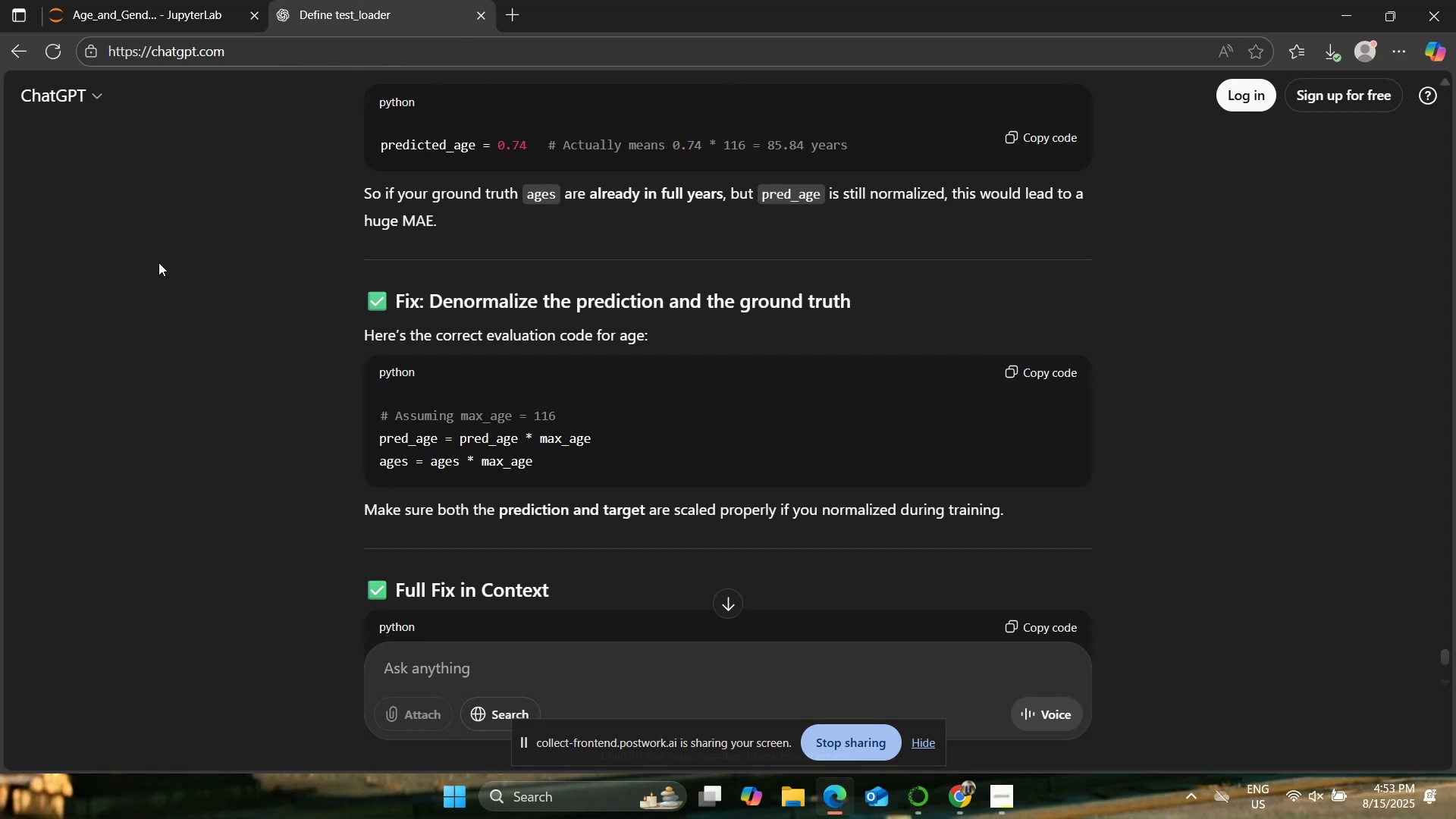 
wait(9.98)
 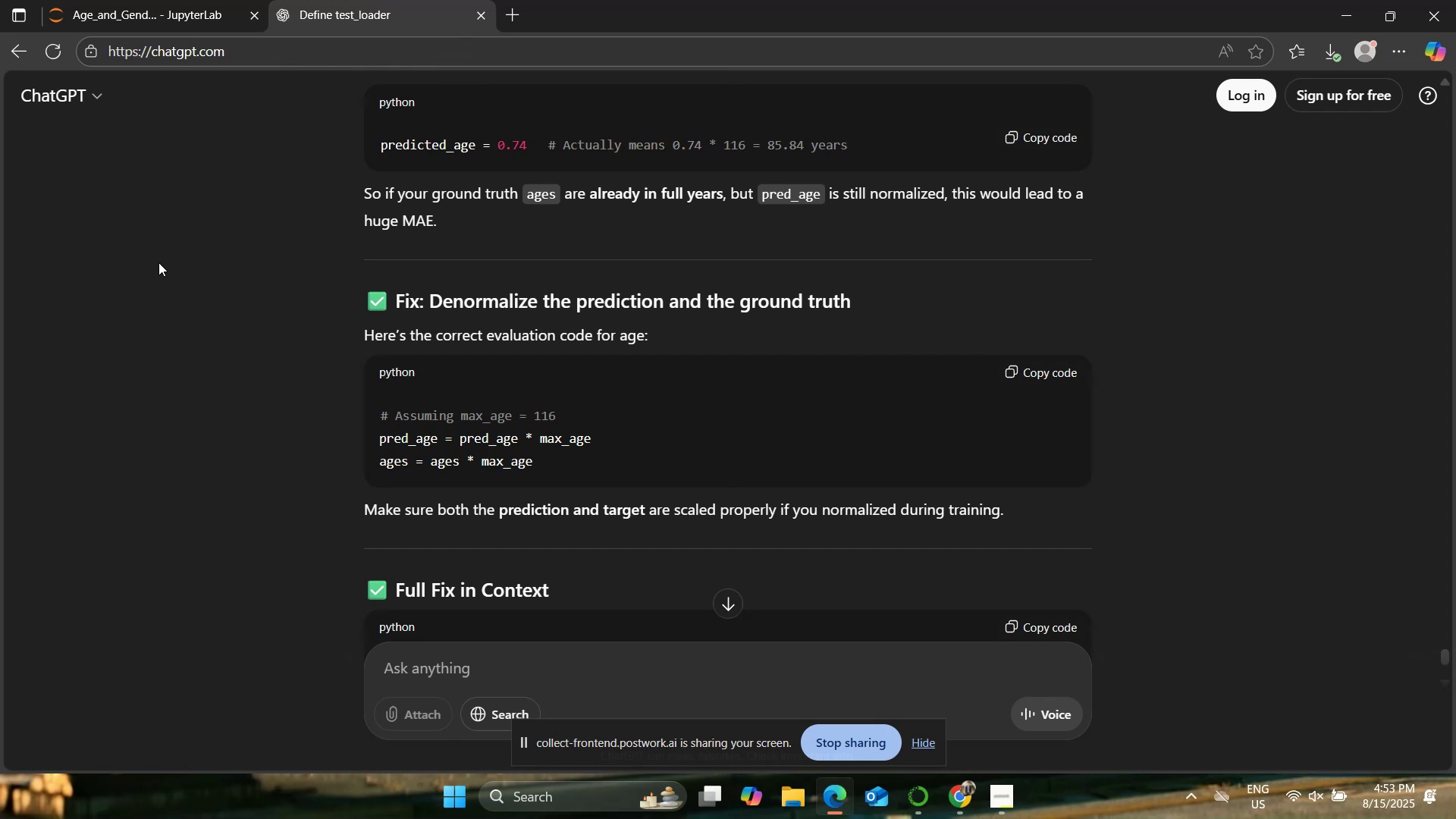 
scroll: coordinate [262, 463], scroll_direction: down, amount: 8.0
 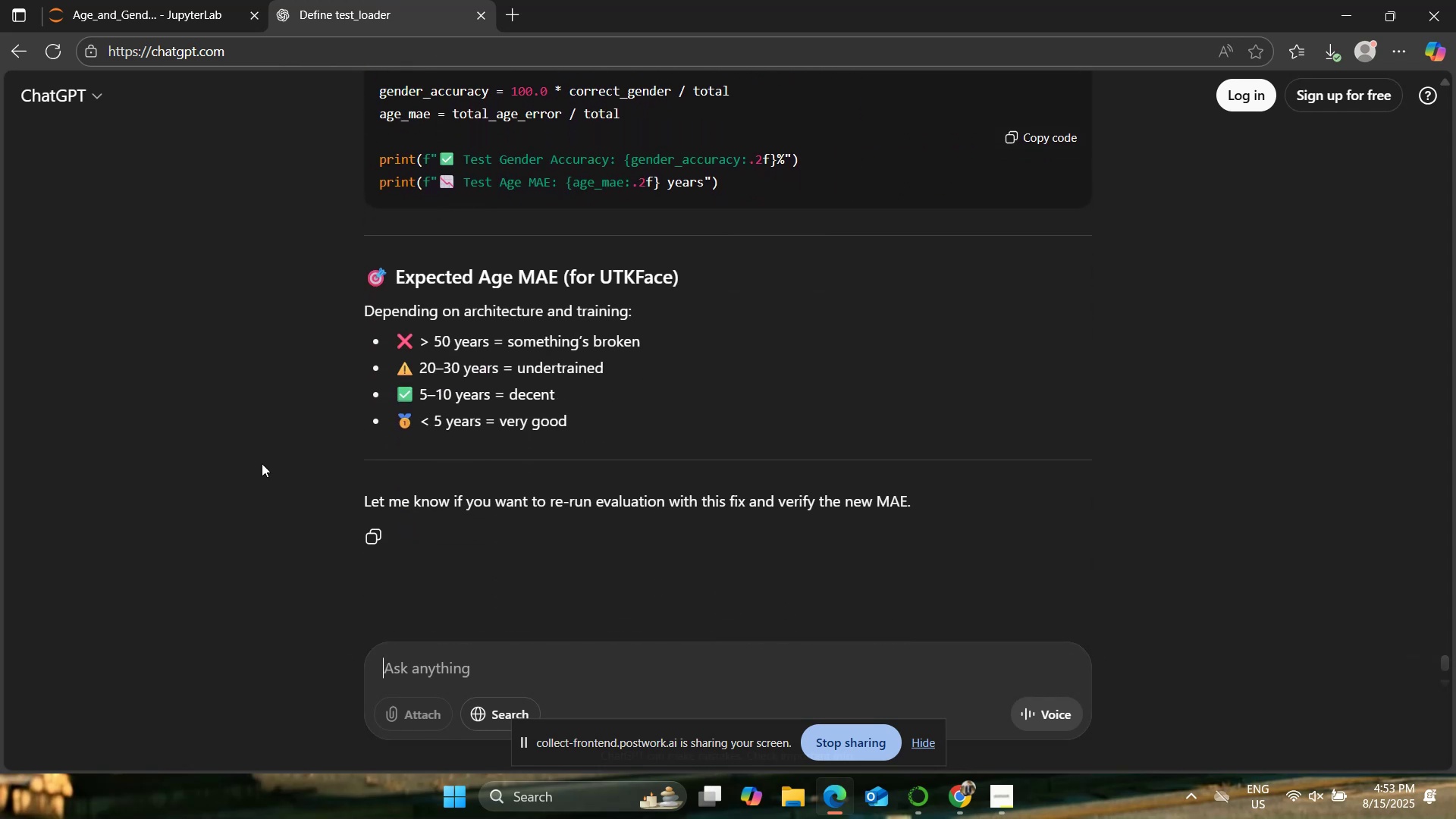 
scroll: coordinate [262, 463], scroll_direction: up, amount: 9.0
 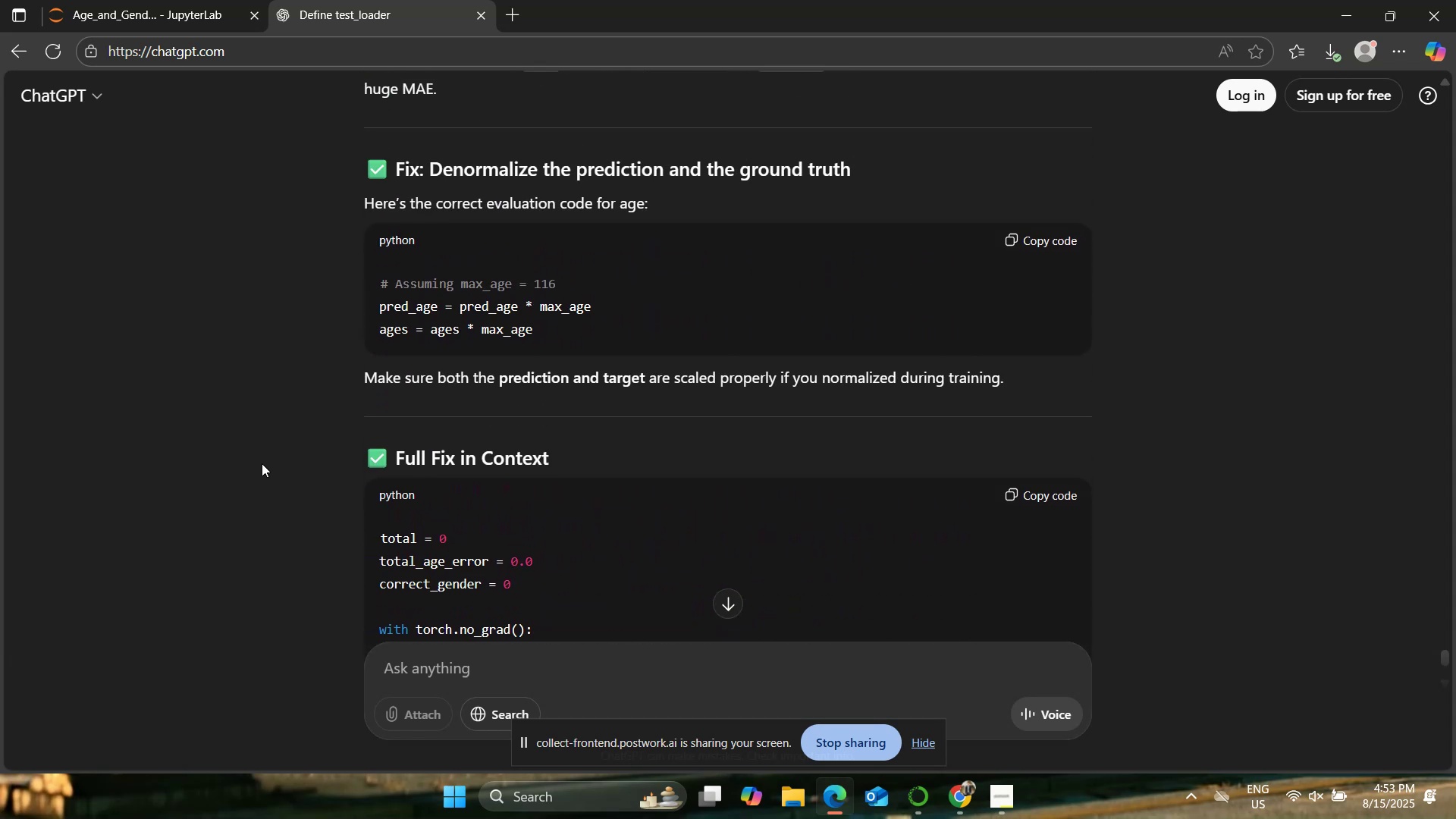 
left_click([187, 0])
 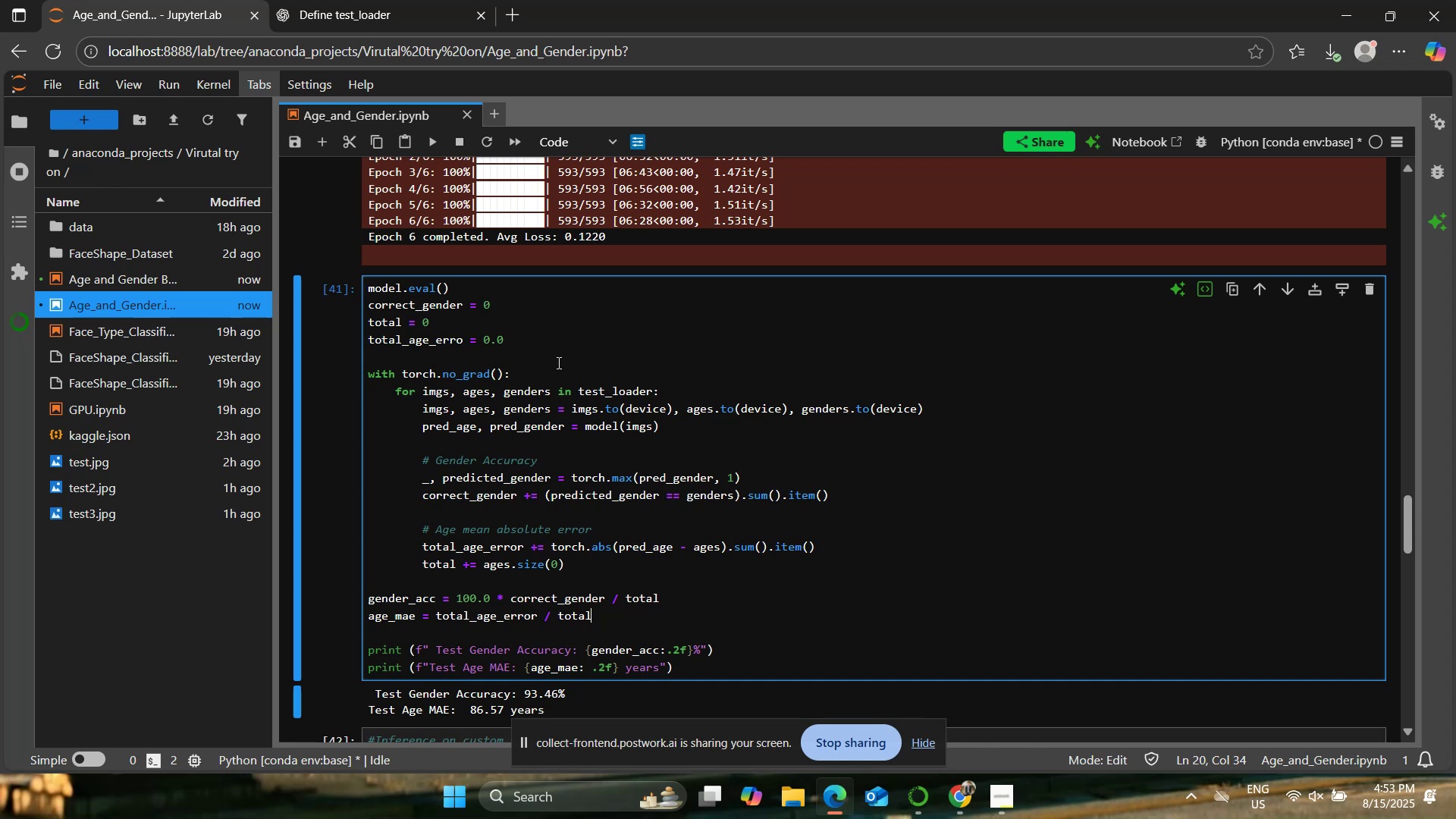 
wait(39.93)
 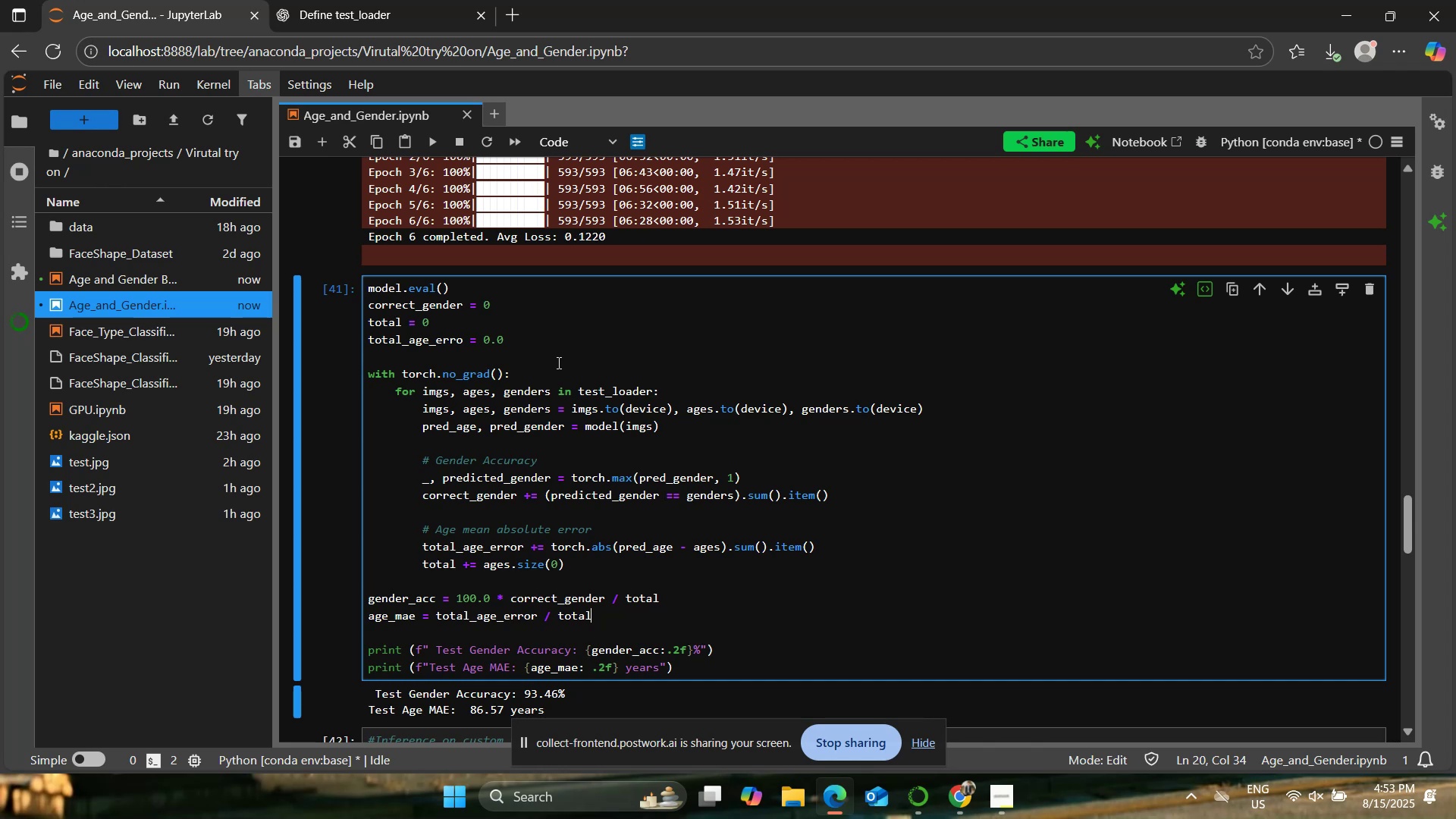 
scroll: coordinate [727, 364], scroll_direction: up, amount: 2.0
 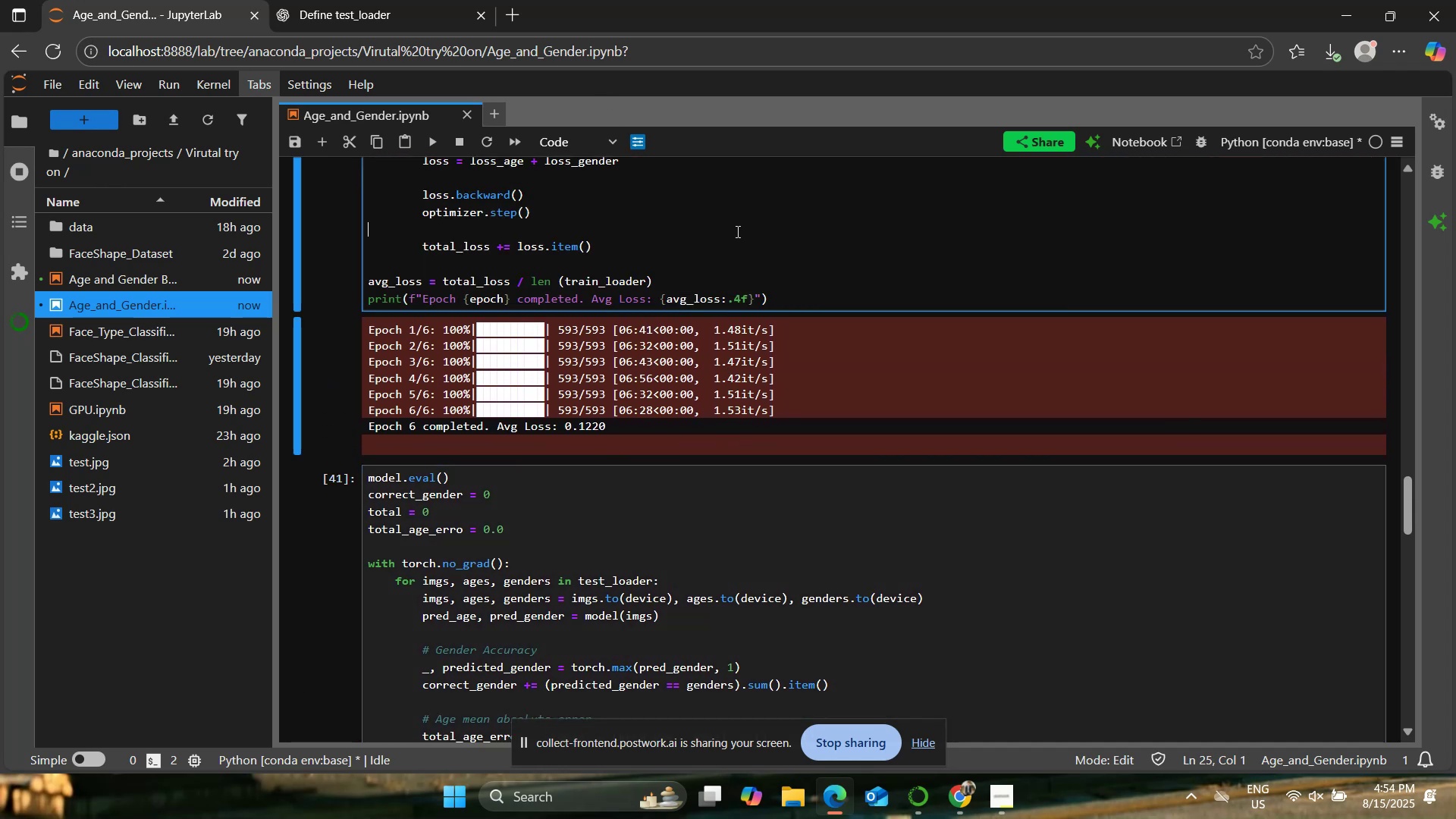 
key(Control+A)
 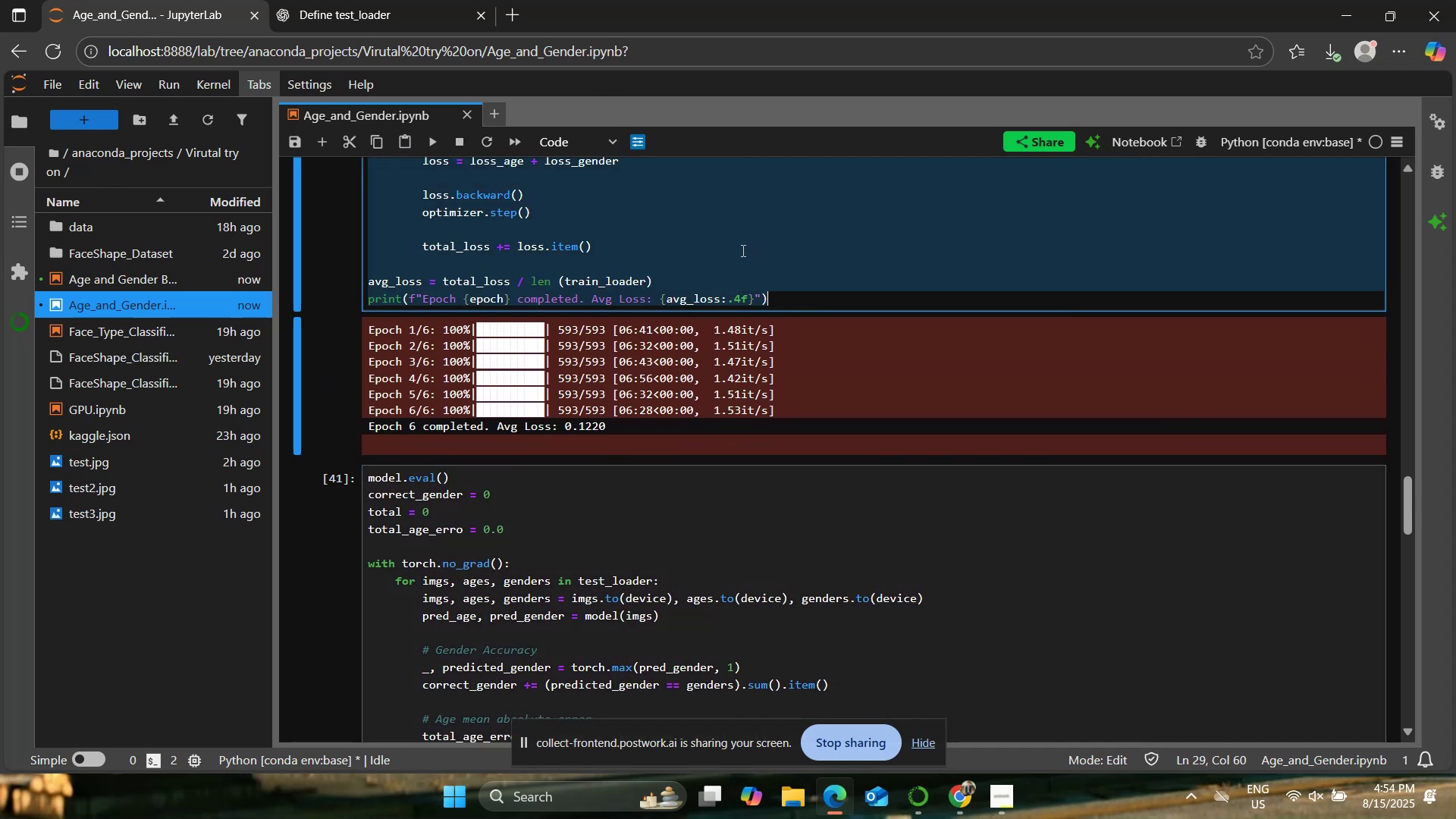 
key(Control+C)
 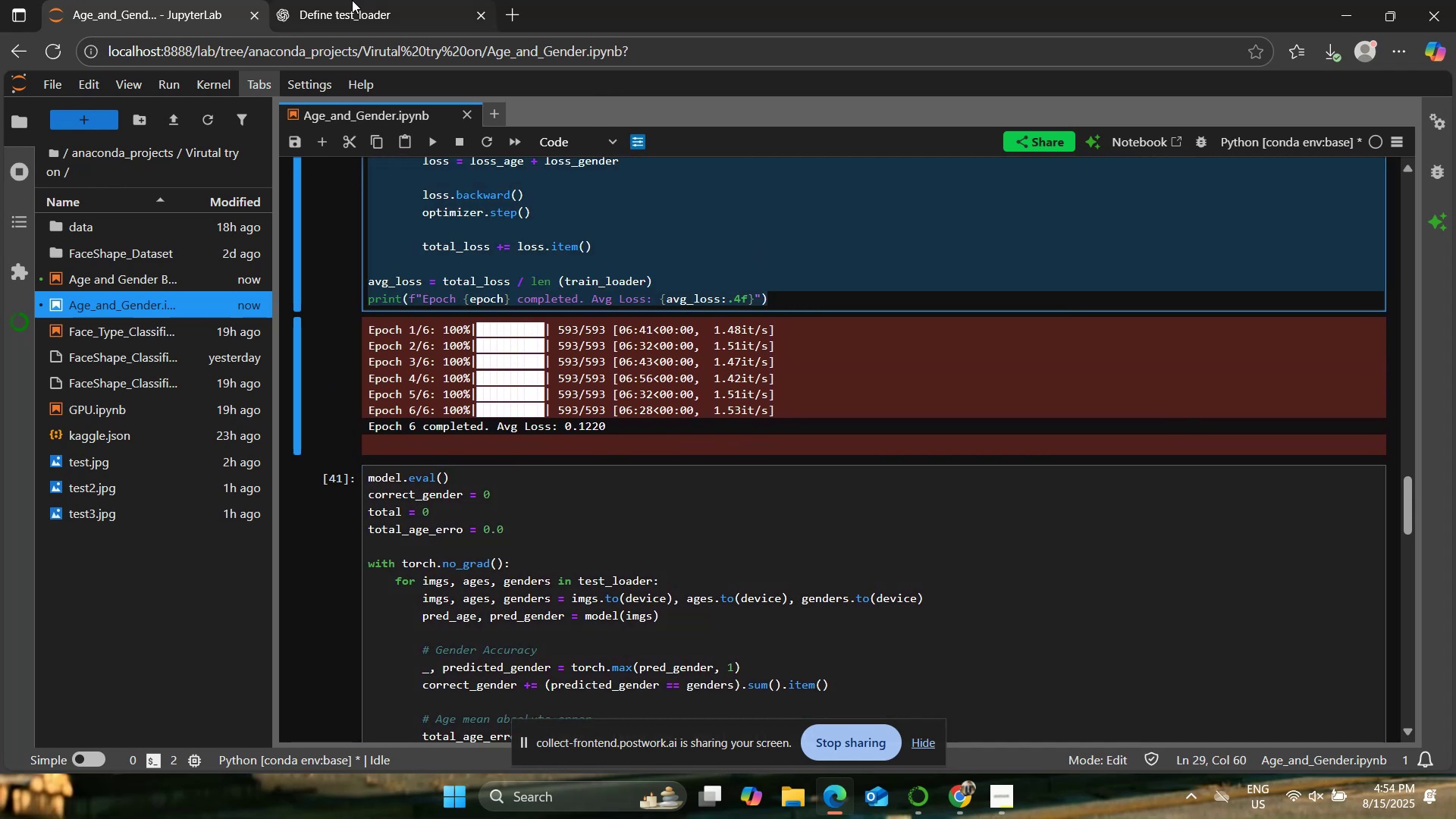 
left_click([346, 0])
 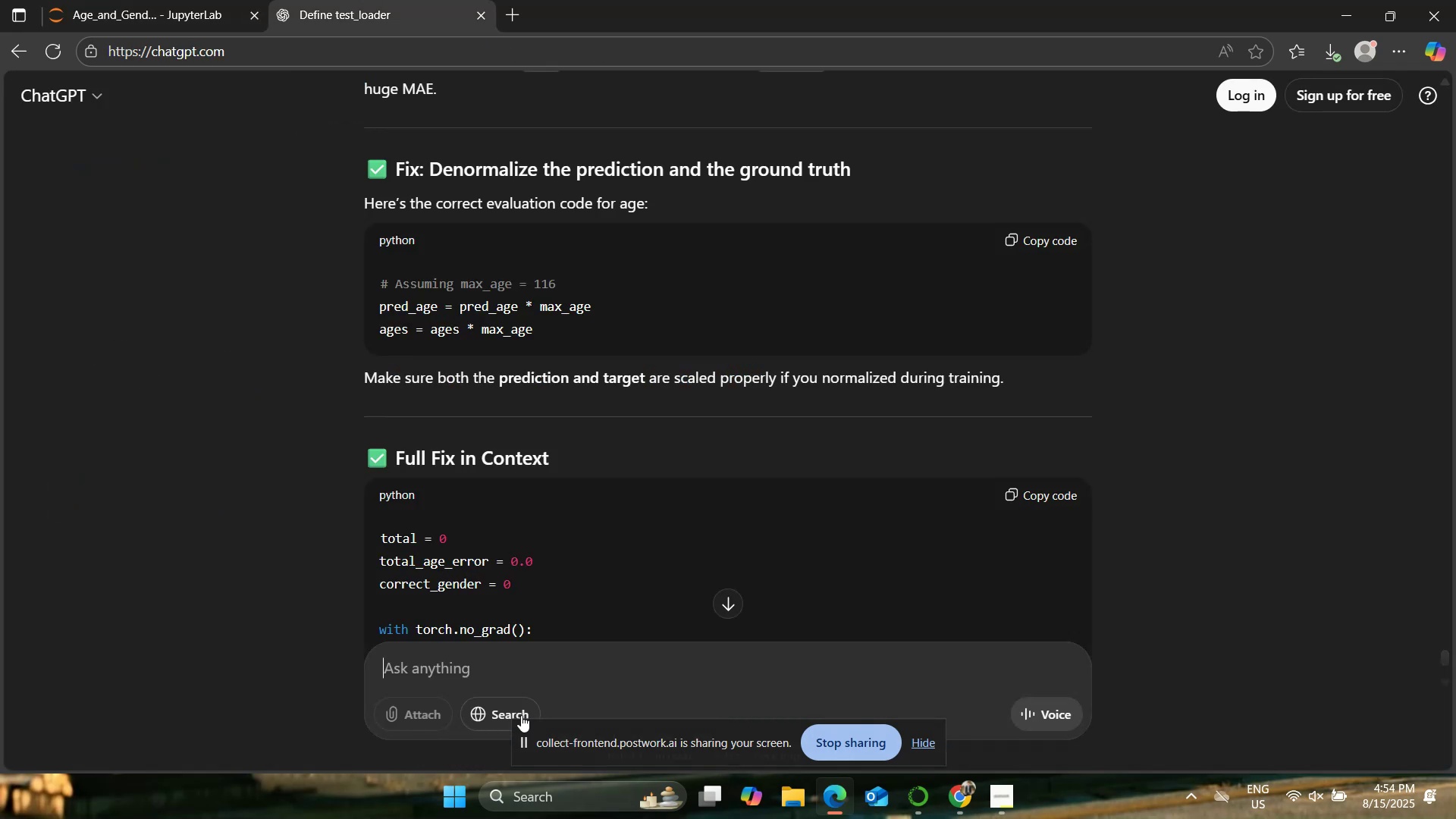 
key(Control+ControlLeft)
 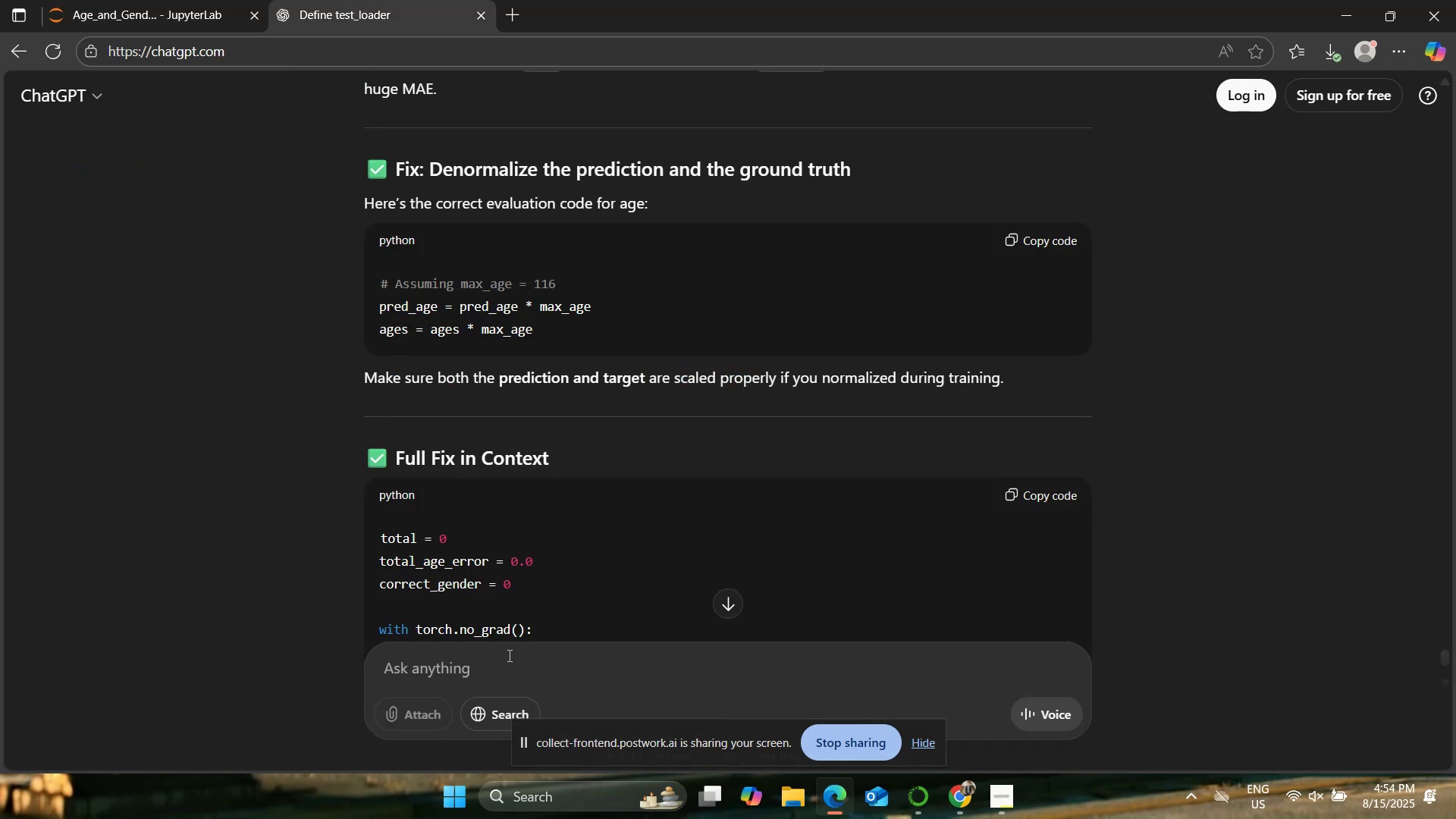 
key(Control+V)
 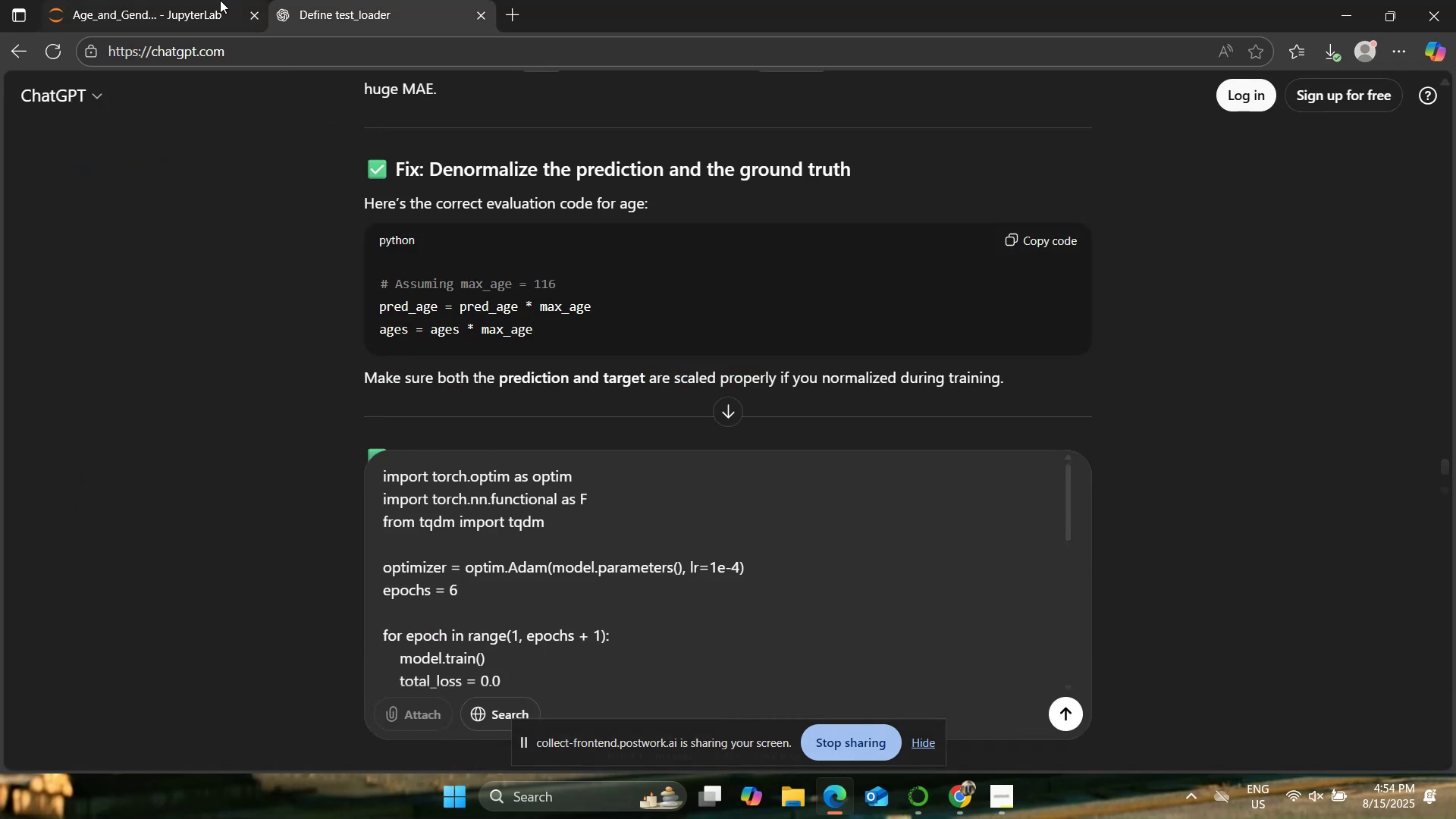 
left_click([212, 0])
 